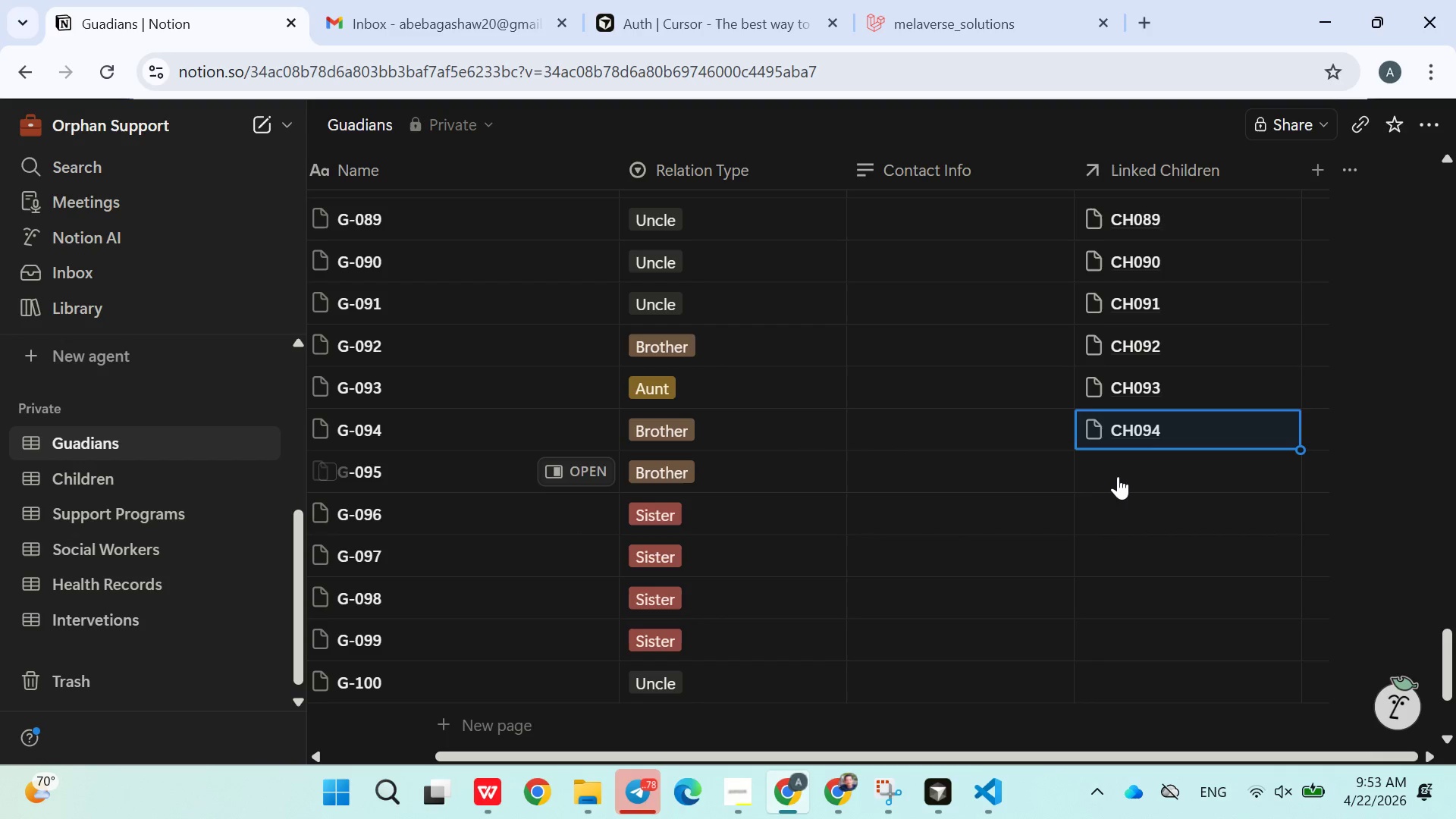 
left_click([1128, 472])
 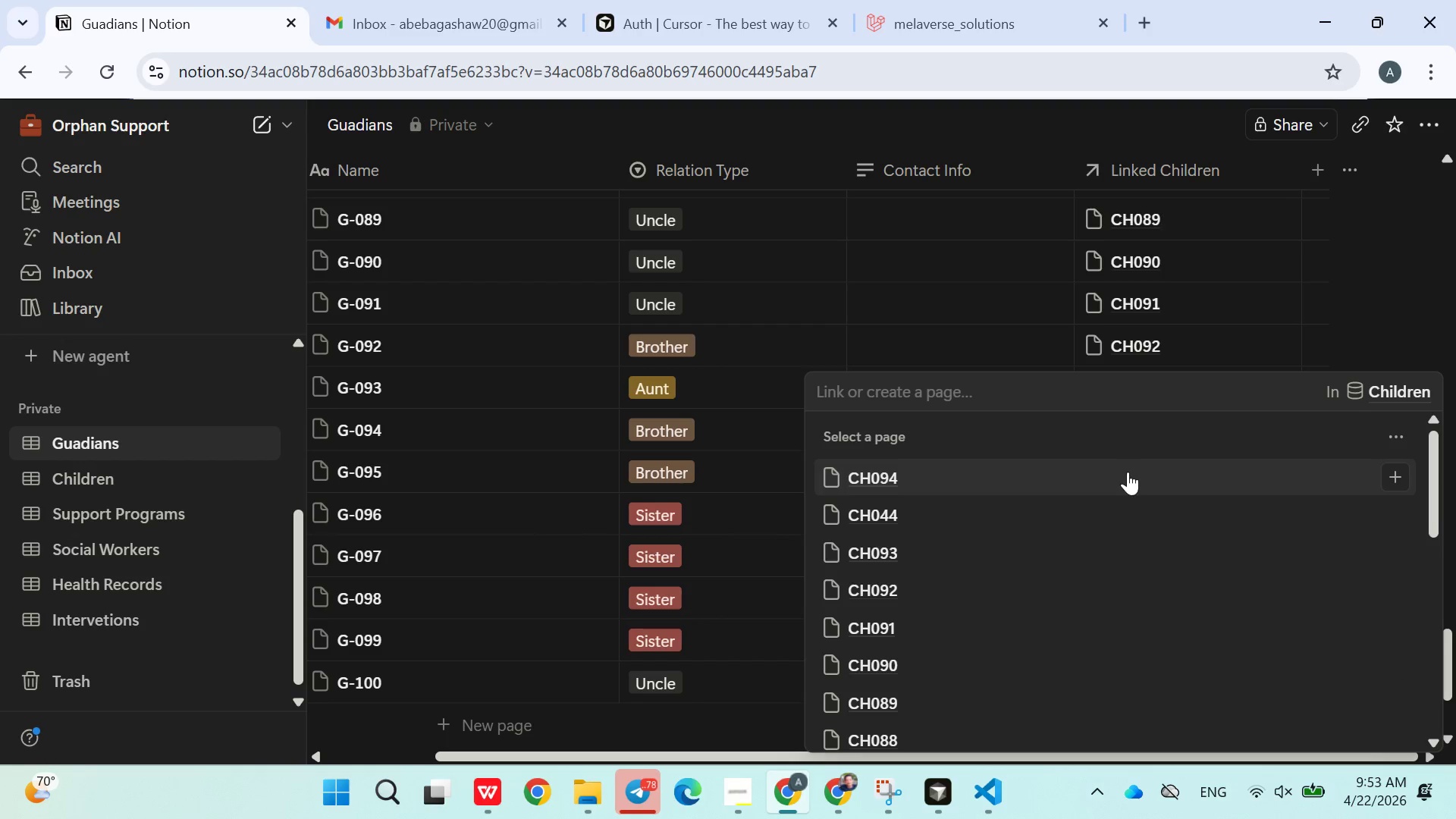 
type(ch095)
 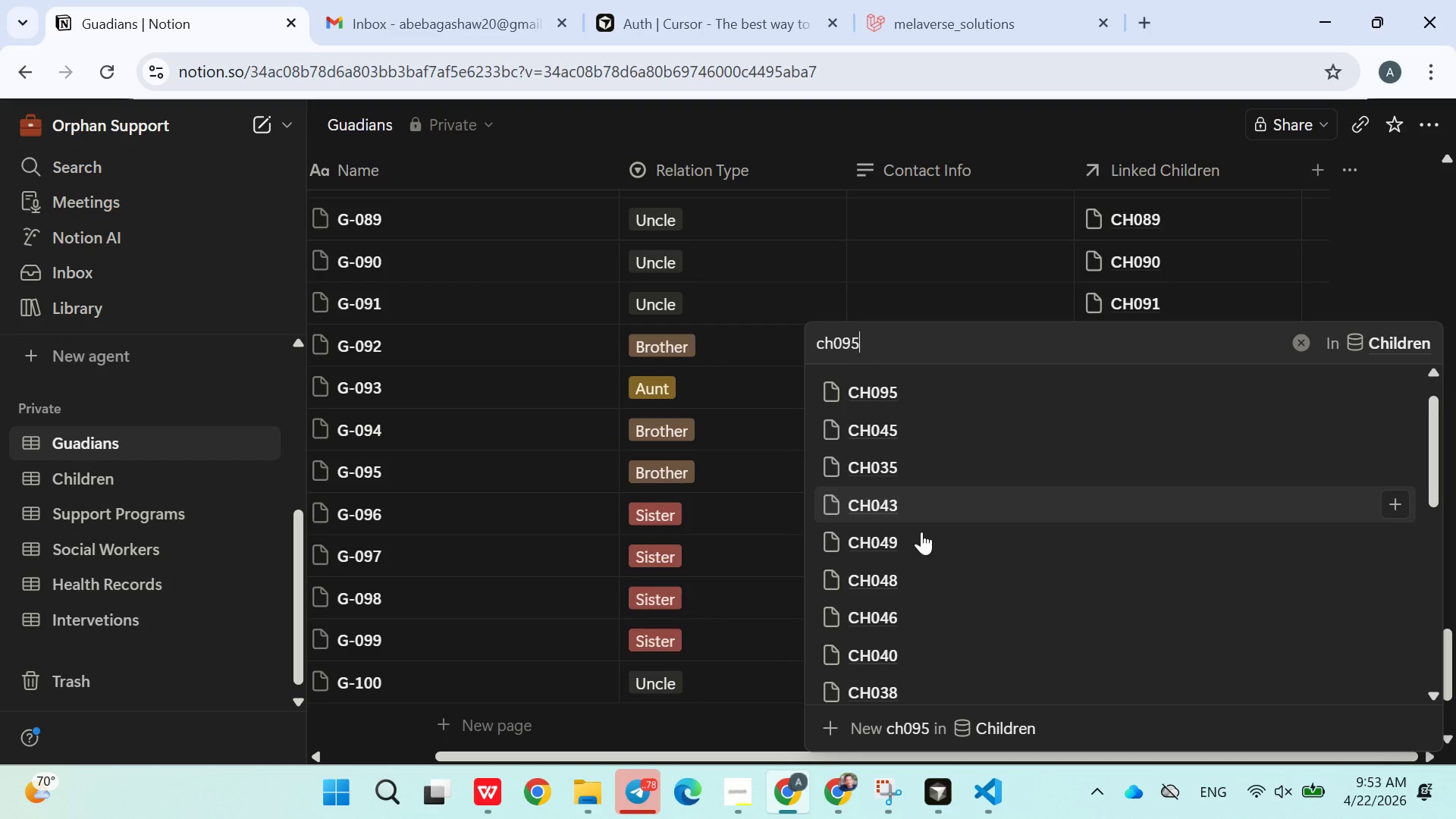 
wait(7.47)
 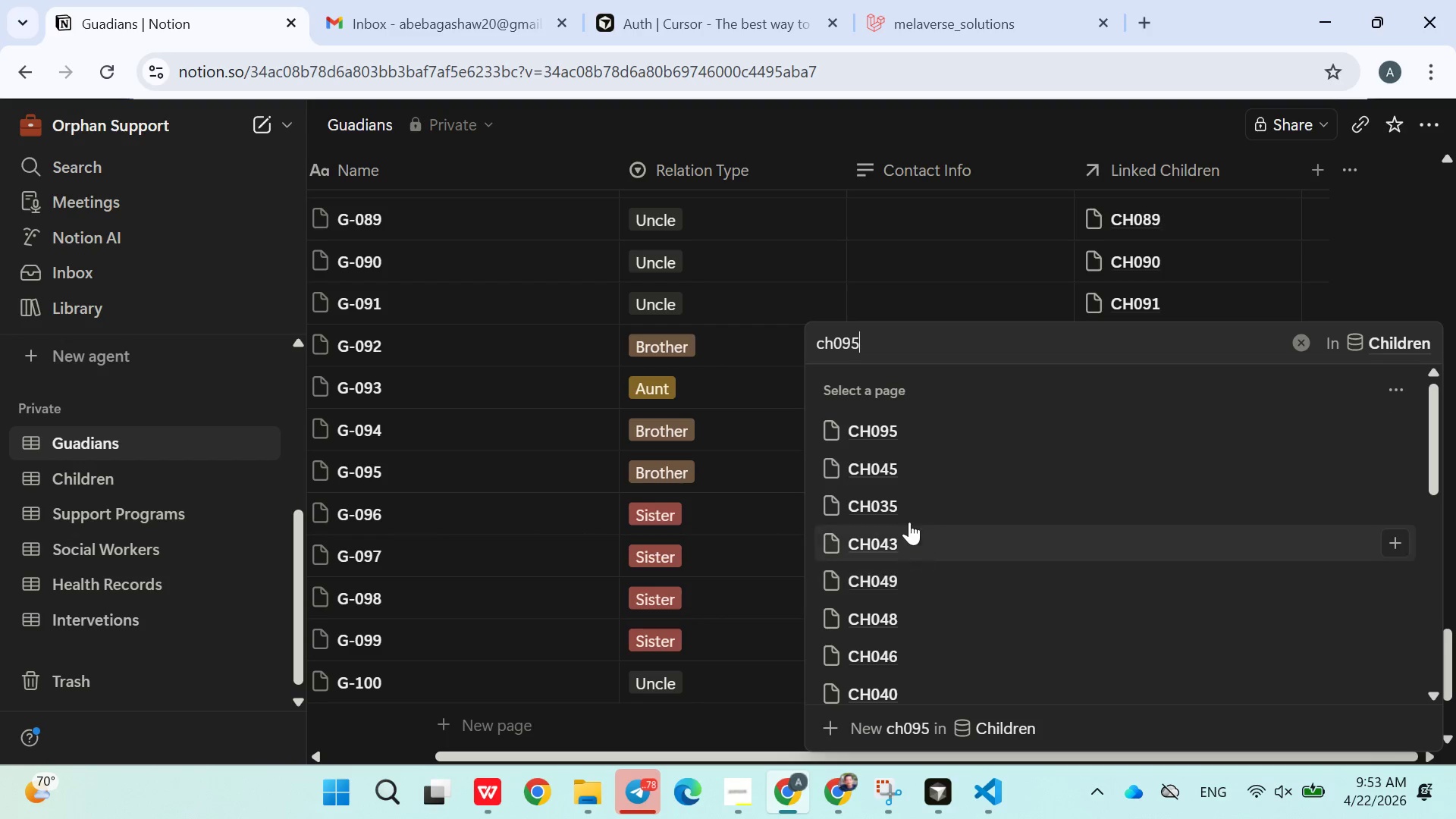 
left_click([908, 427])
 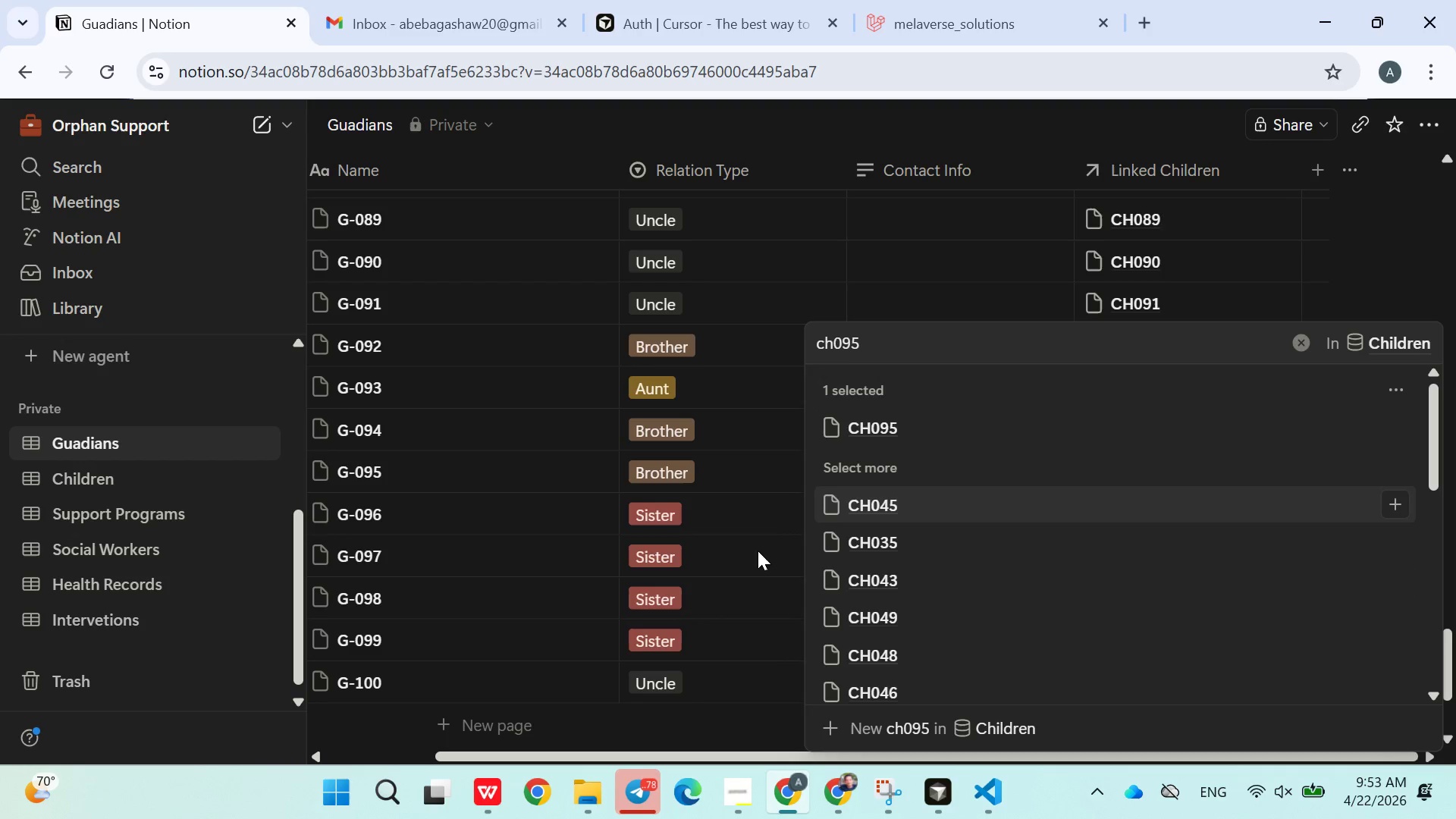 
left_click([758, 551])
 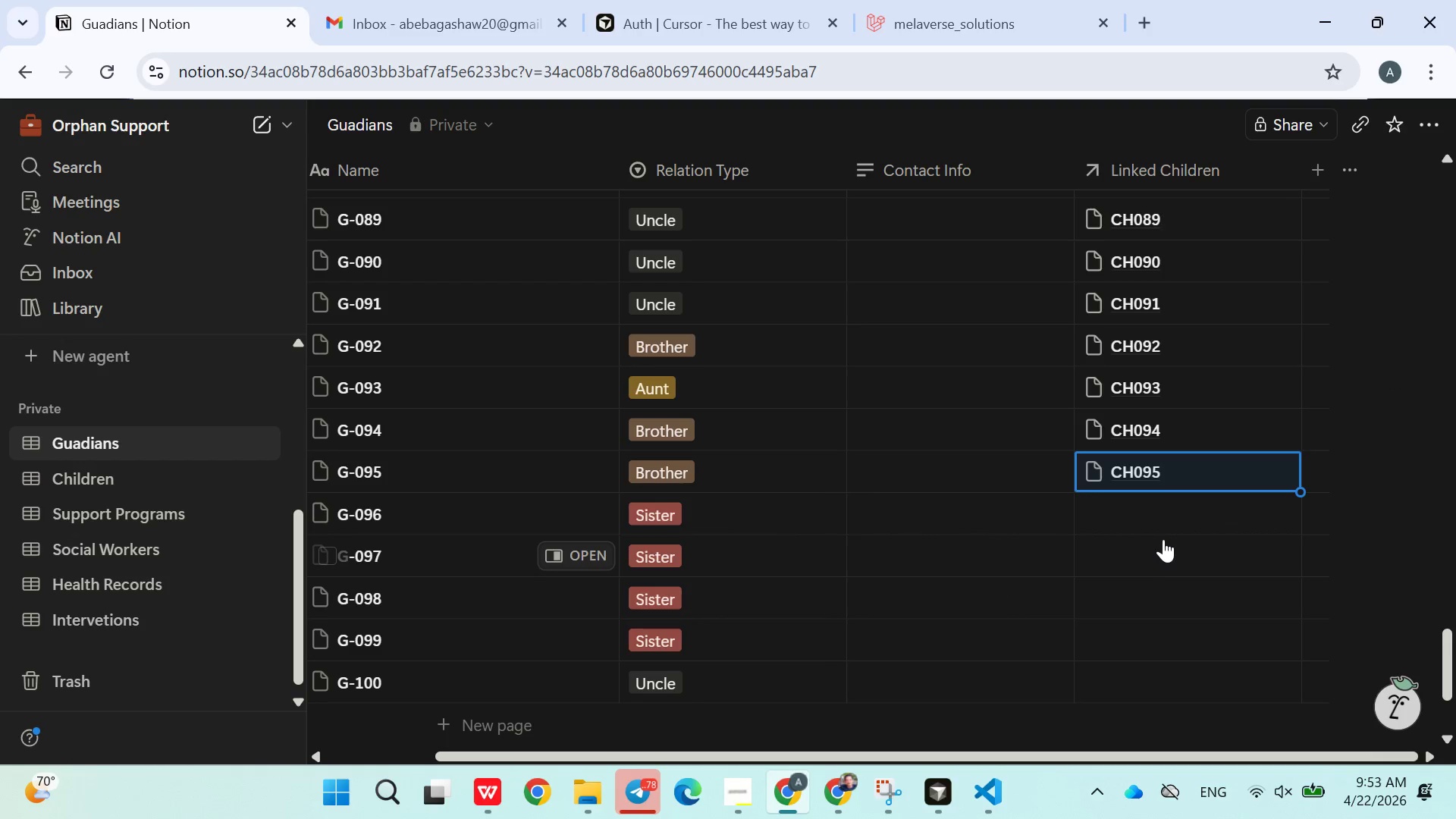 
left_click([1158, 515])
 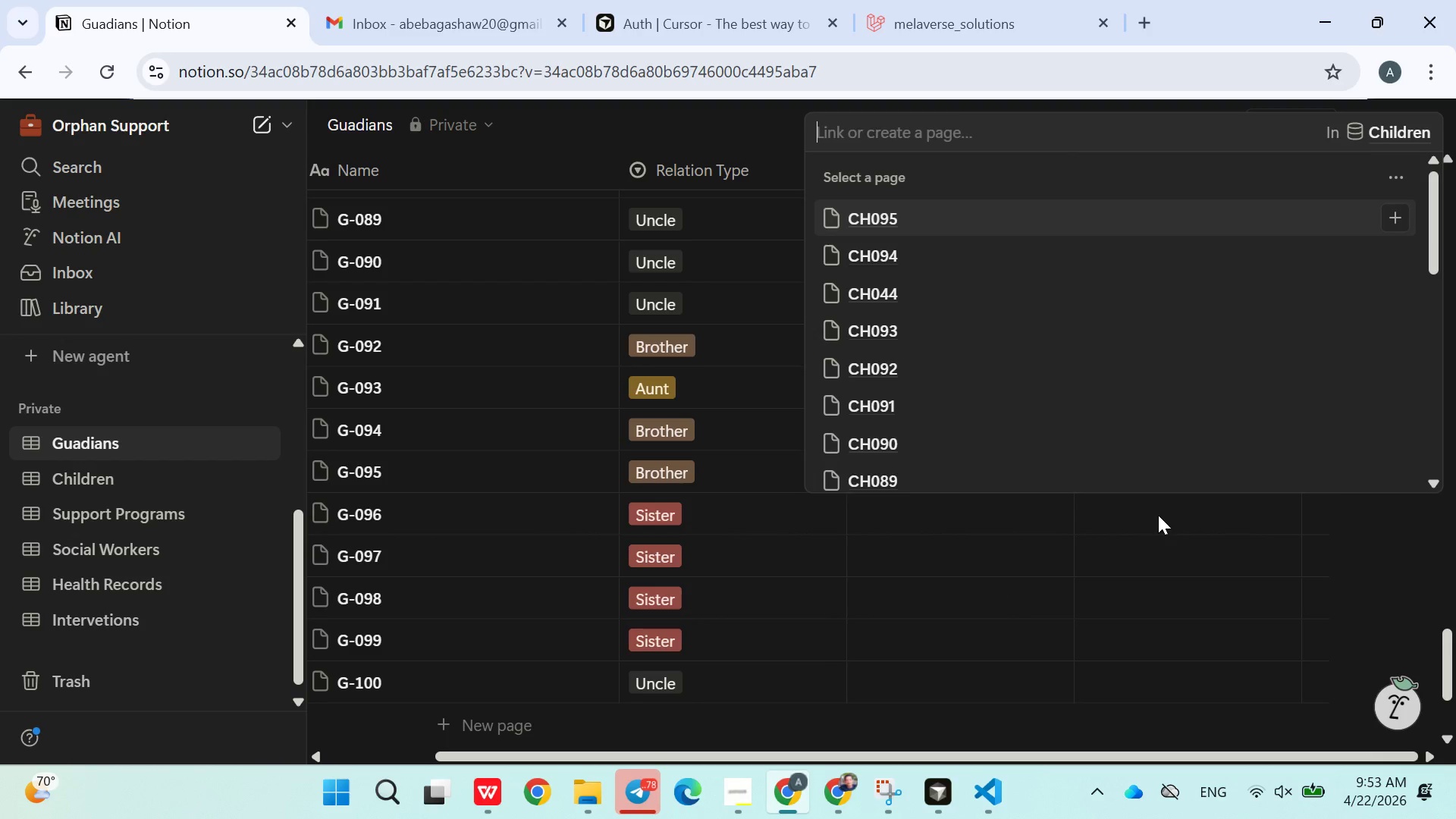 
type(ch096)
 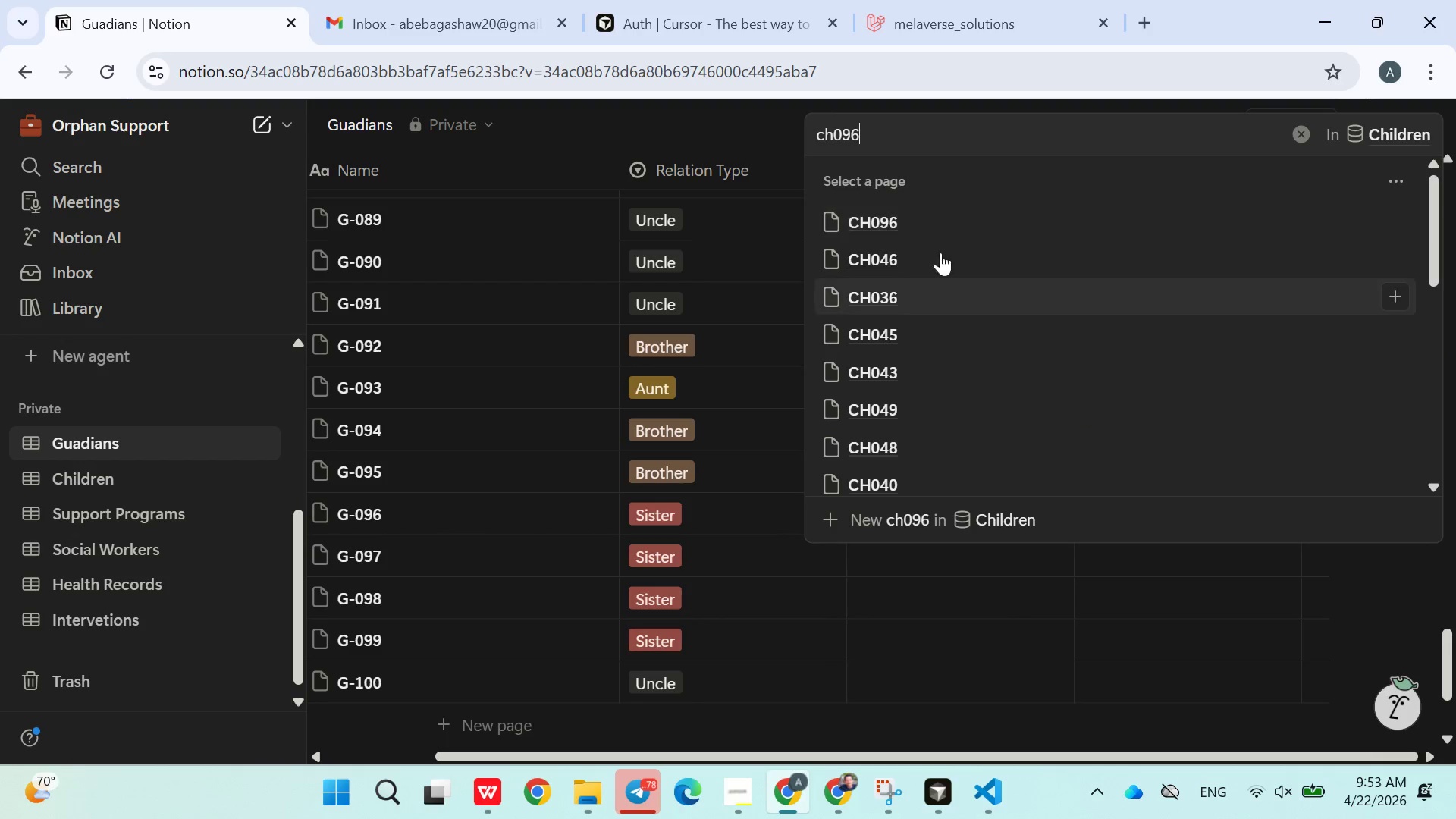 
left_click([866, 218])
 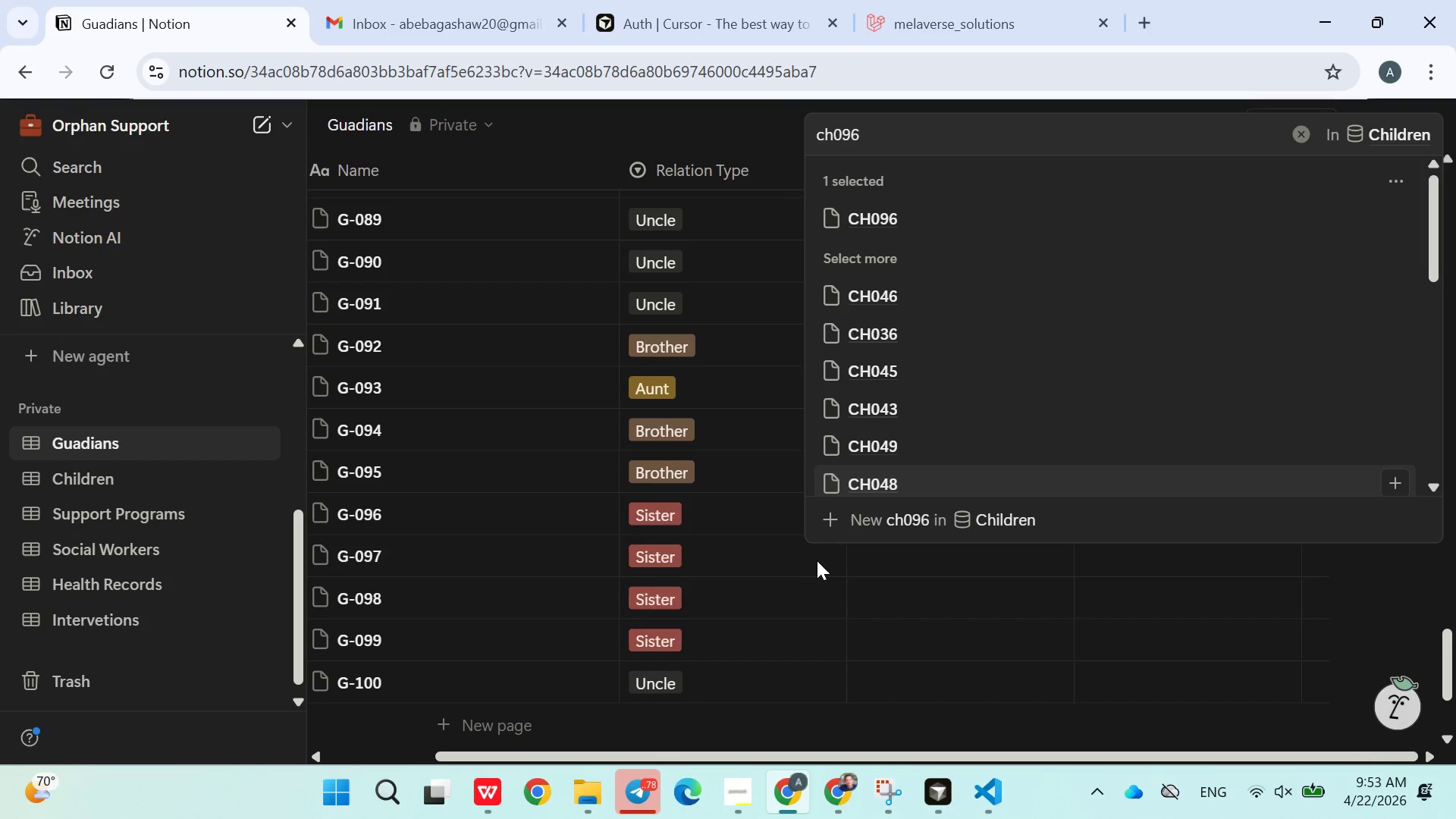 
left_click([811, 571])
 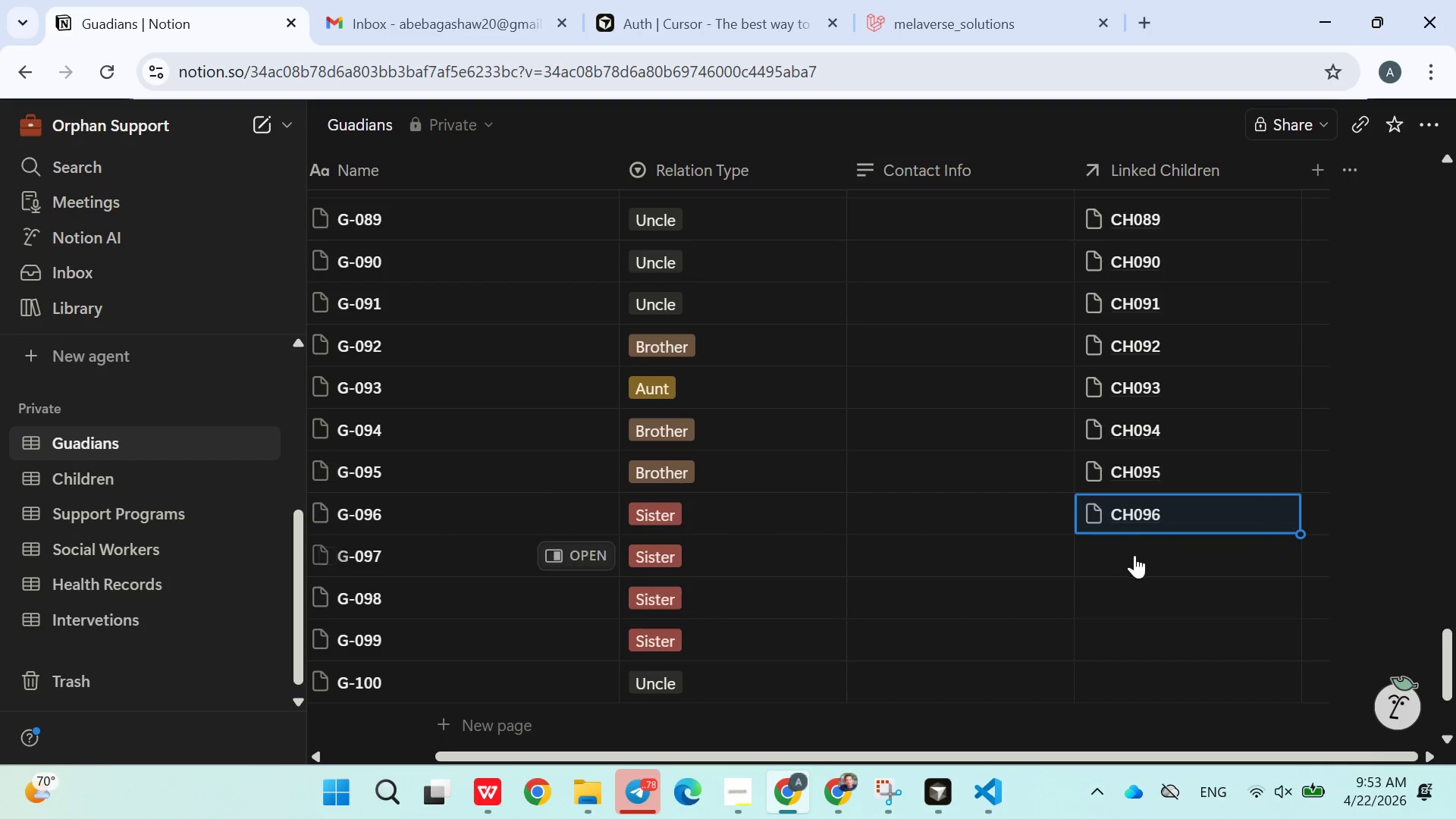 
left_click([1138, 559])
 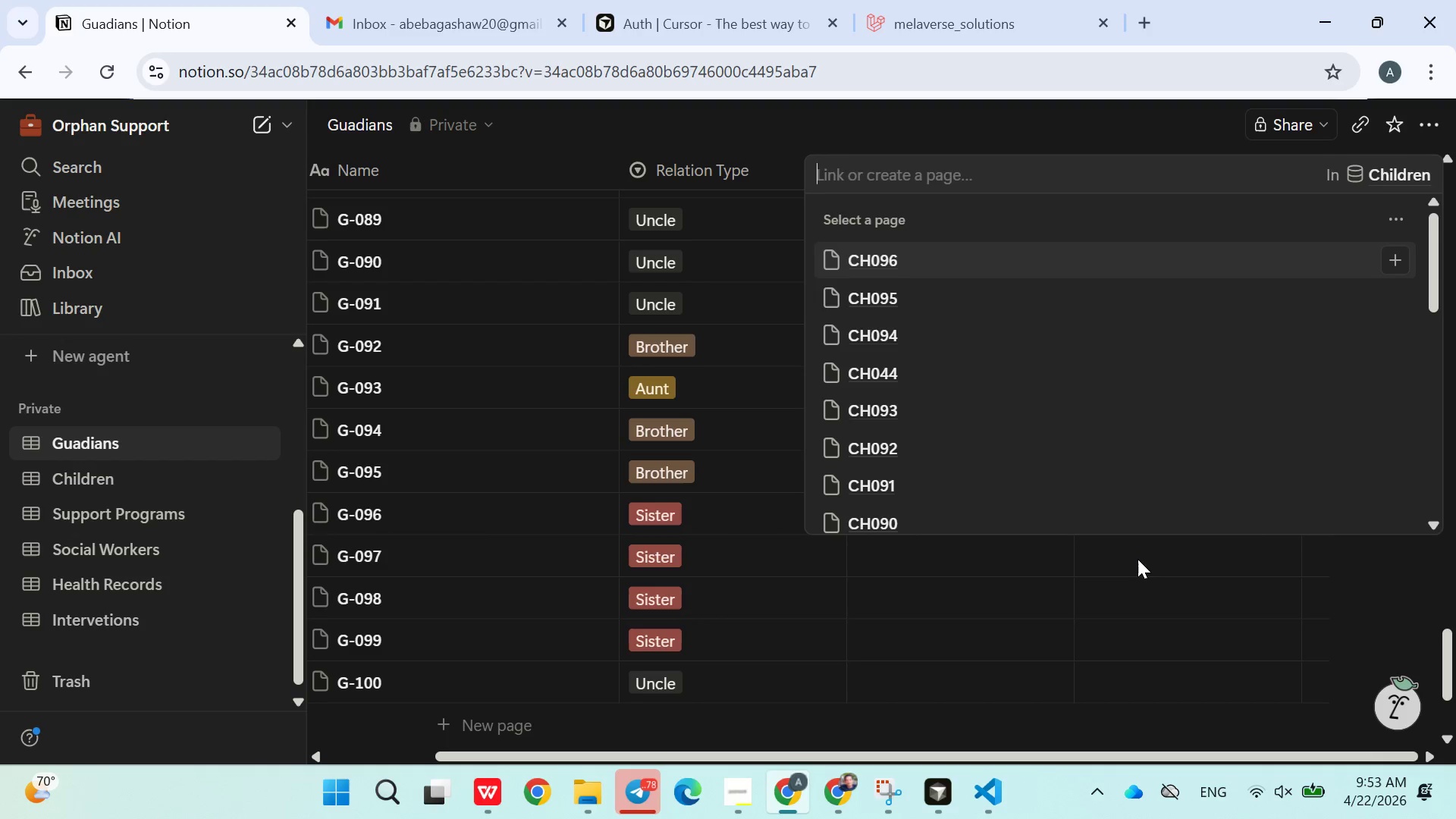 
type(ch097)
 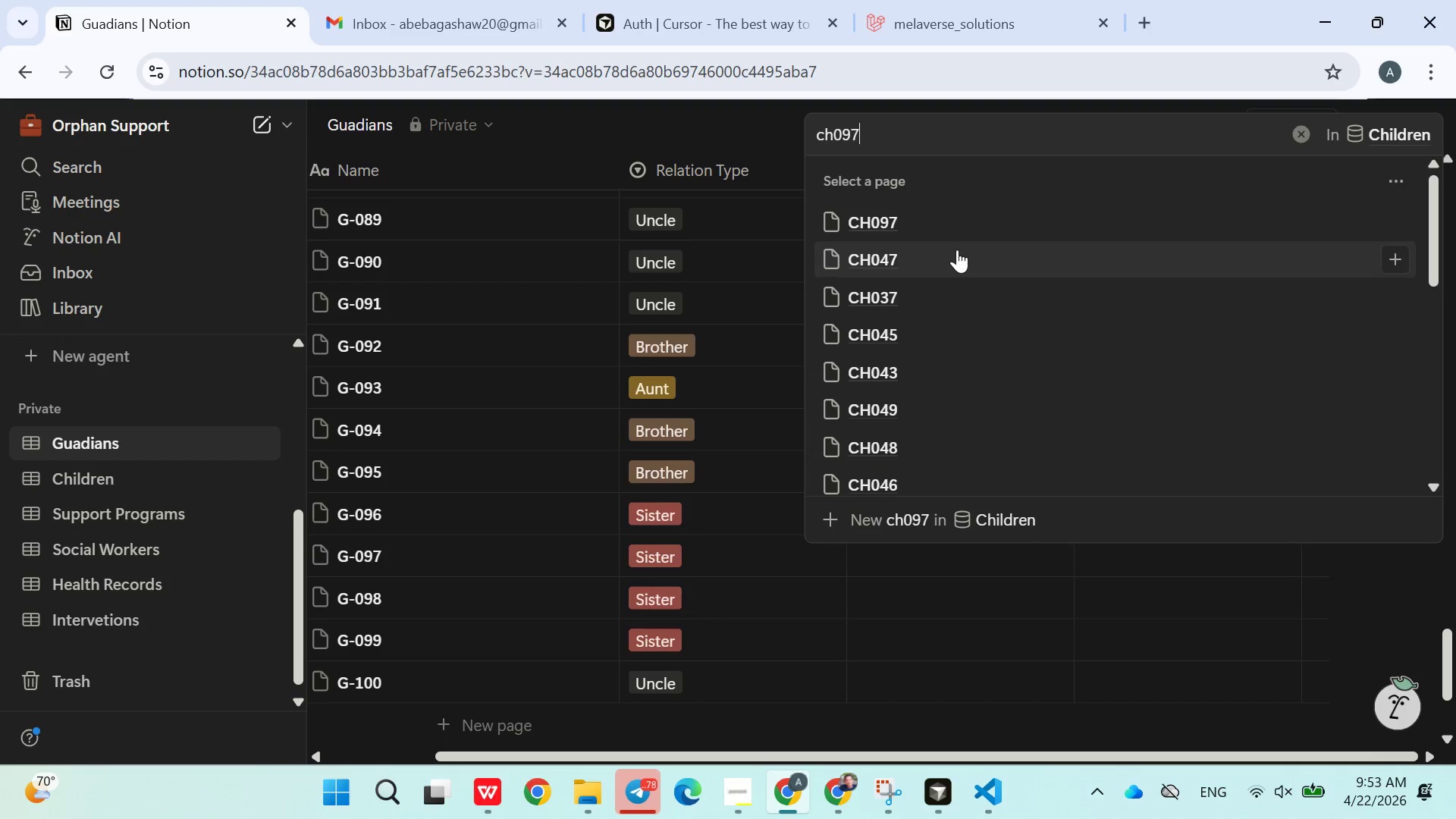 
left_click([898, 220])
 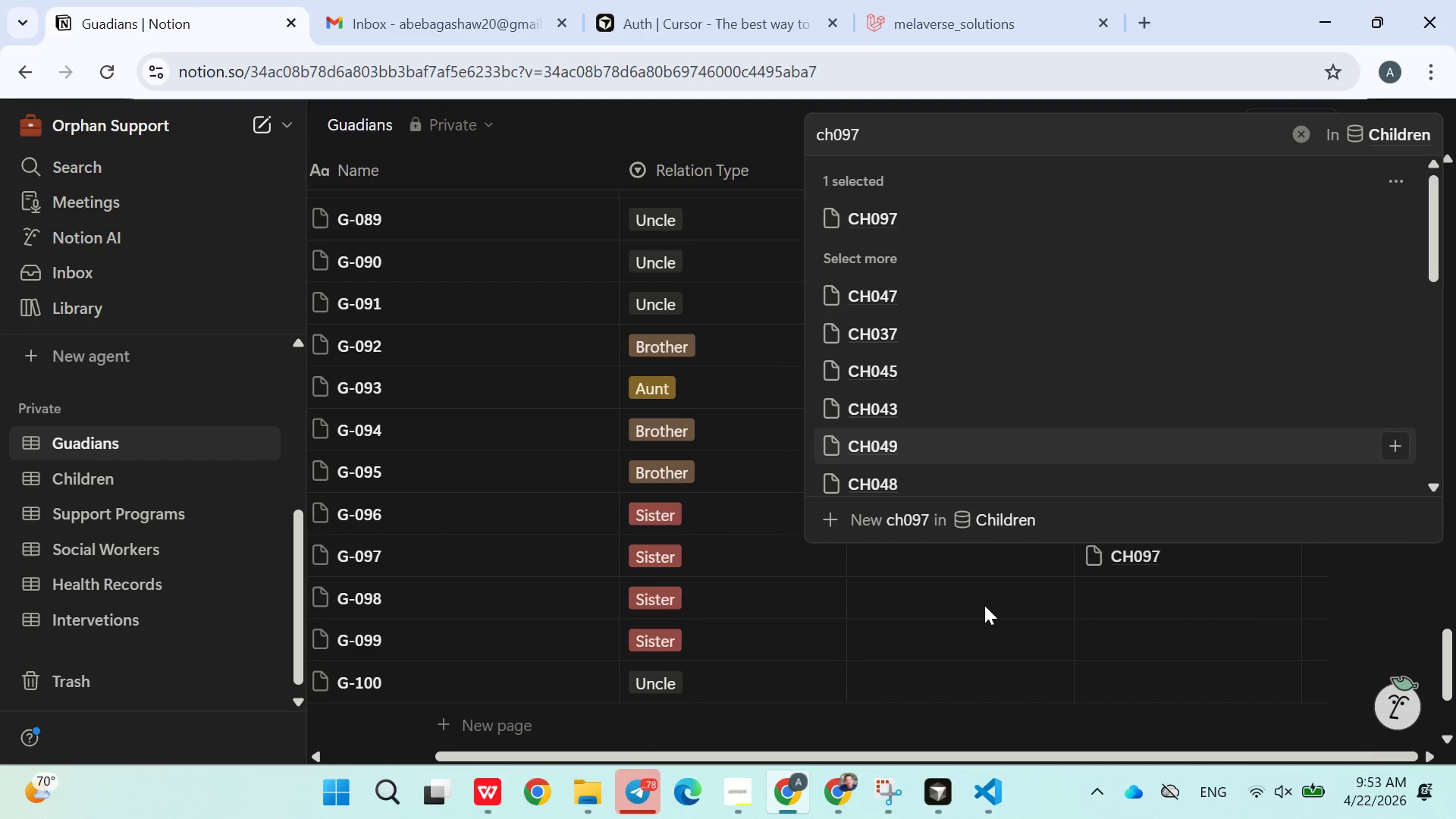 
left_click([984, 605])
 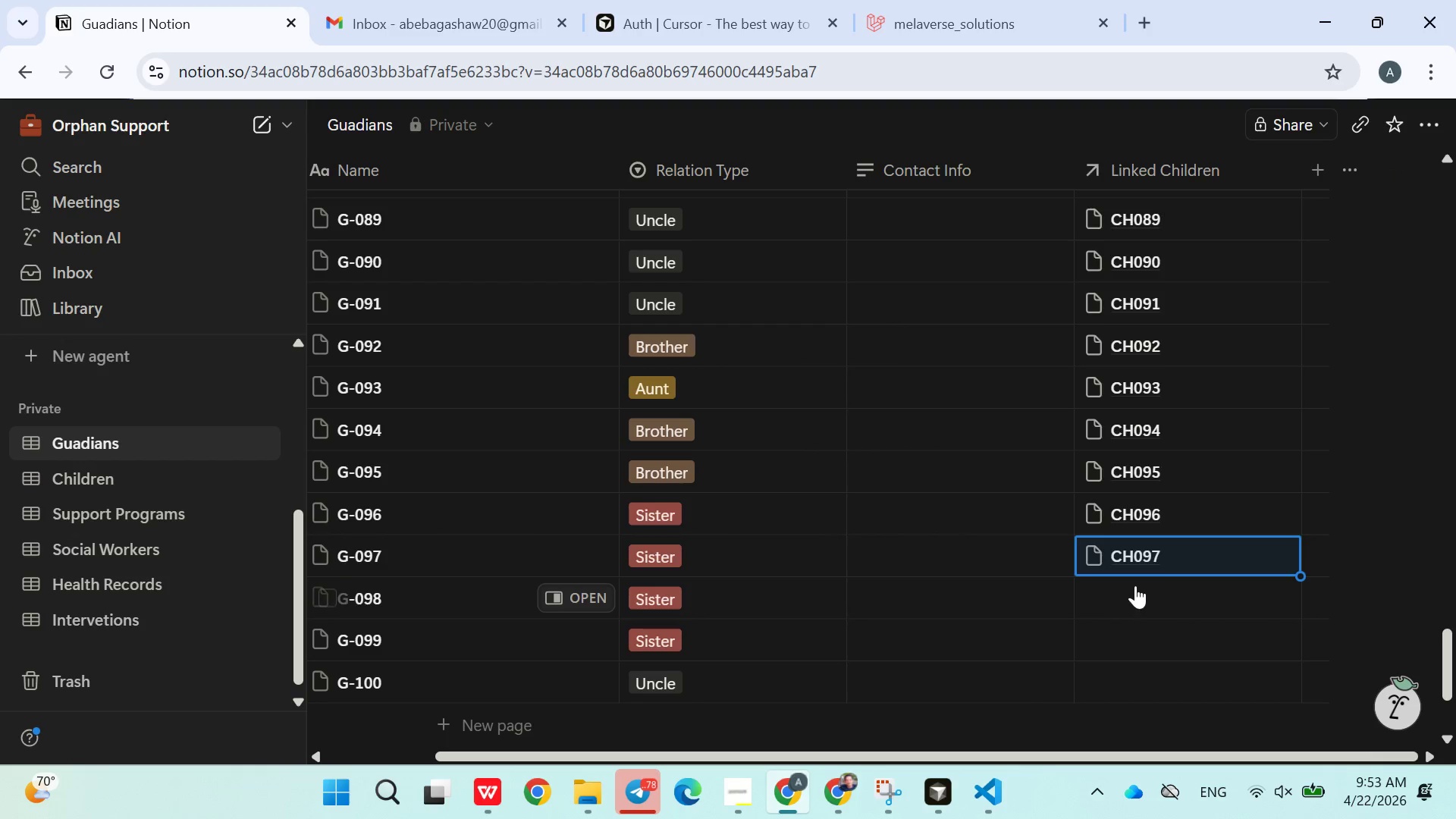 
left_click([1139, 585])
 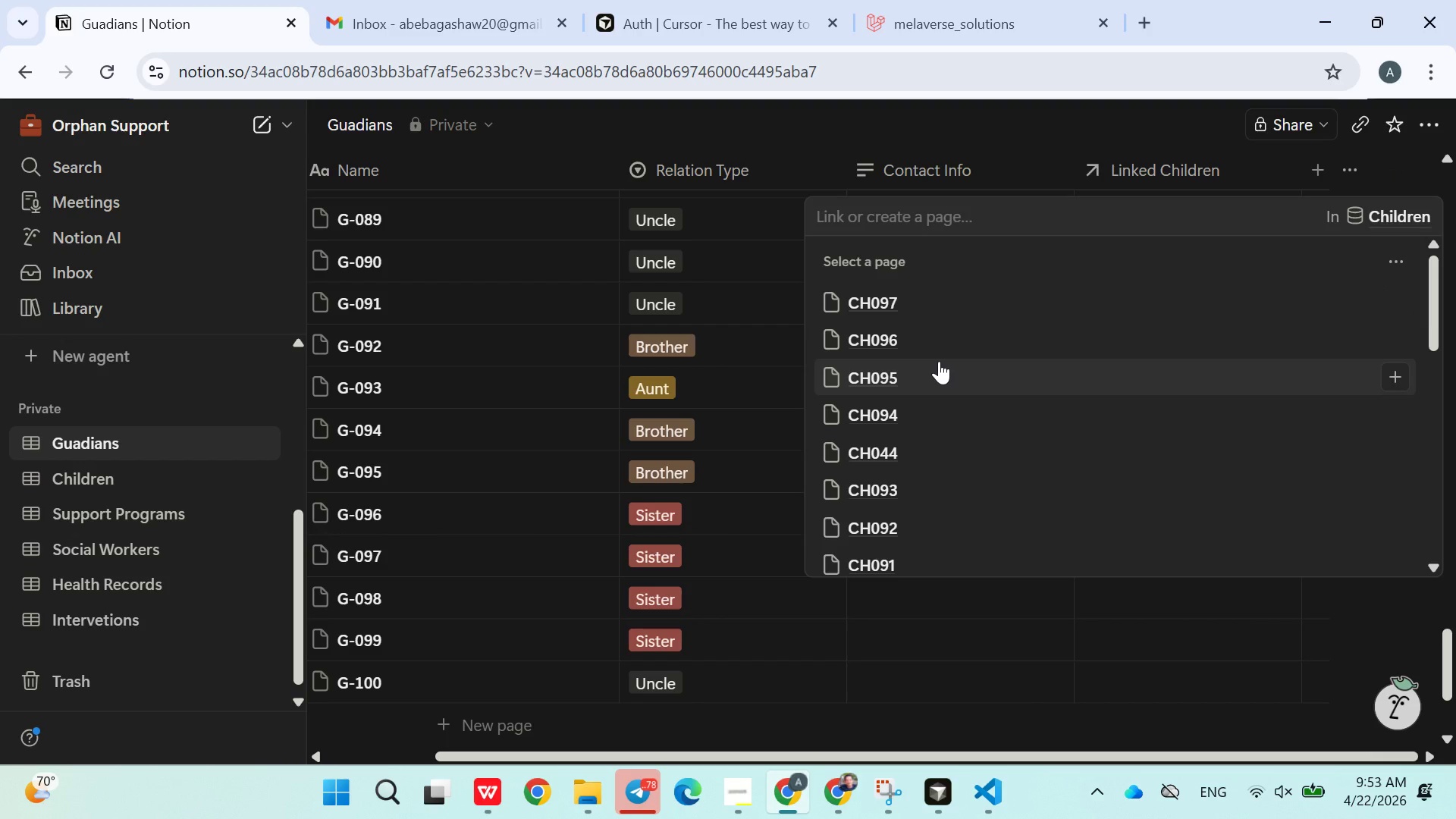 
type(ch098)
 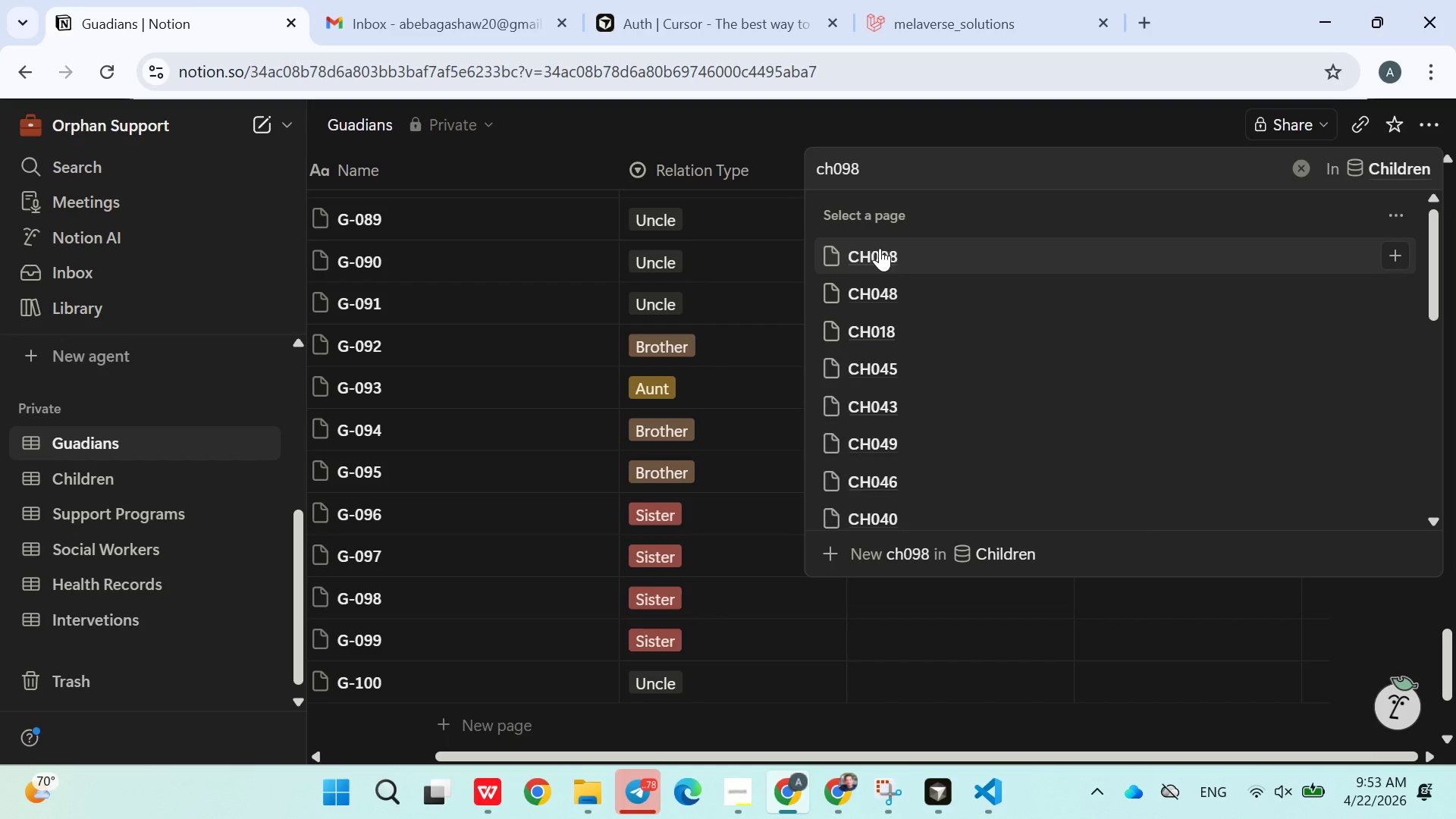 
left_click([877, 249])
 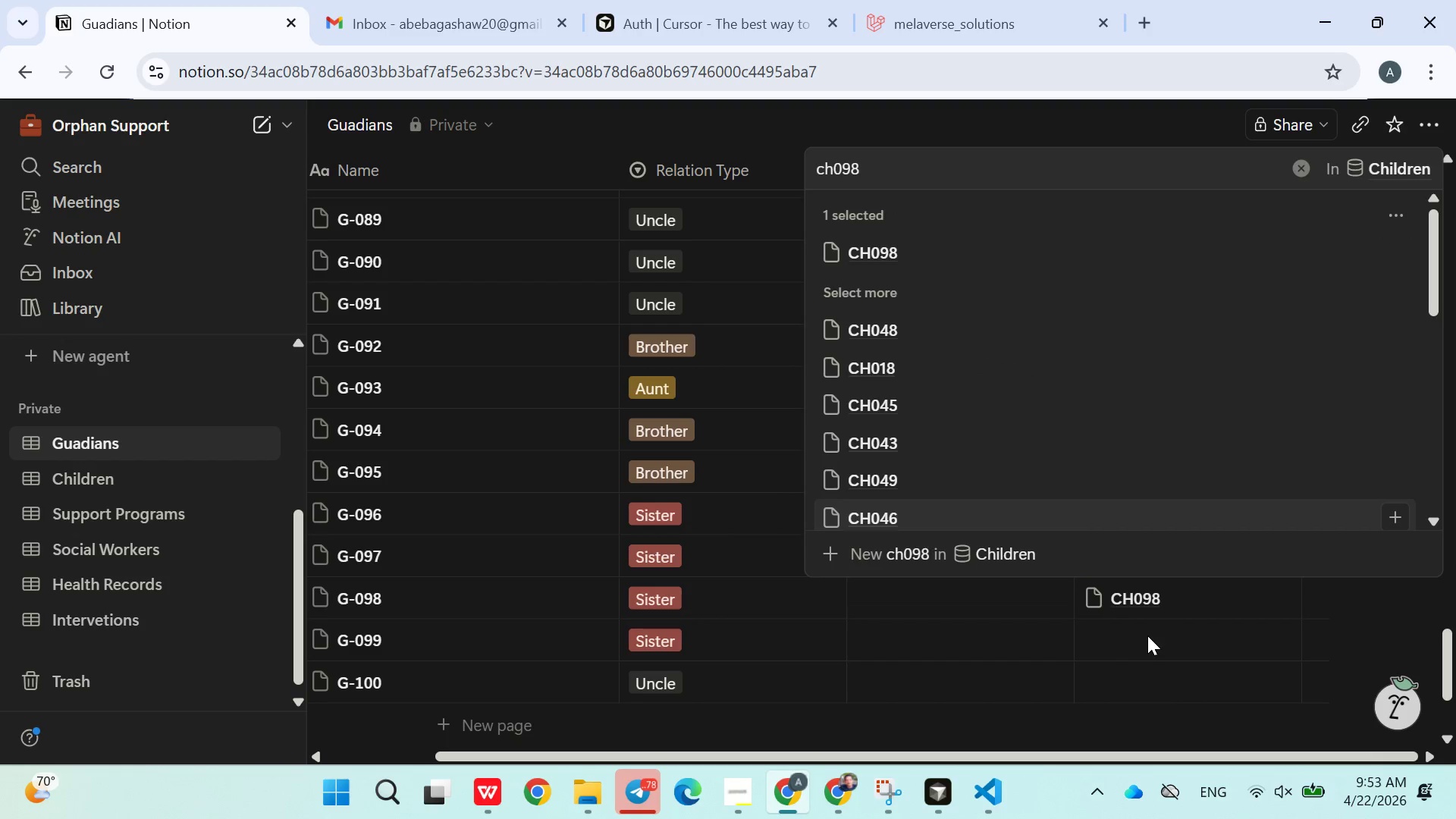 
double_click([1144, 636])
 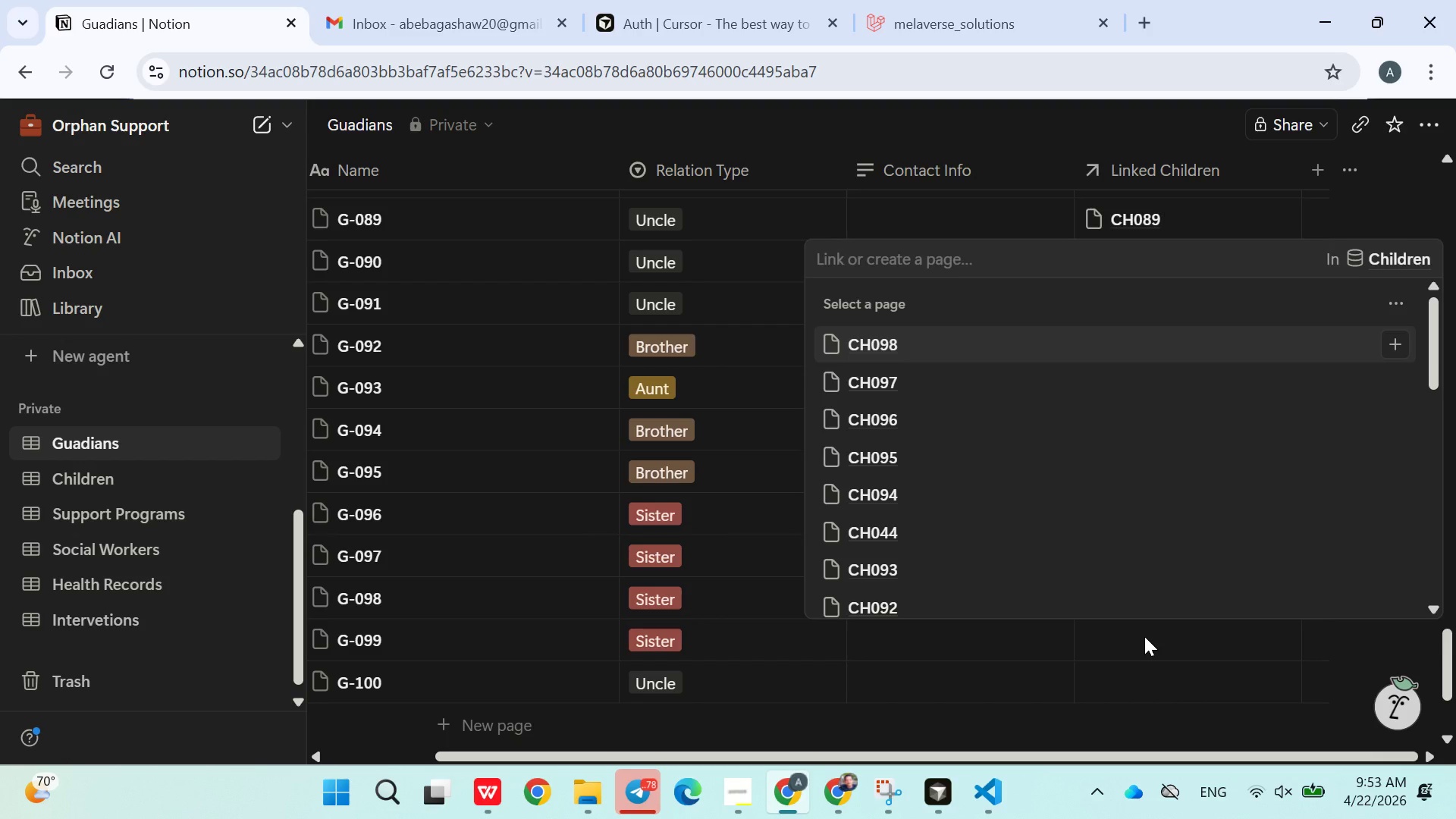 
type(ch099)
 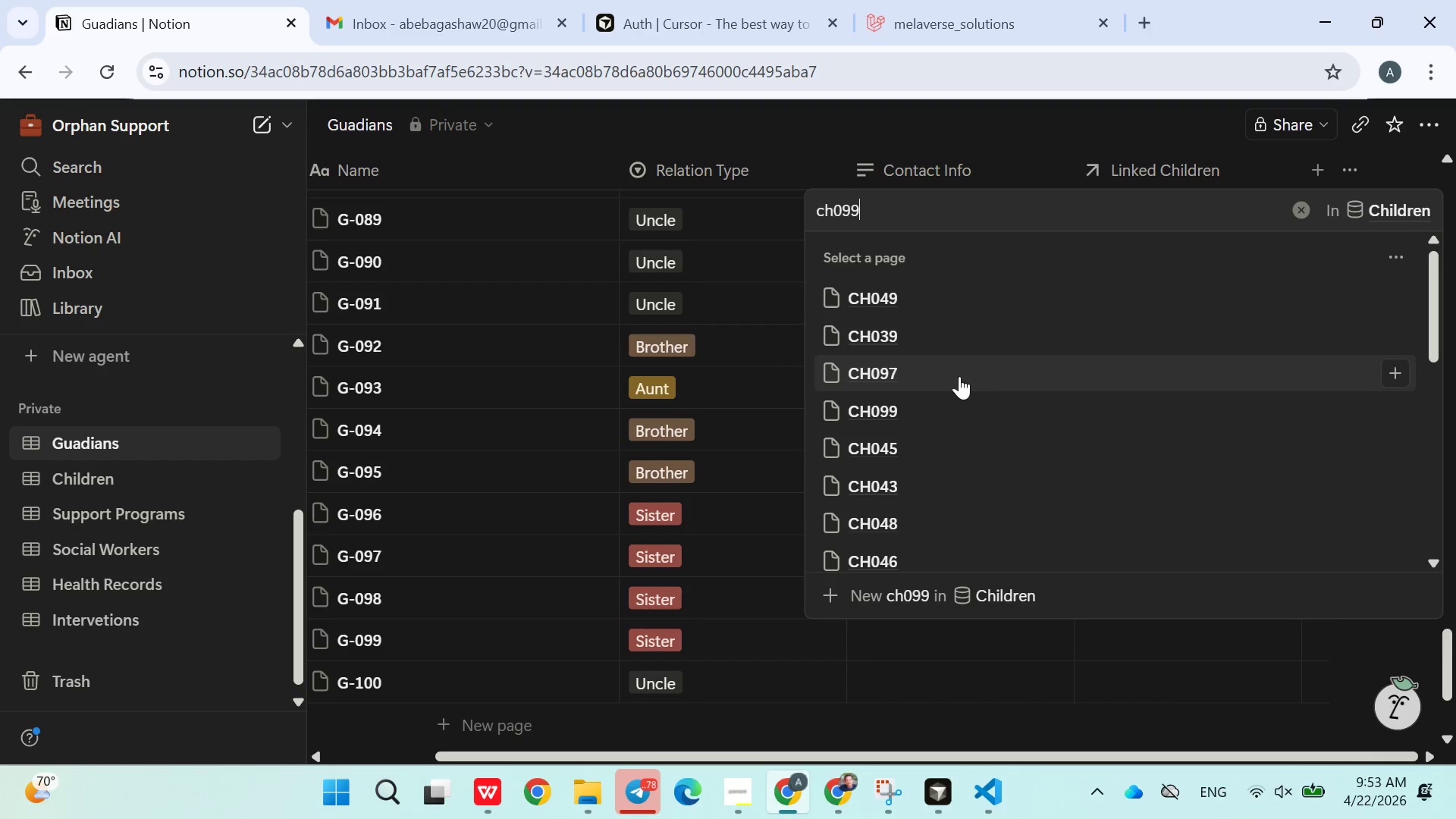 
left_click([928, 400])
 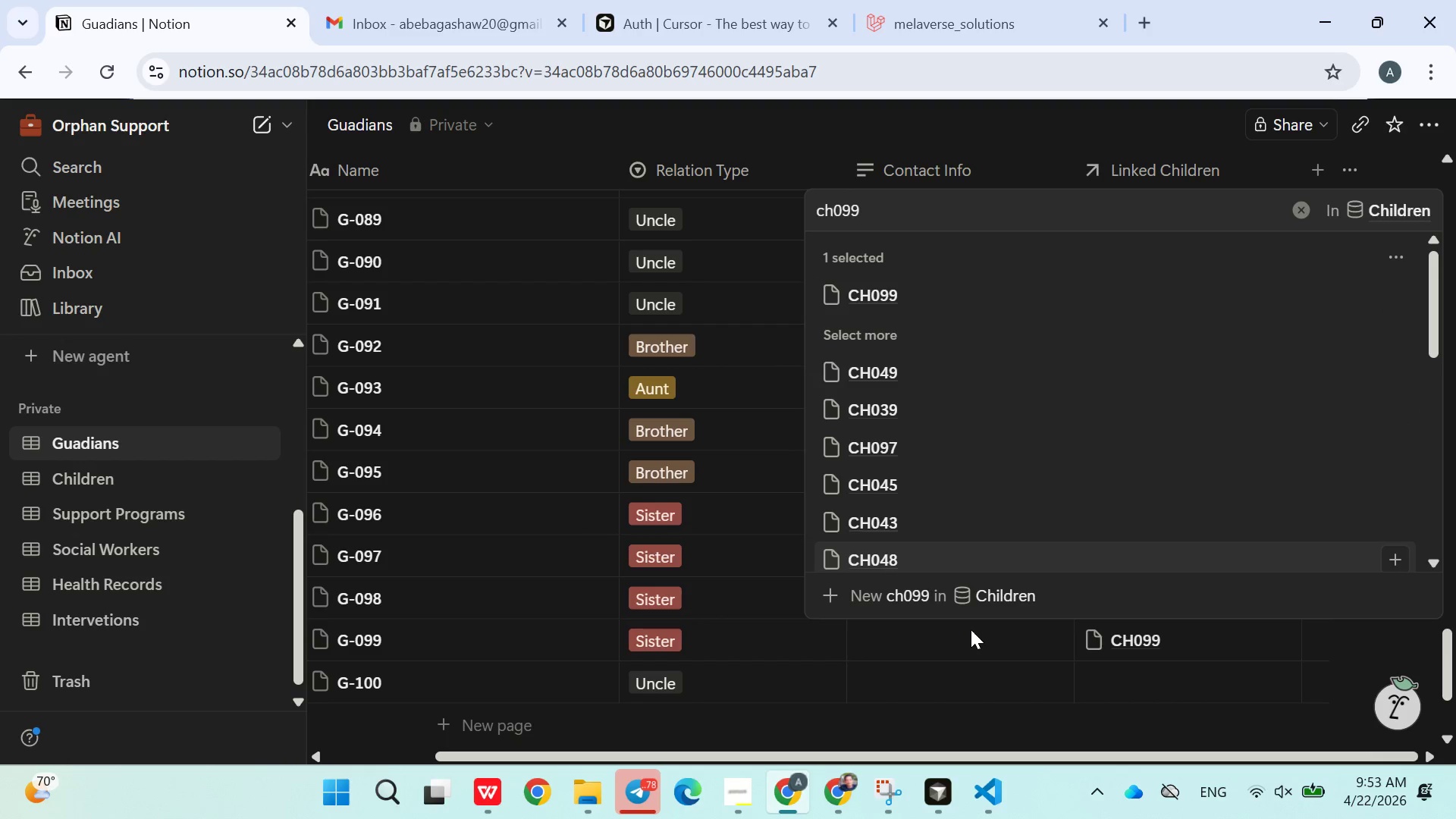 
left_click([971, 674])
 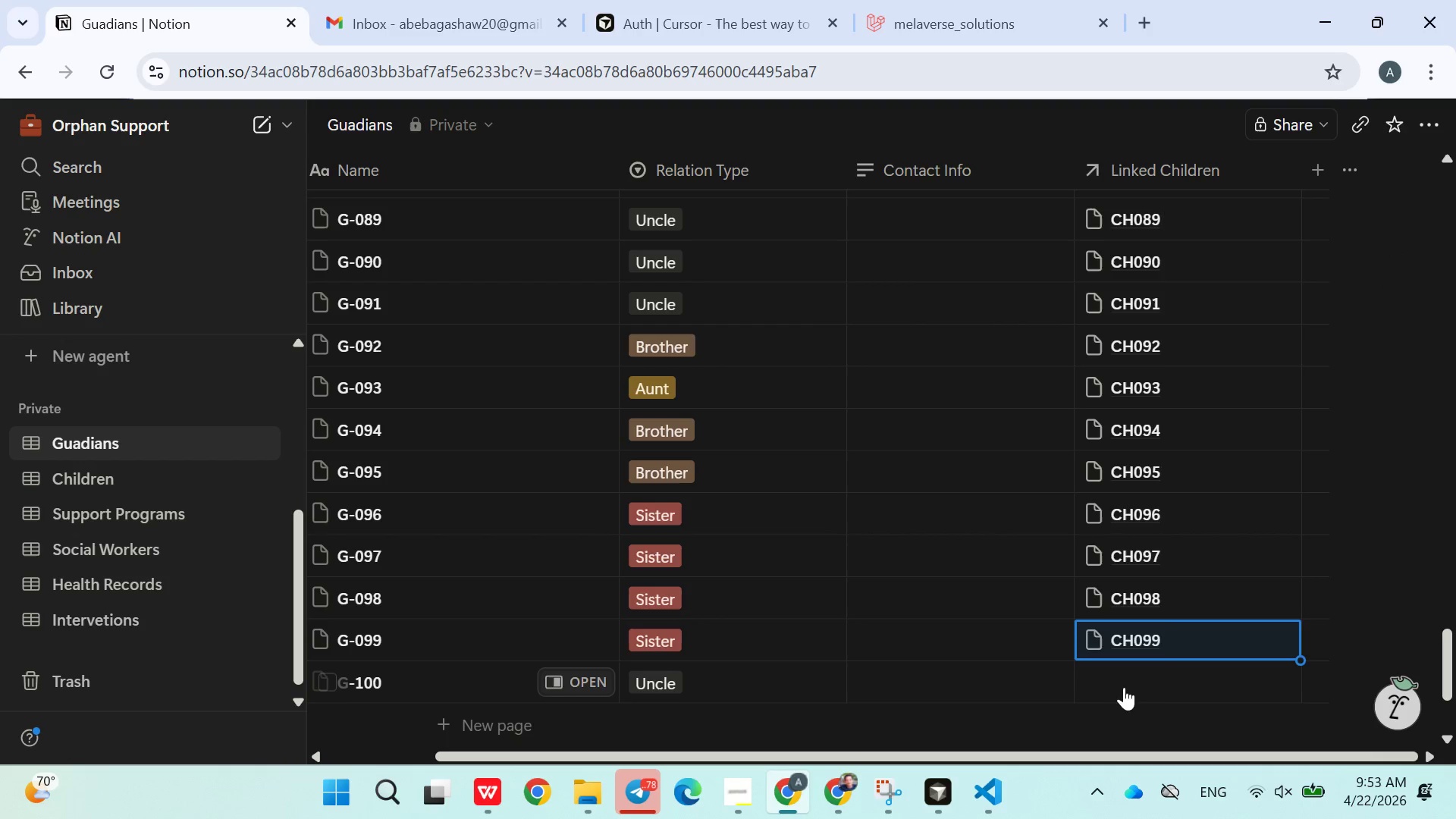 
left_click([1126, 689])
 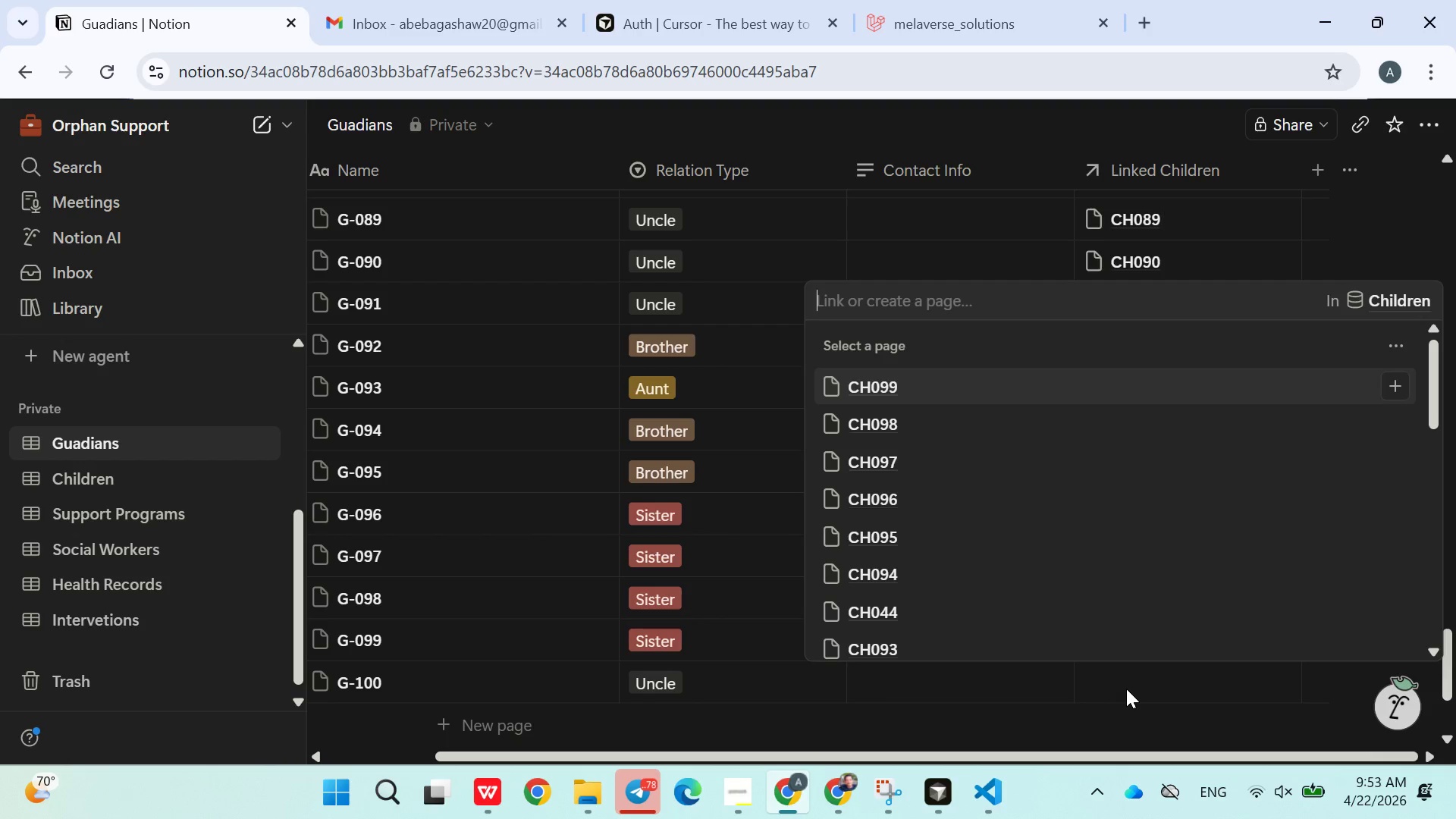 
type(ch100)
 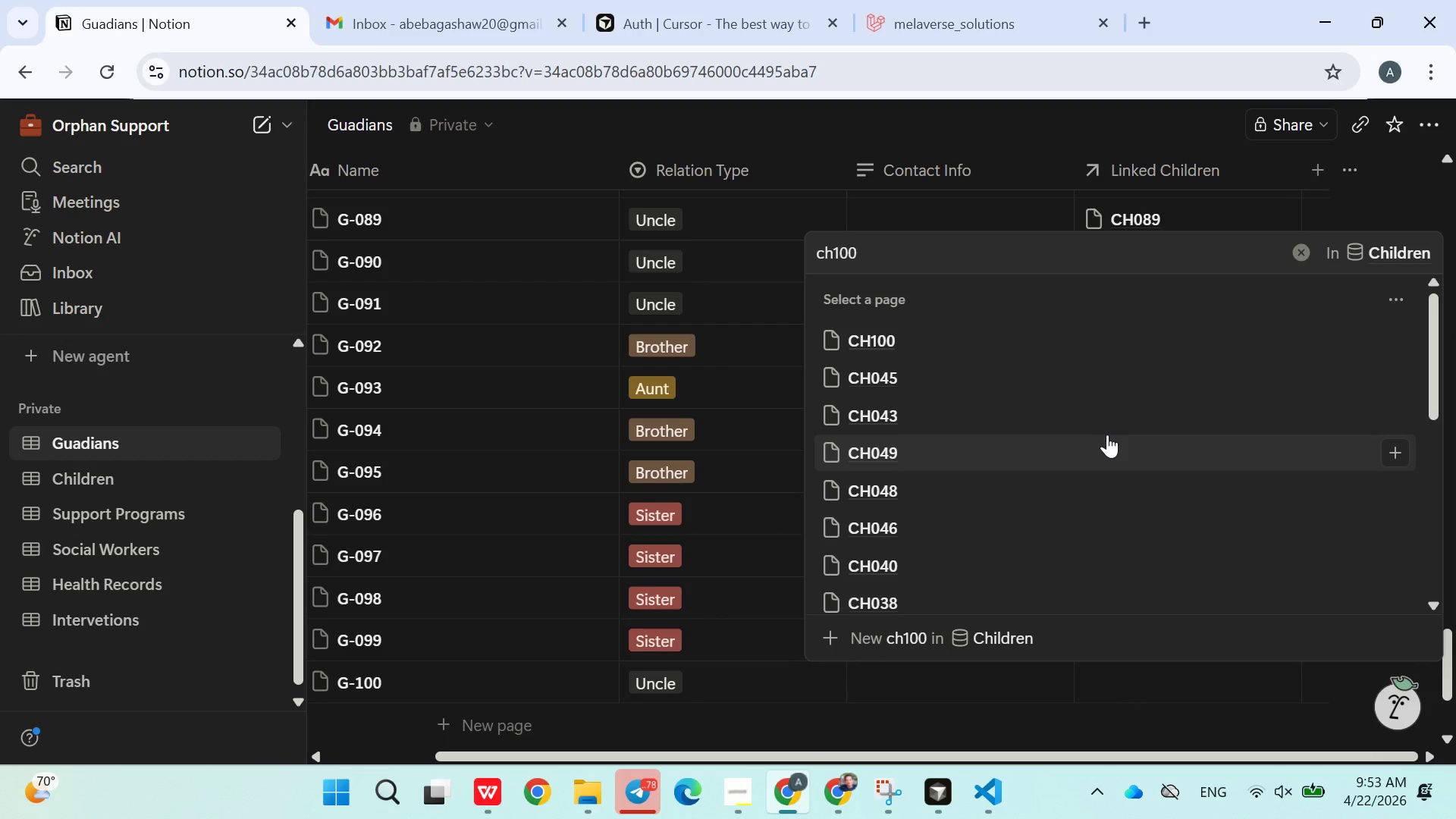 
left_click([946, 343])
 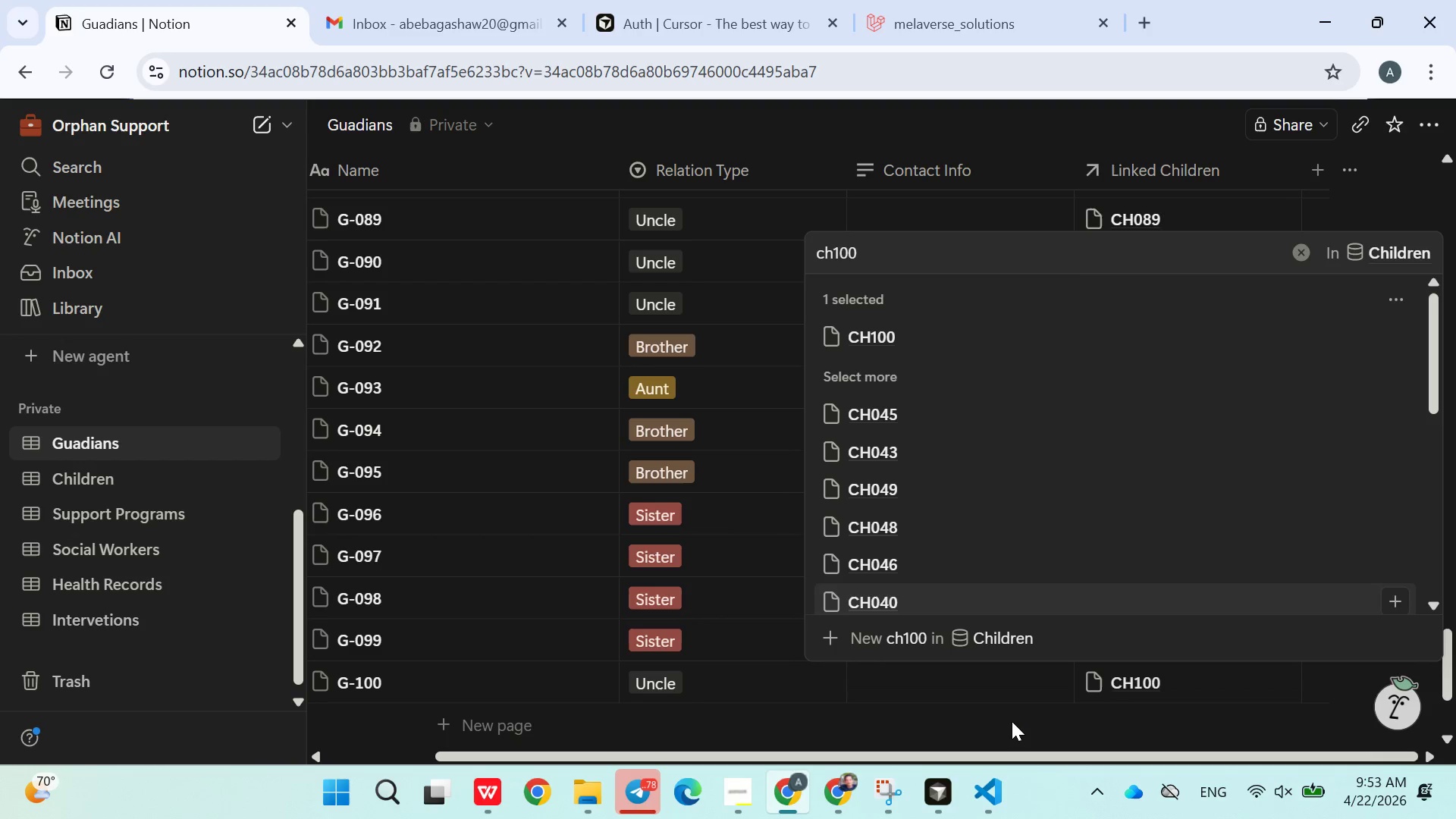 
left_click([1011, 721])
 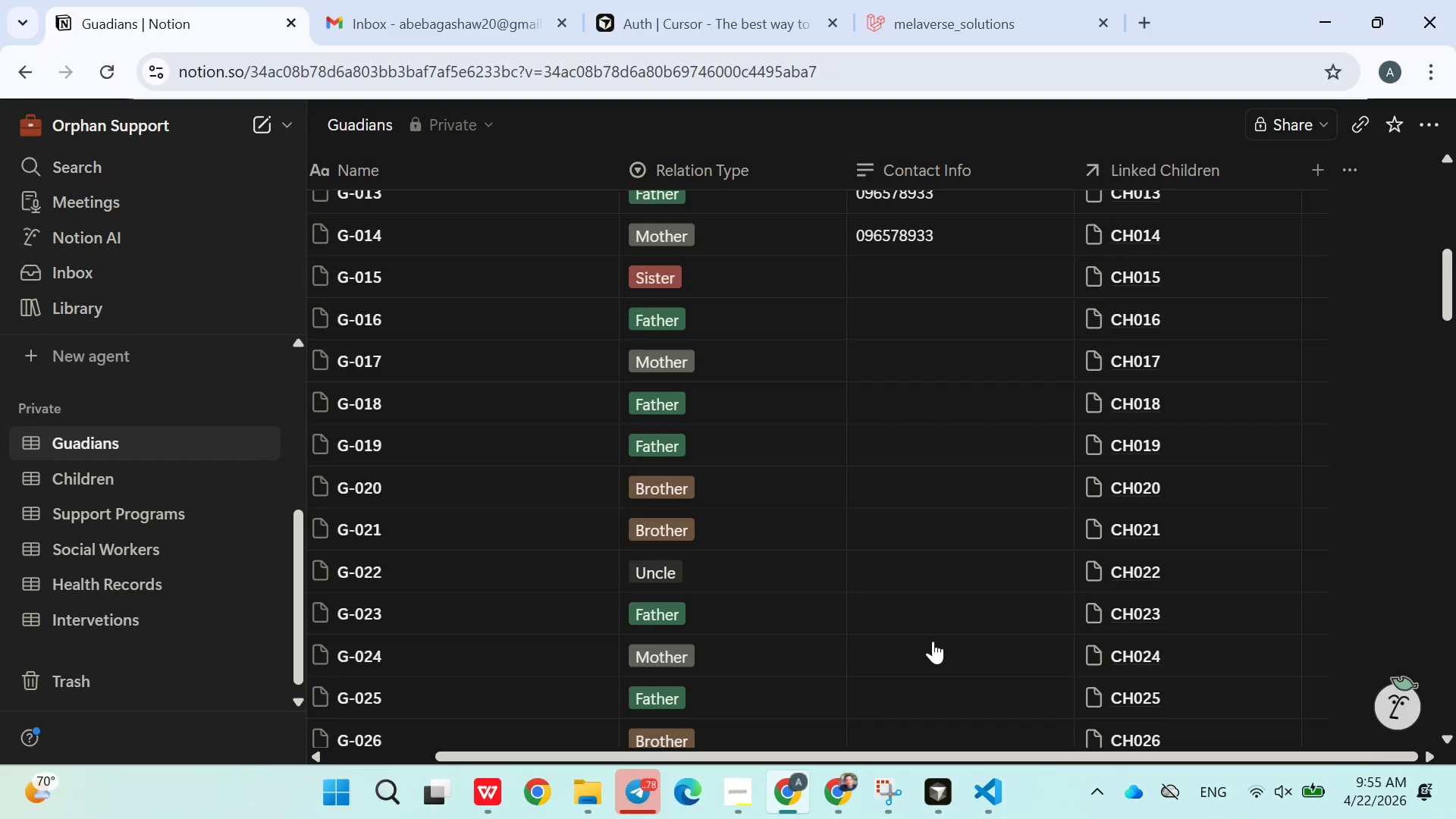 
wait(78.05)
 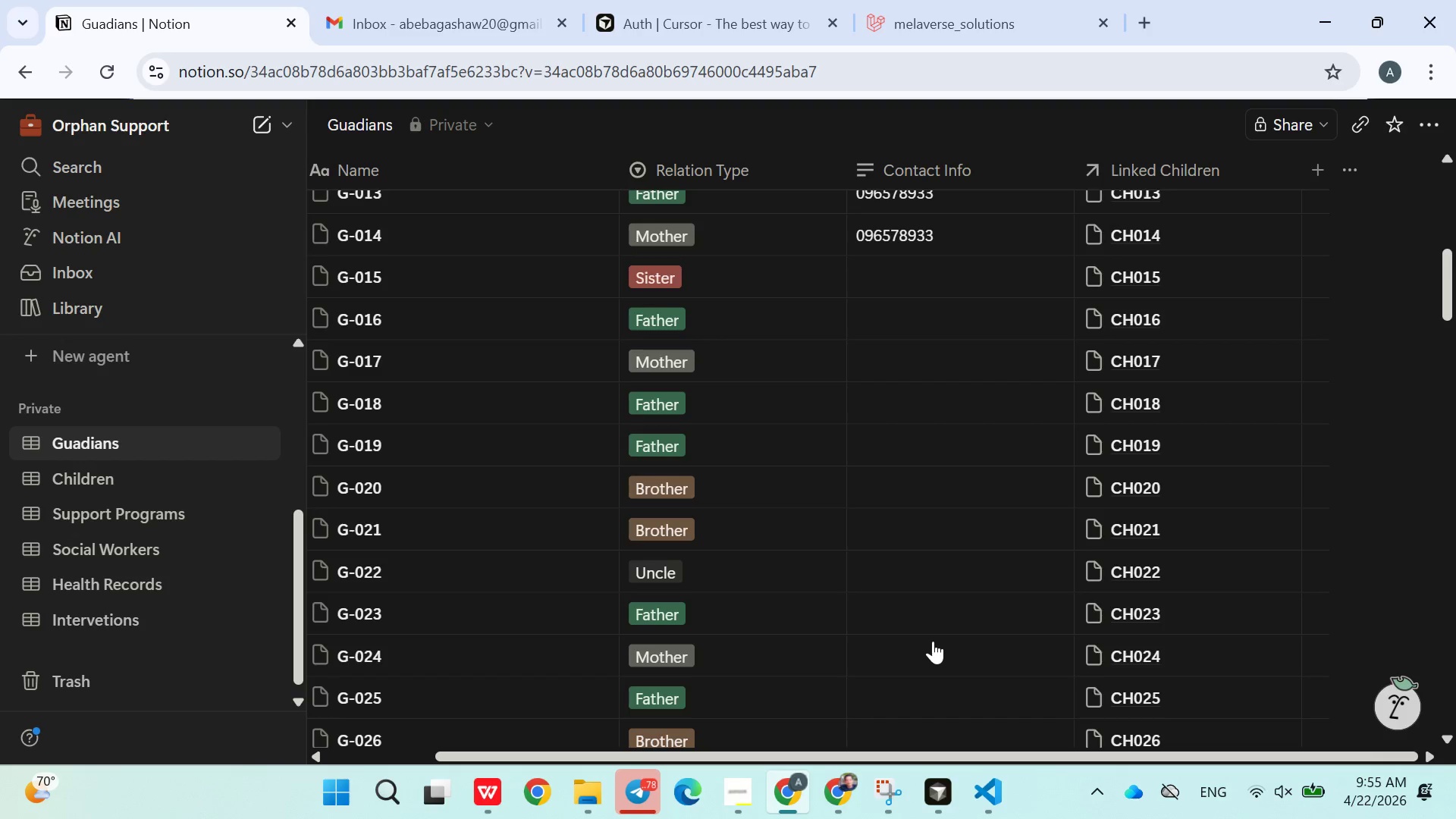 
mouse_move([896, 329])
 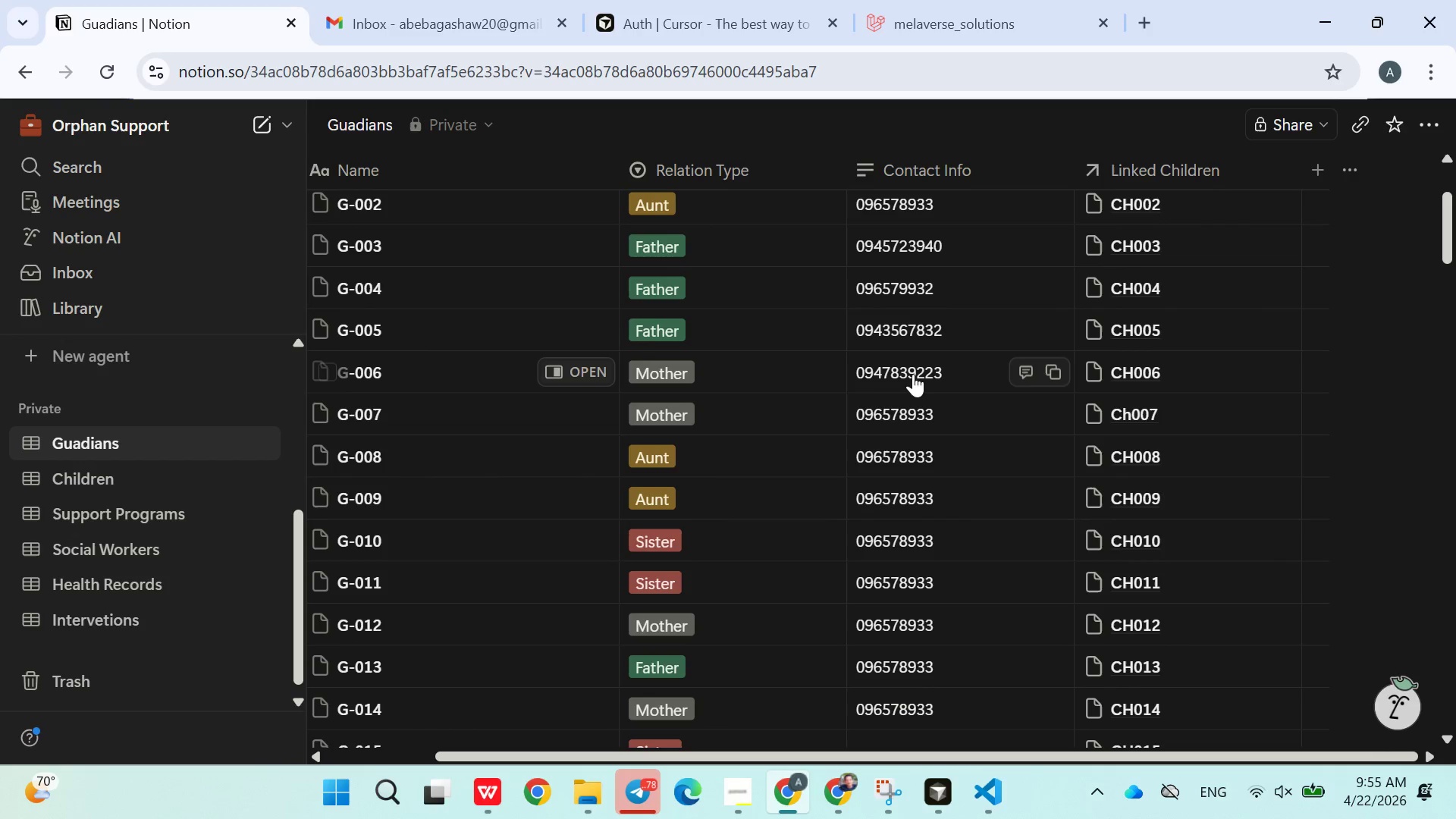 
double_click([914, 371])
 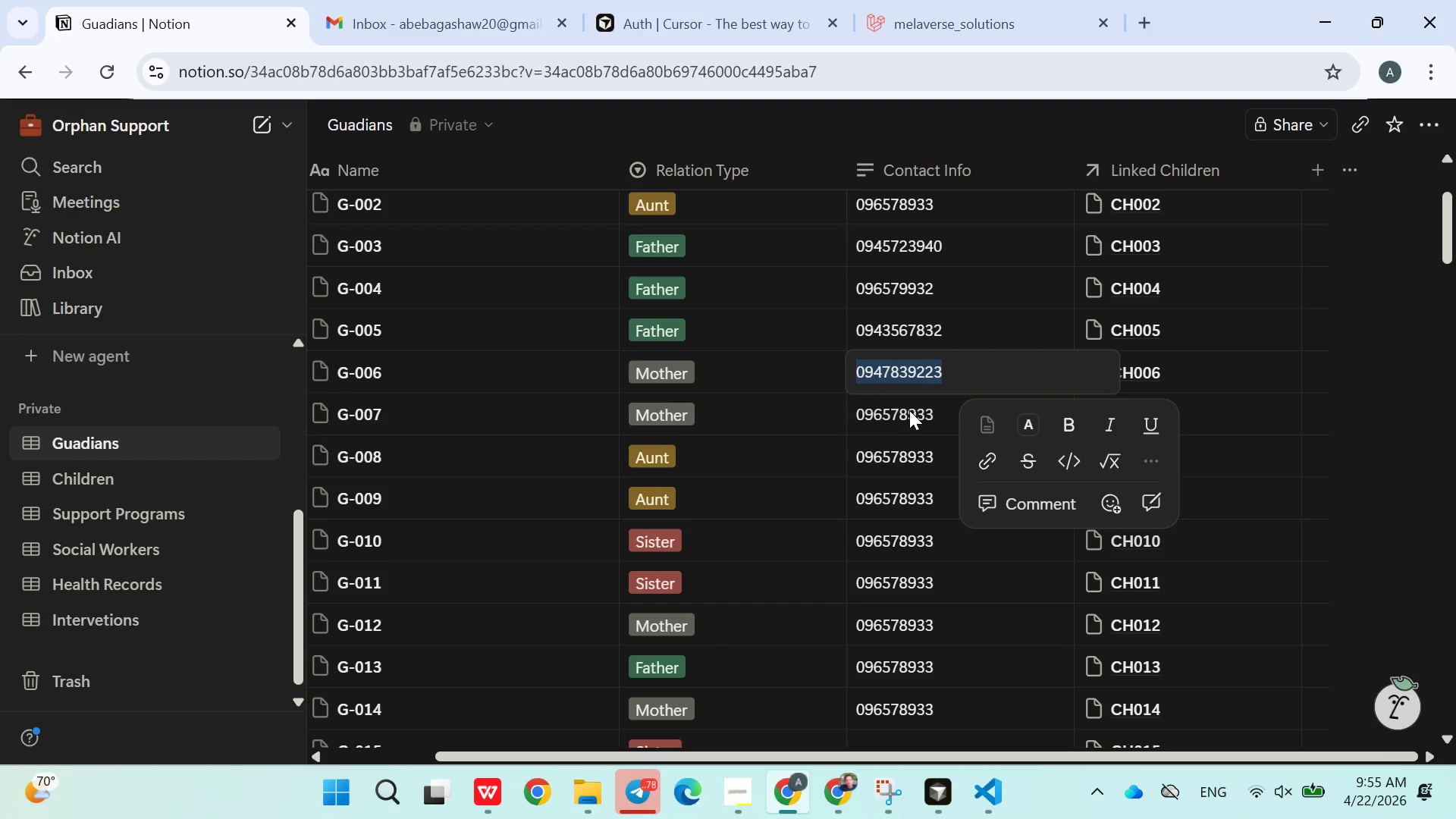 
double_click([932, 410])
 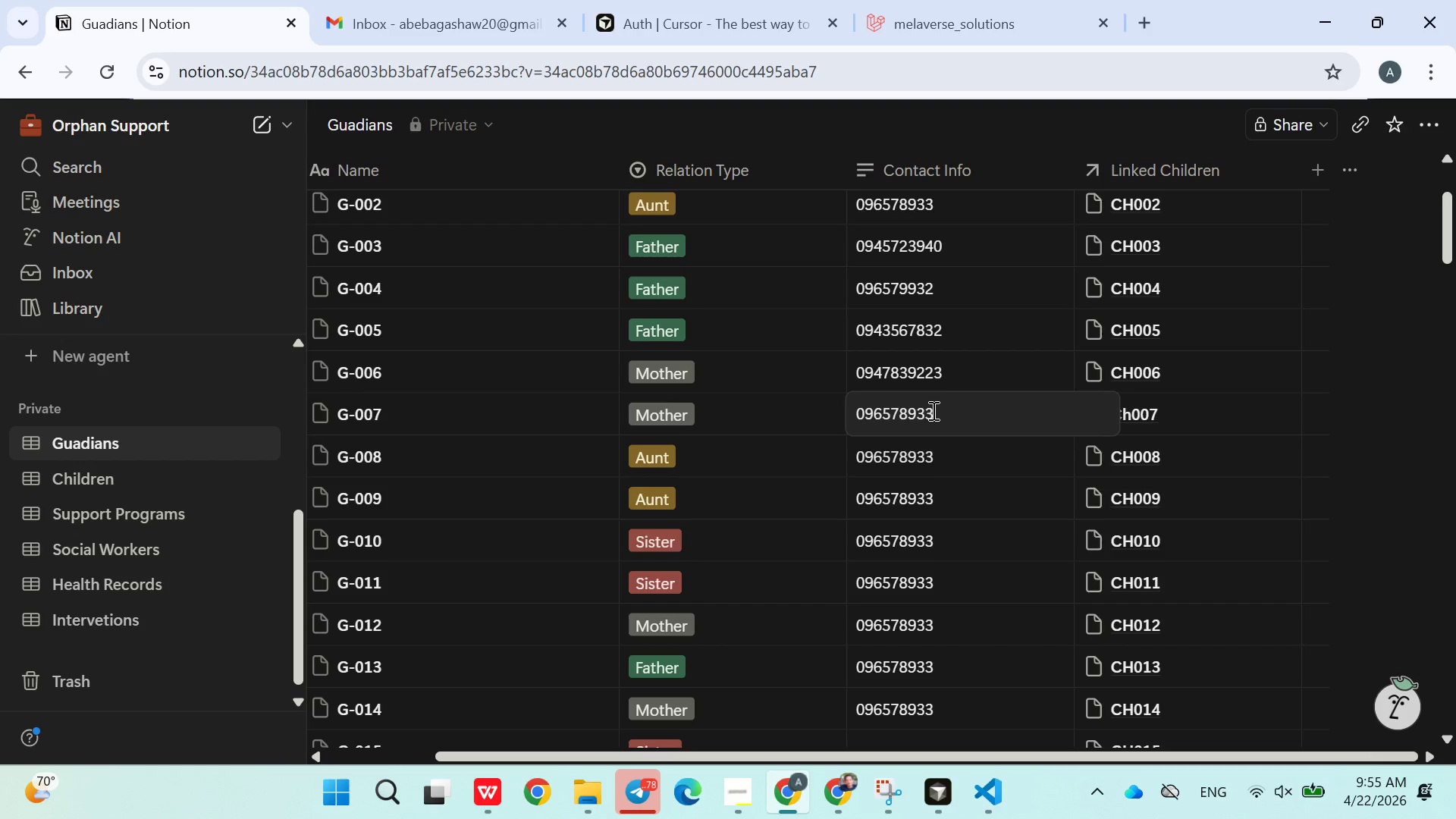 
key(Backspace)
 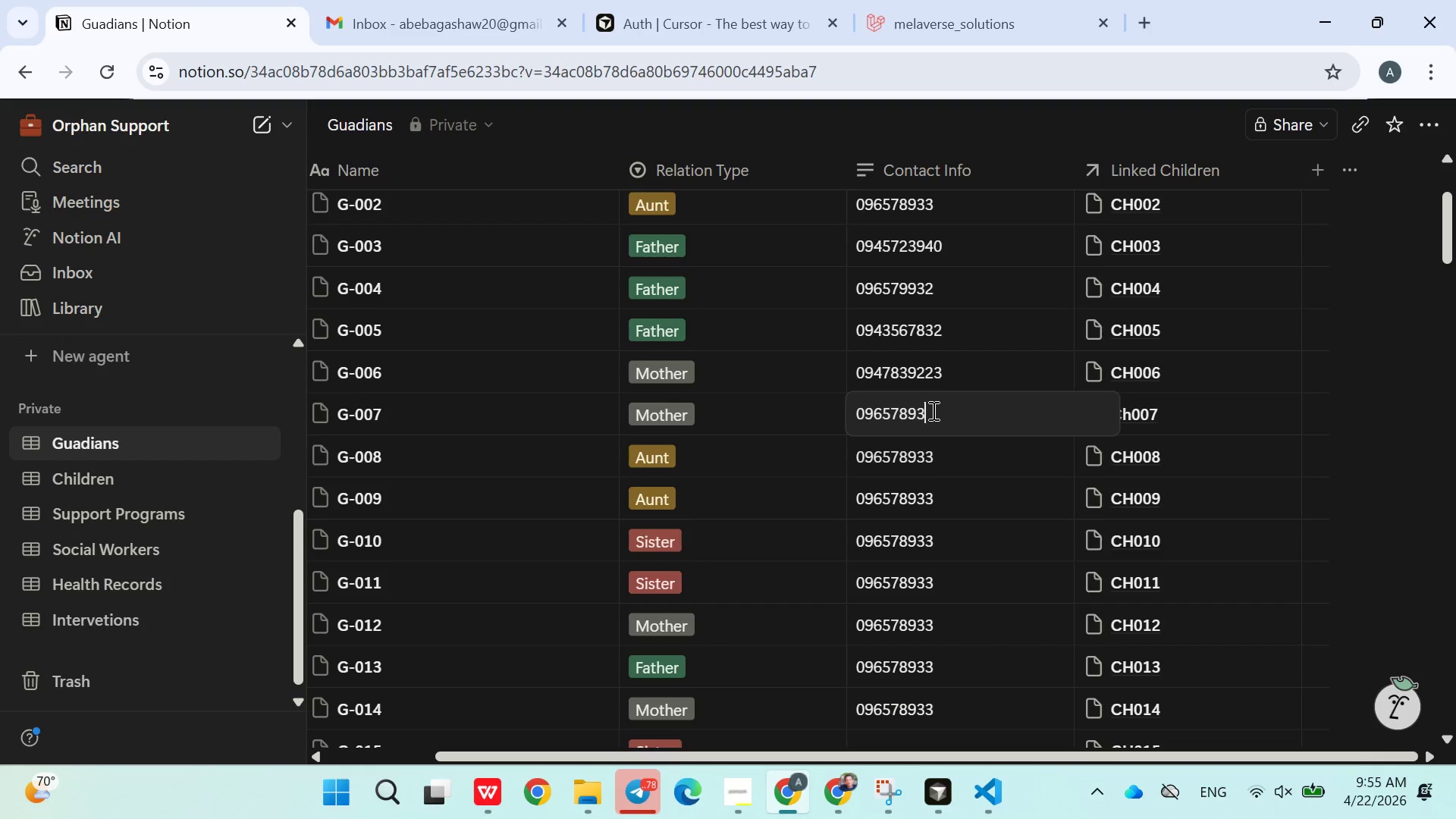 
key(2)
 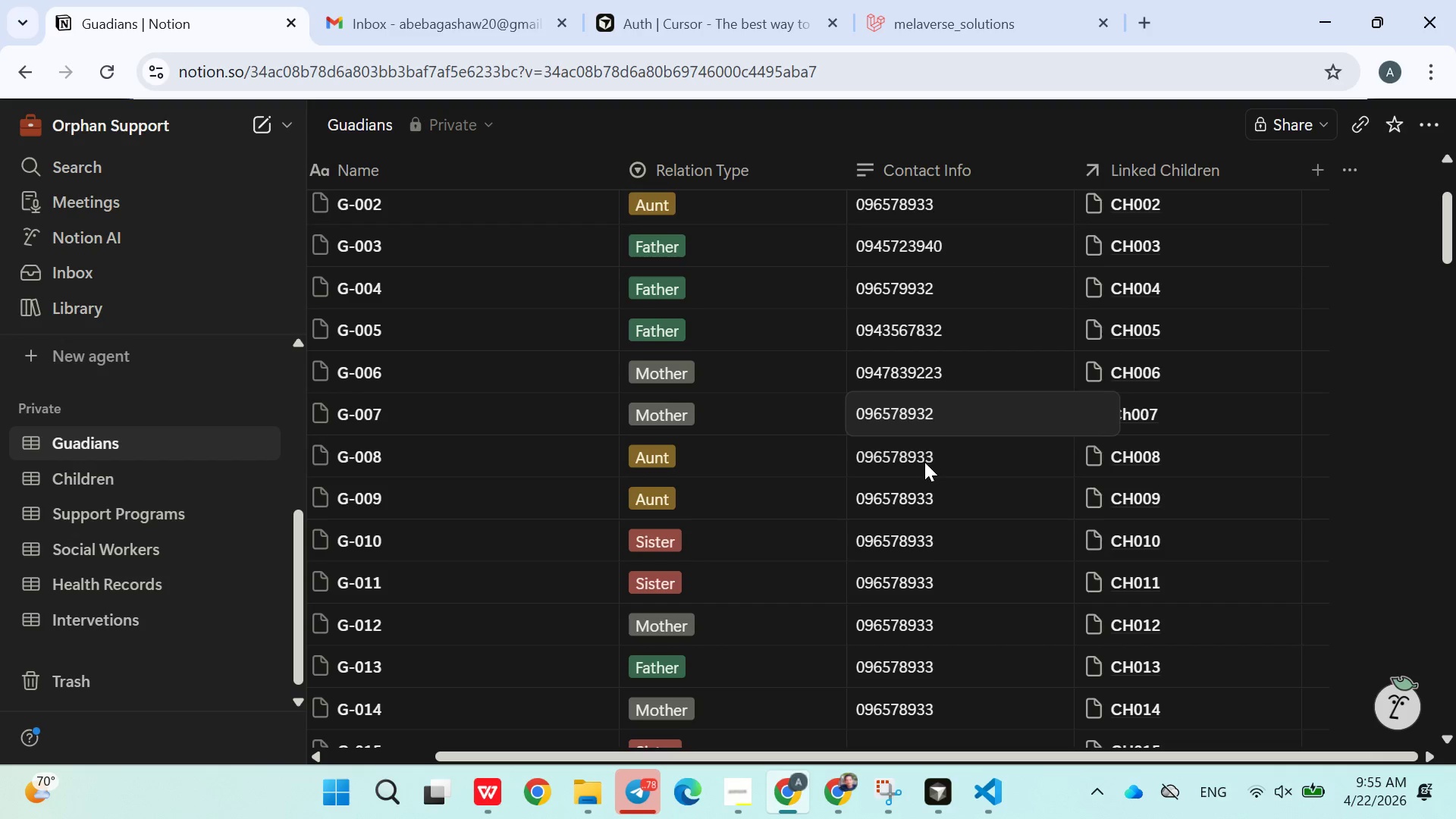 
double_click([924, 462])
 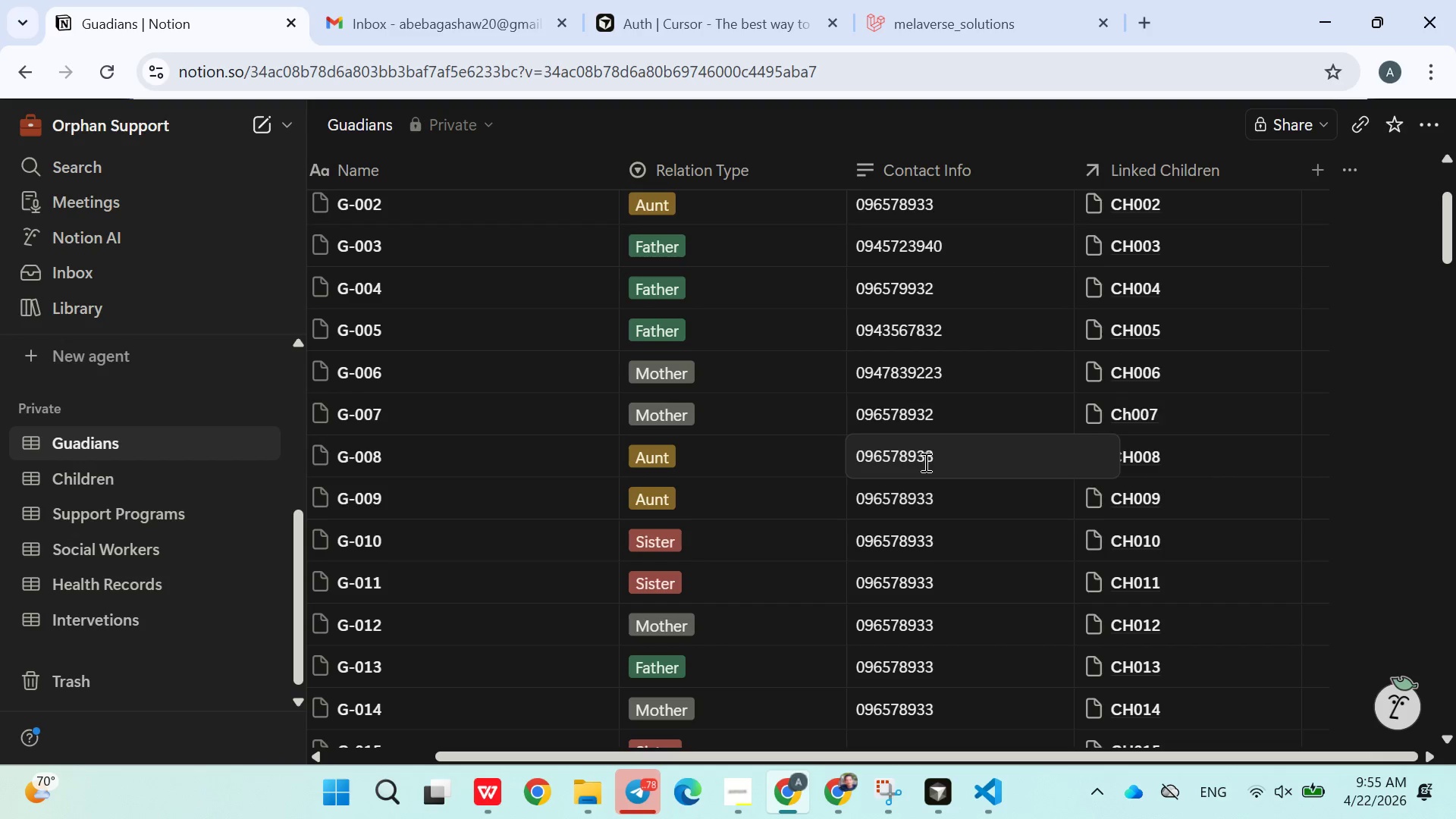 
key(Backspace)
 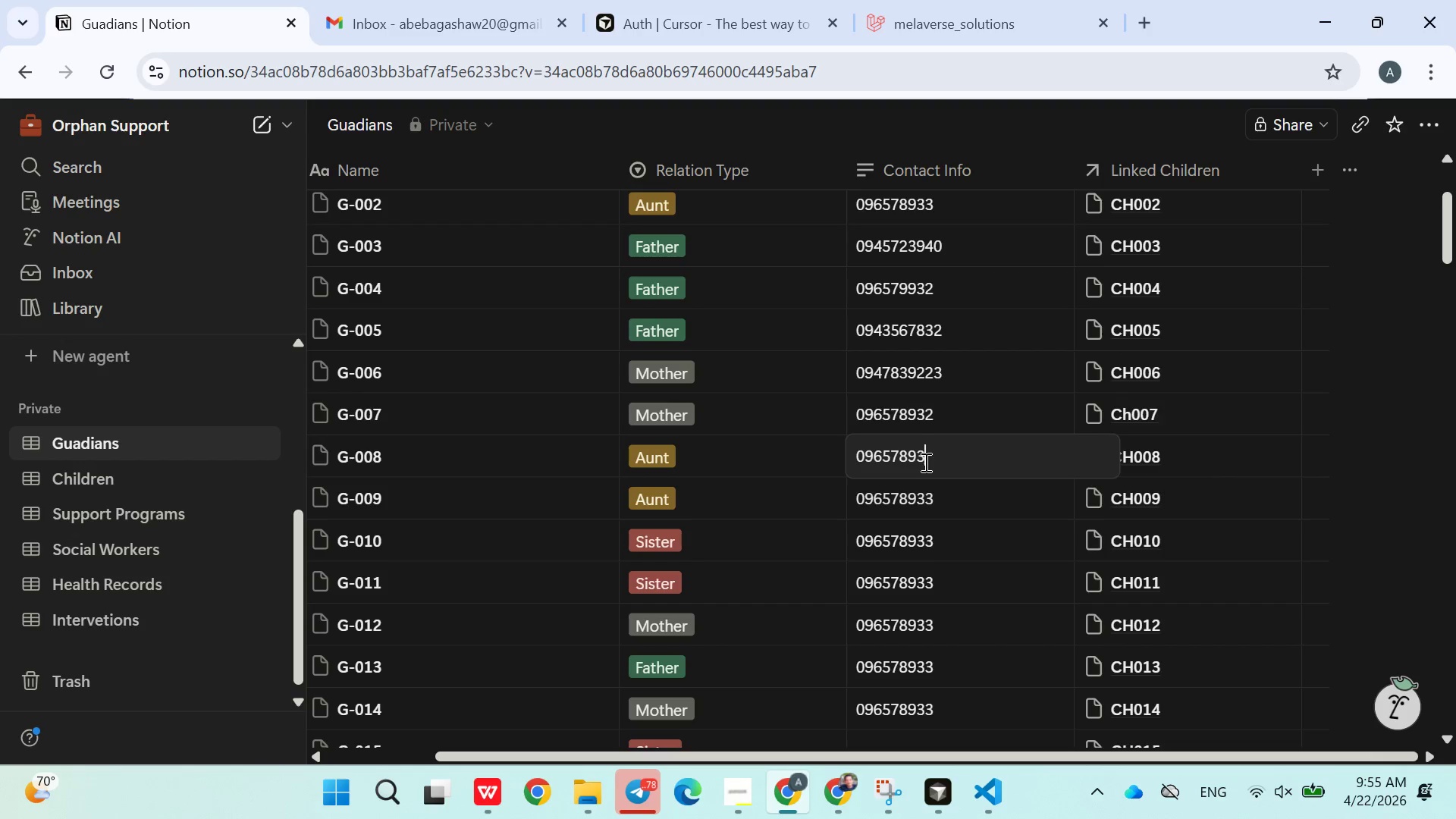 
key(9)
 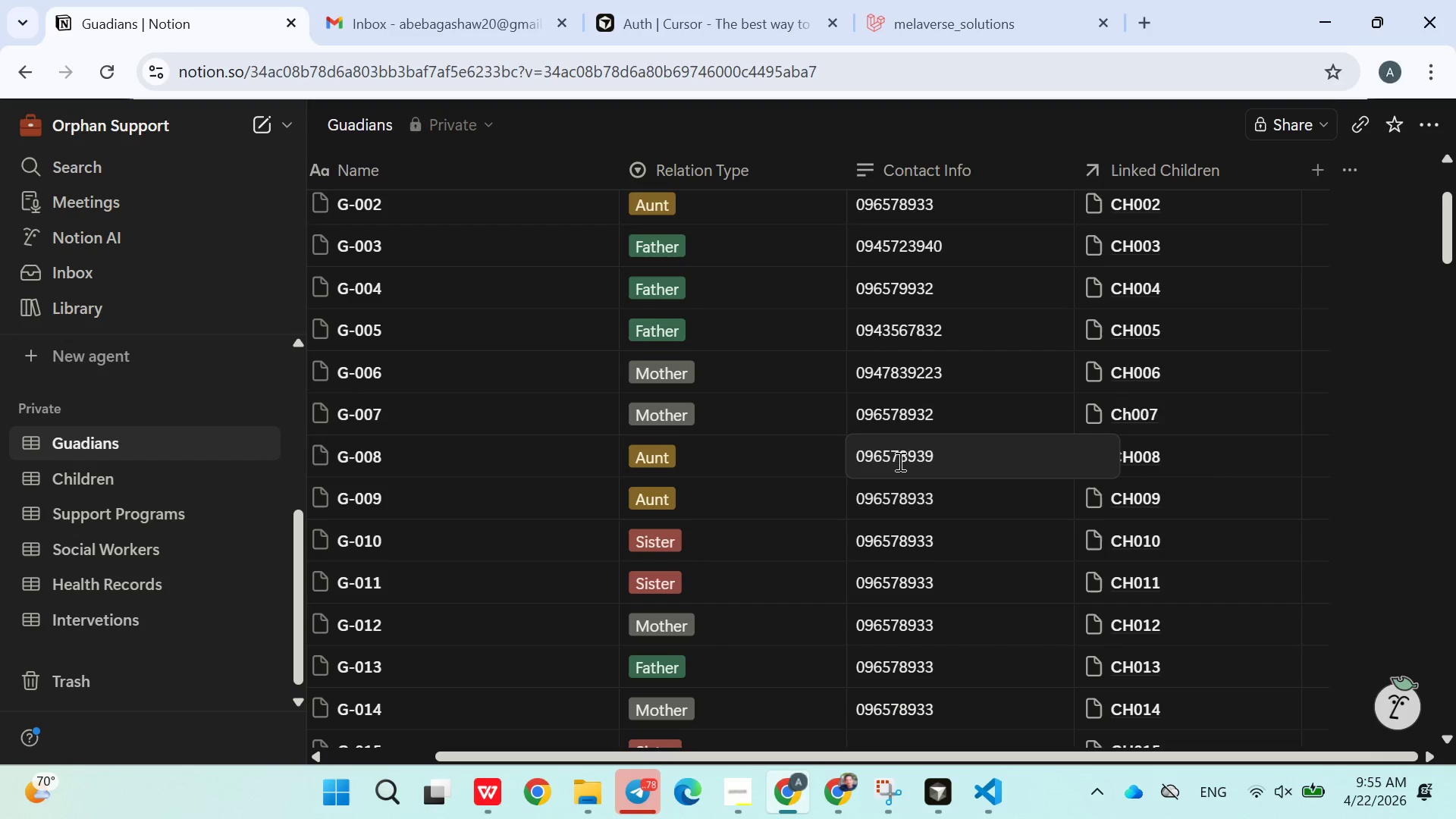 
left_click([897, 460])
 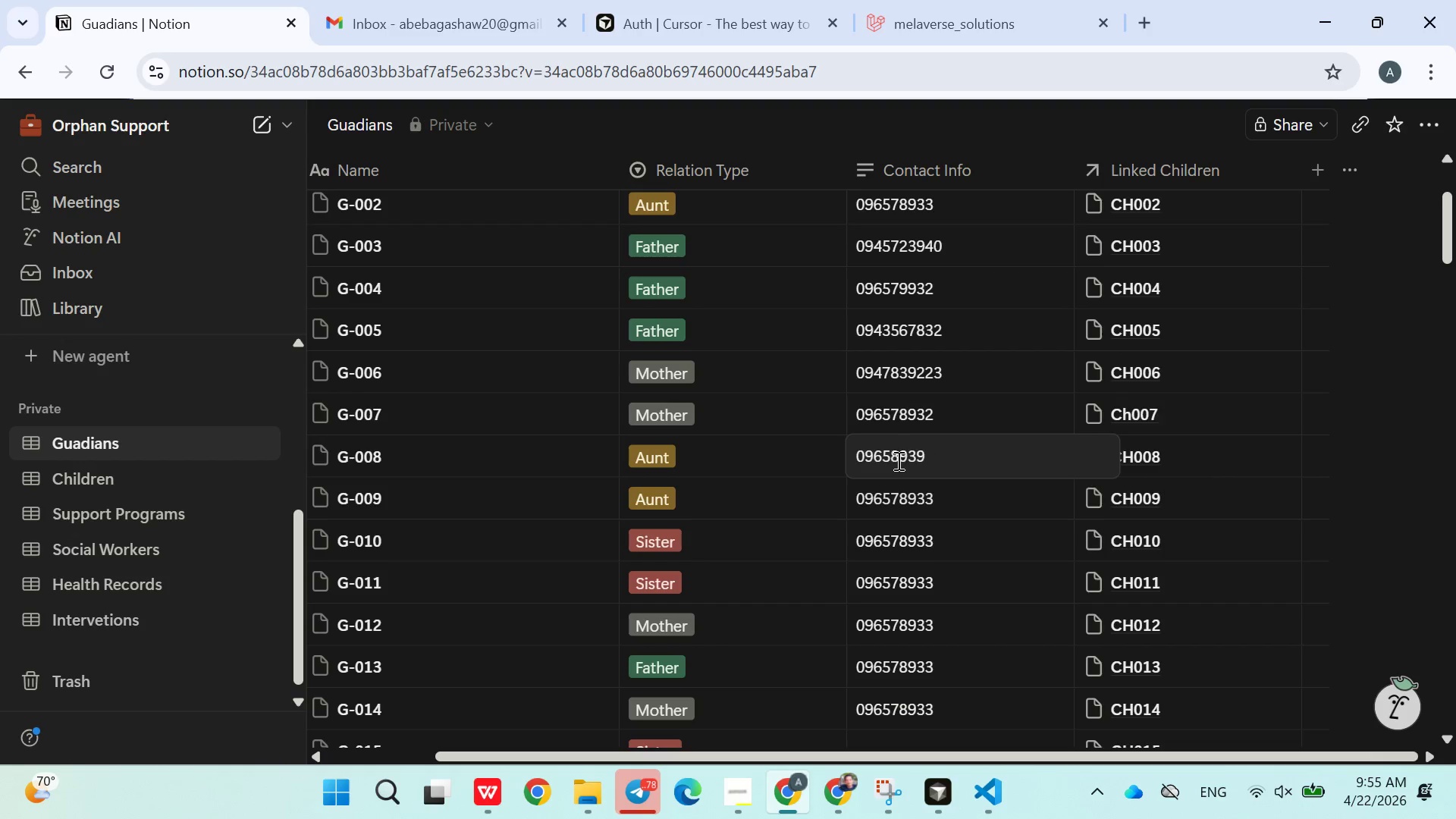 
key(Backspace)
 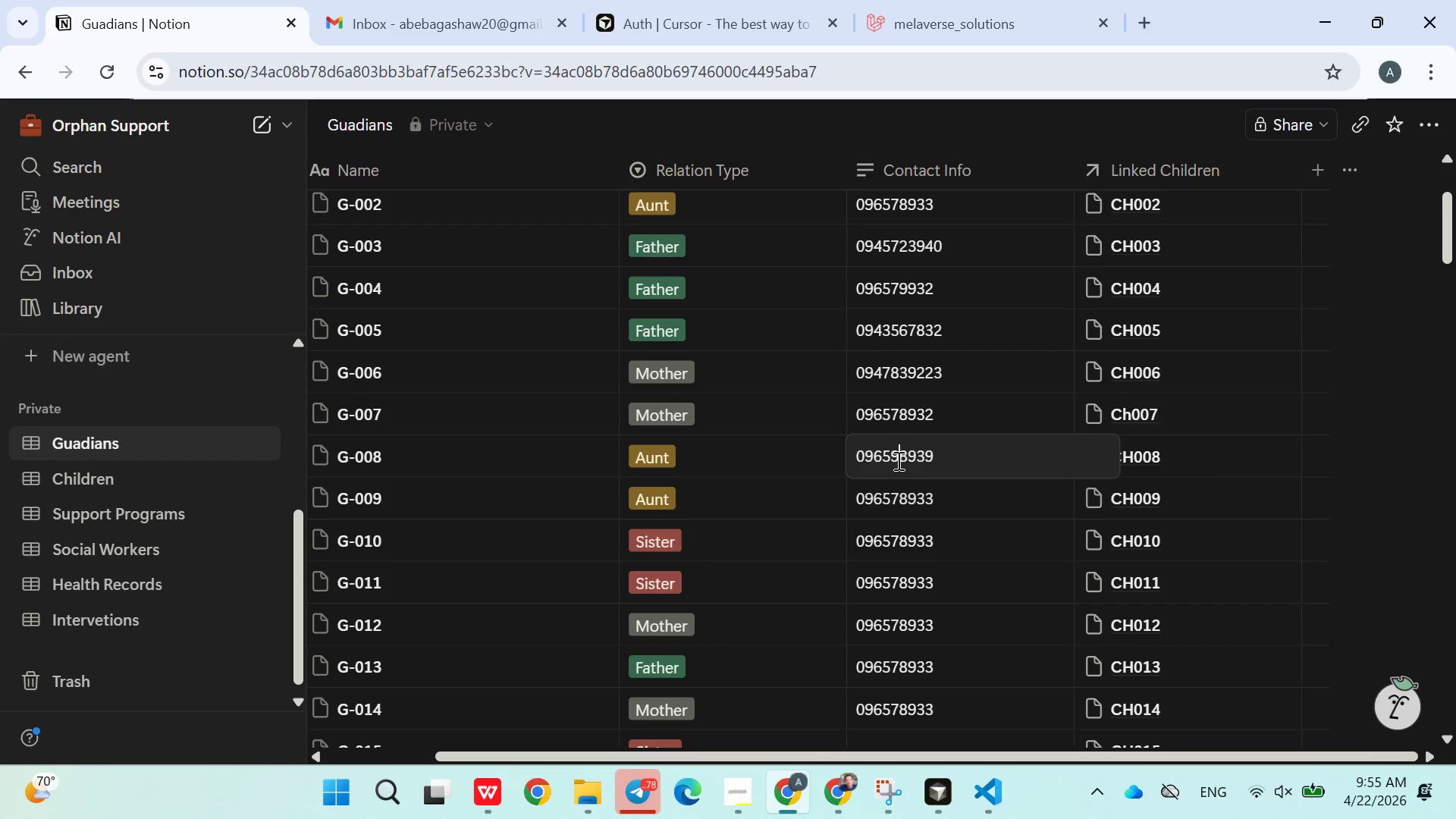 
key(9)
 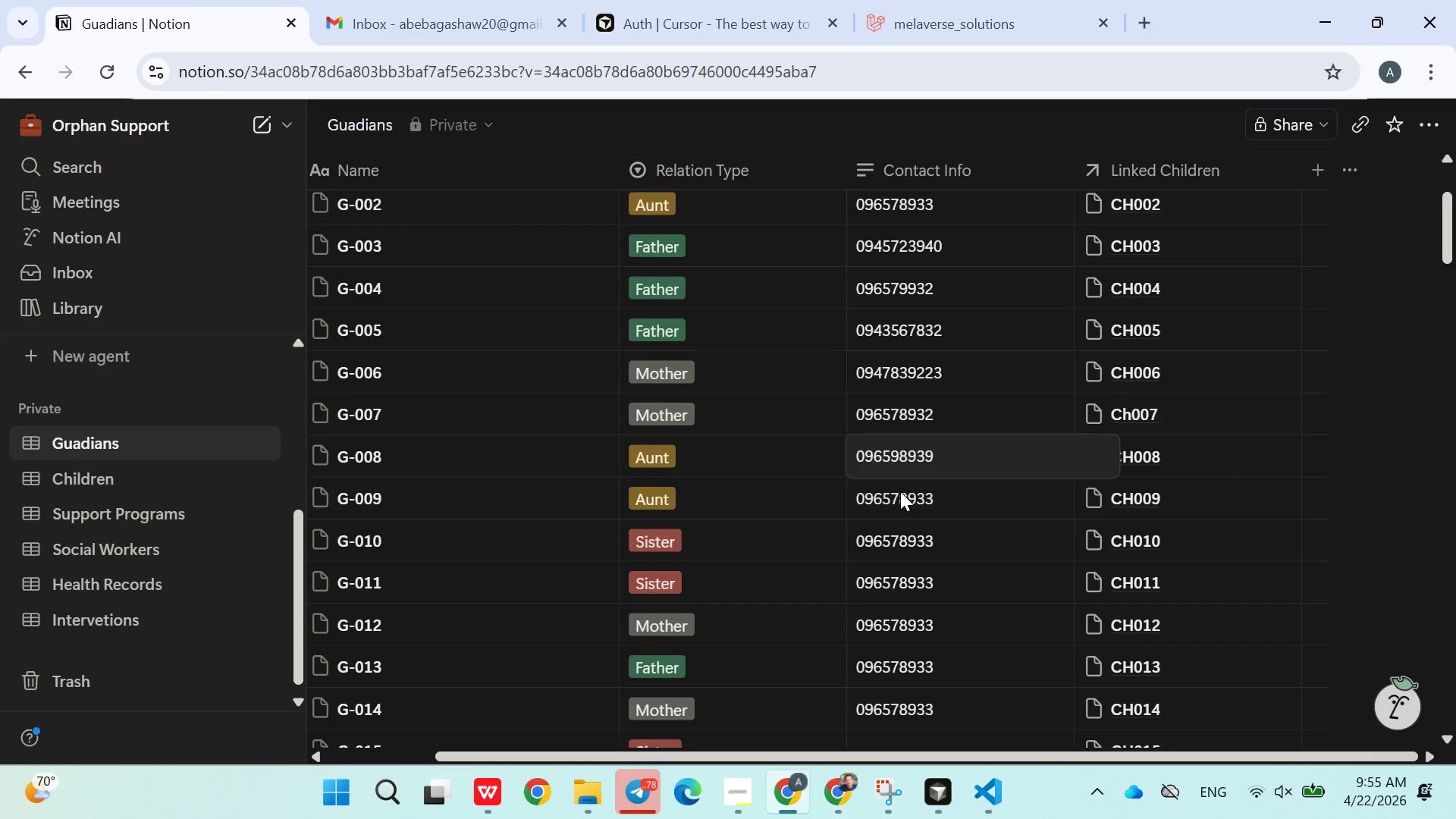 
left_click([900, 497])
 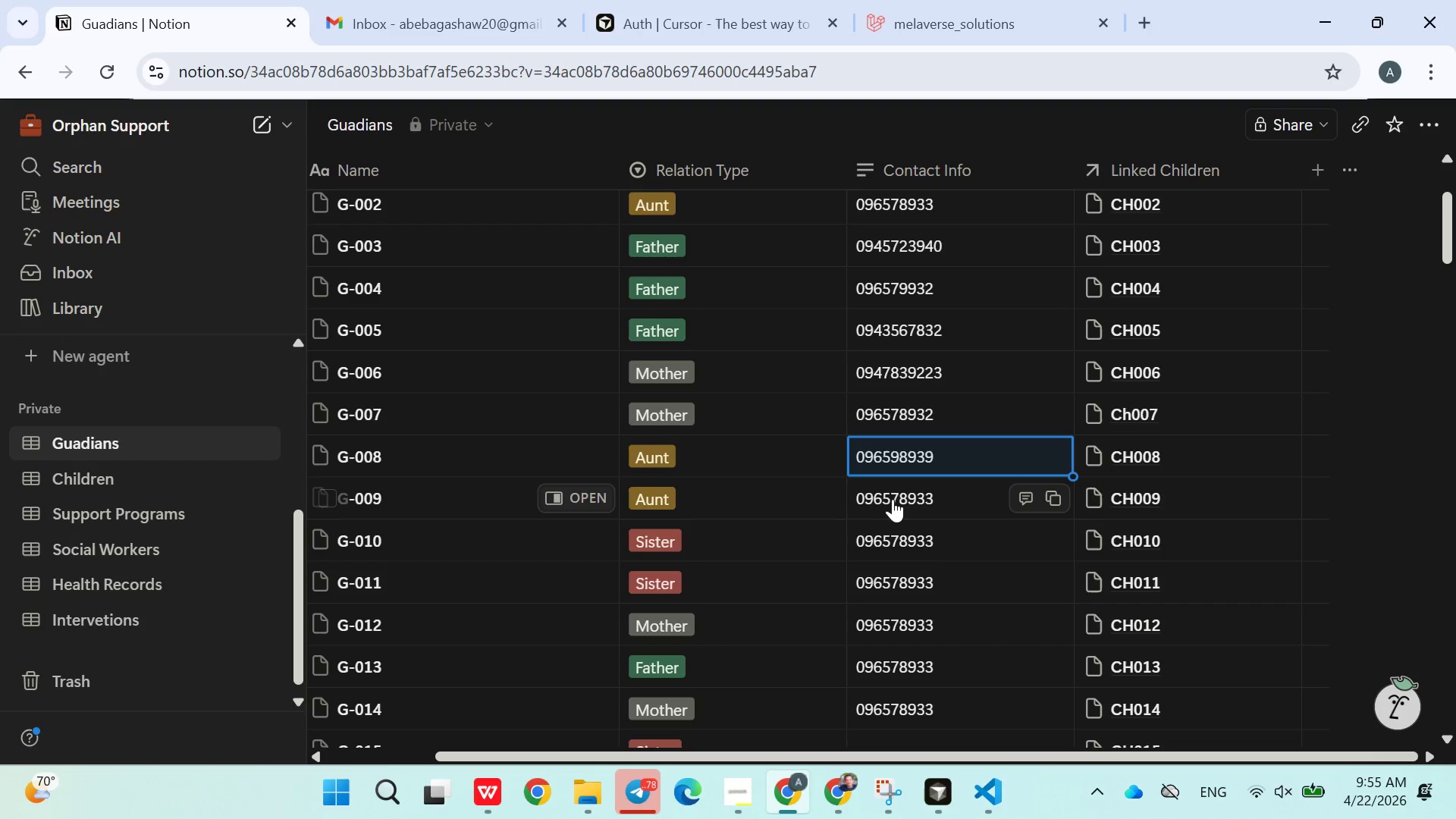 
left_click([890, 499])
 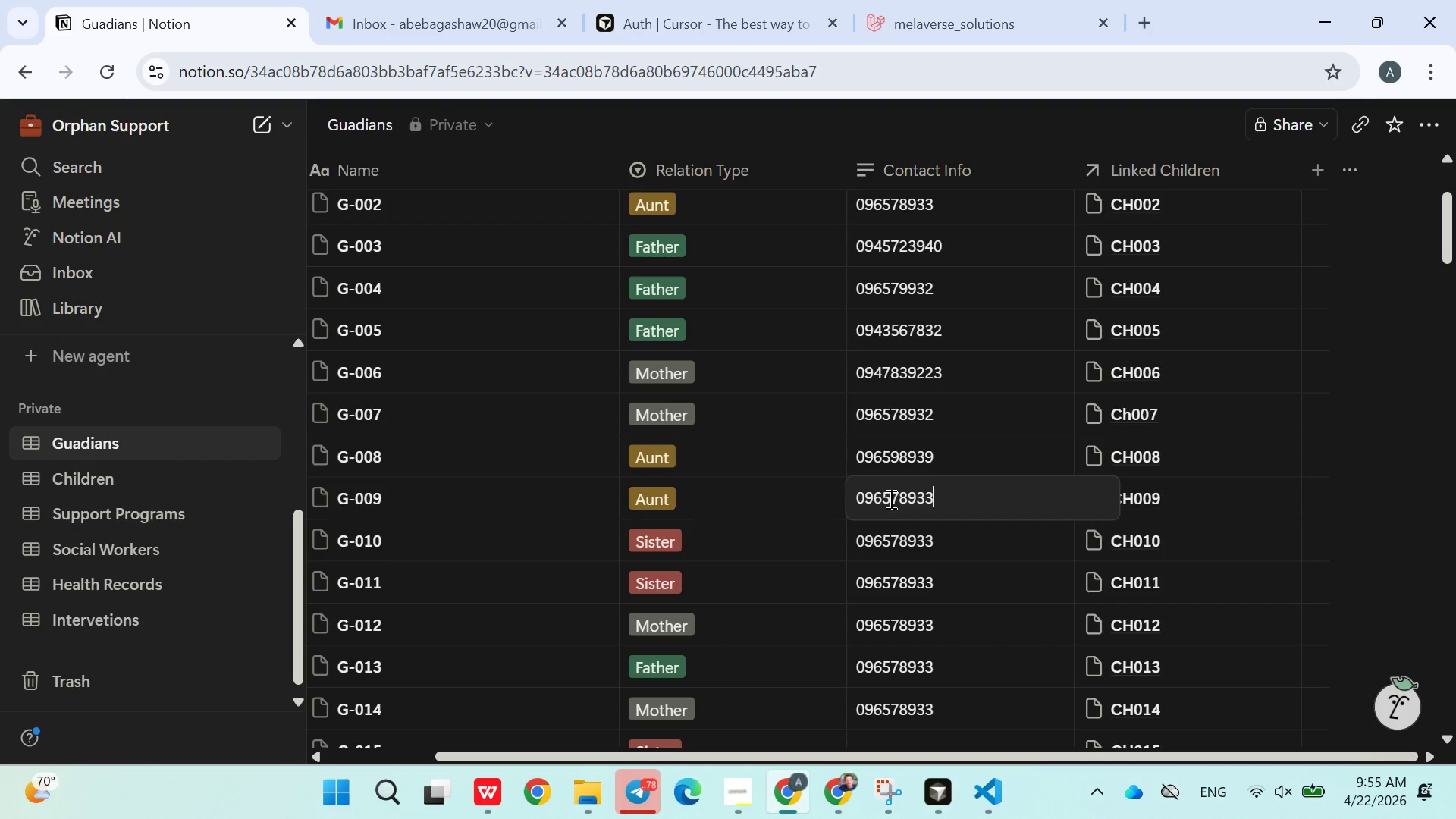 
left_click([890, 499])
 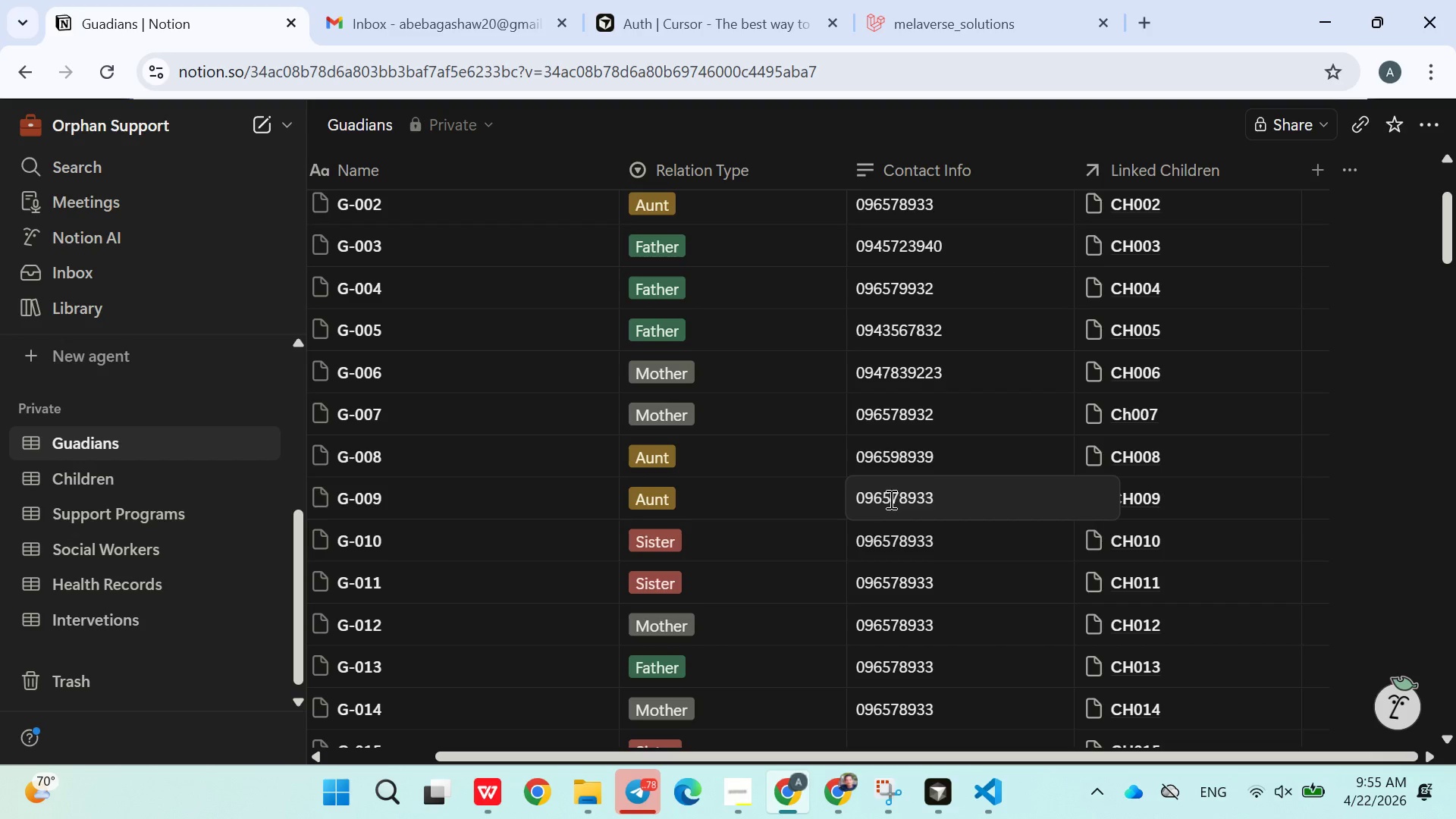 
key(Backspace)
 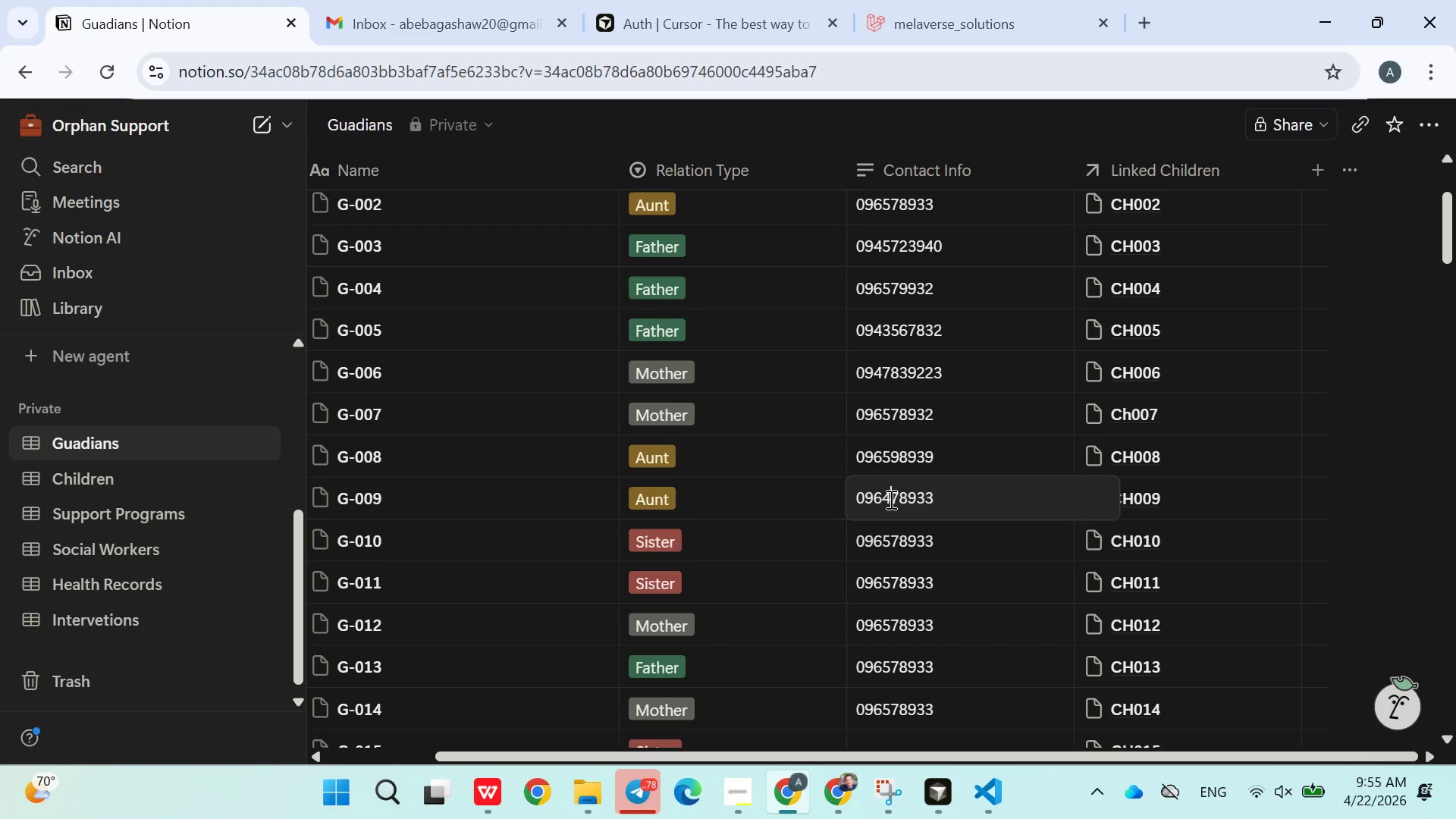 
key(4)
 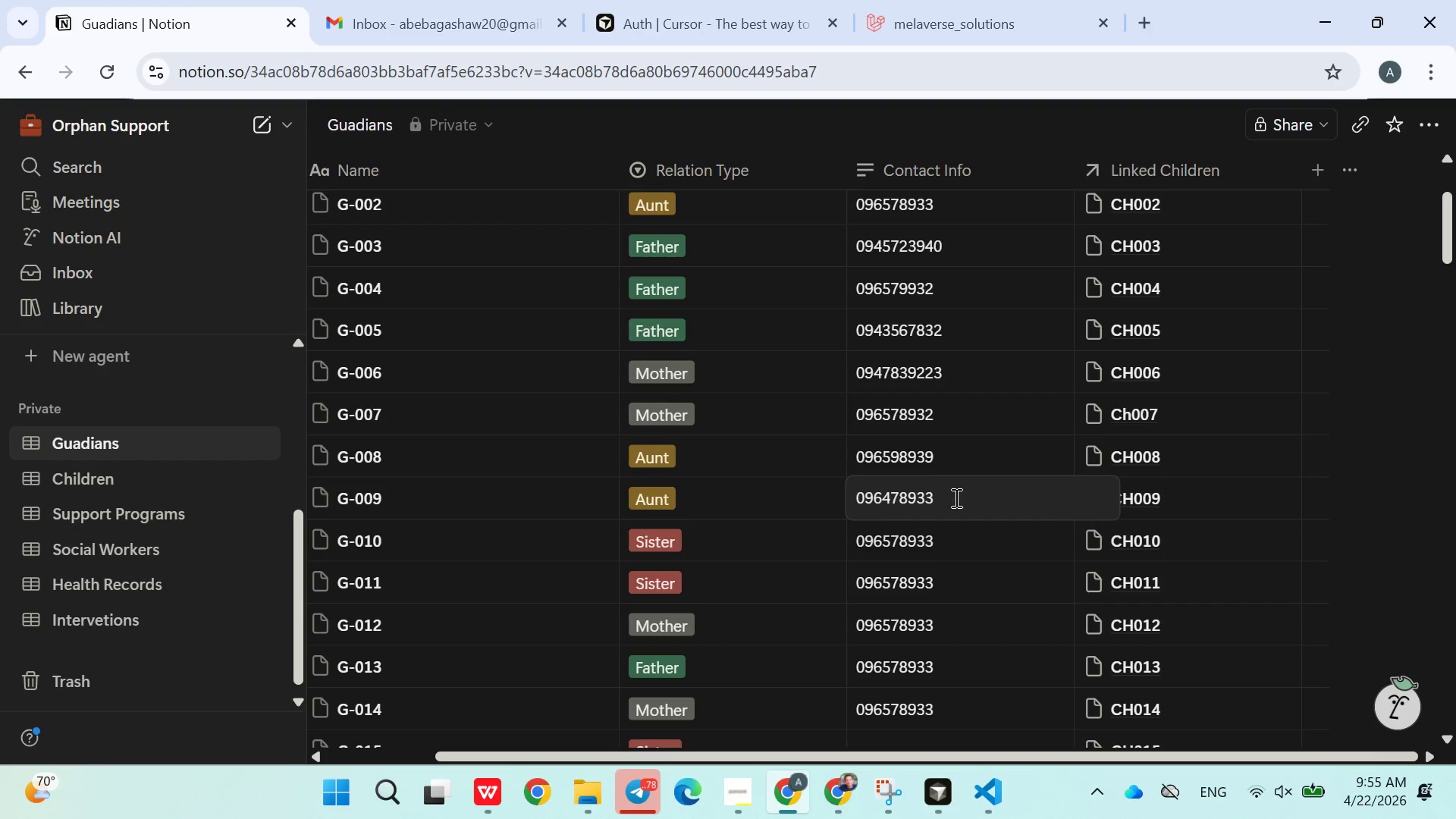 
left_click([957, 497])
 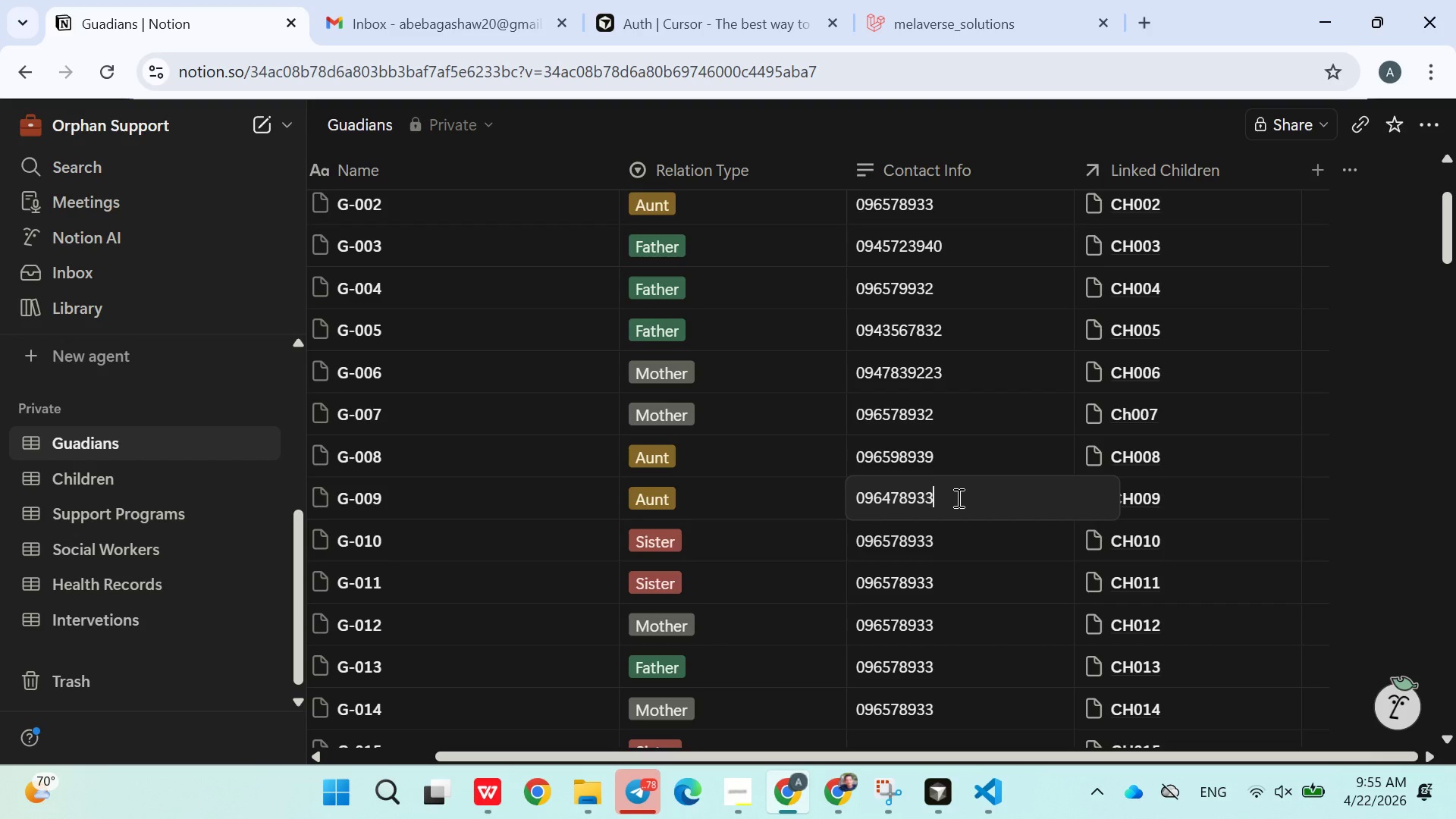 
key(Backspace)
 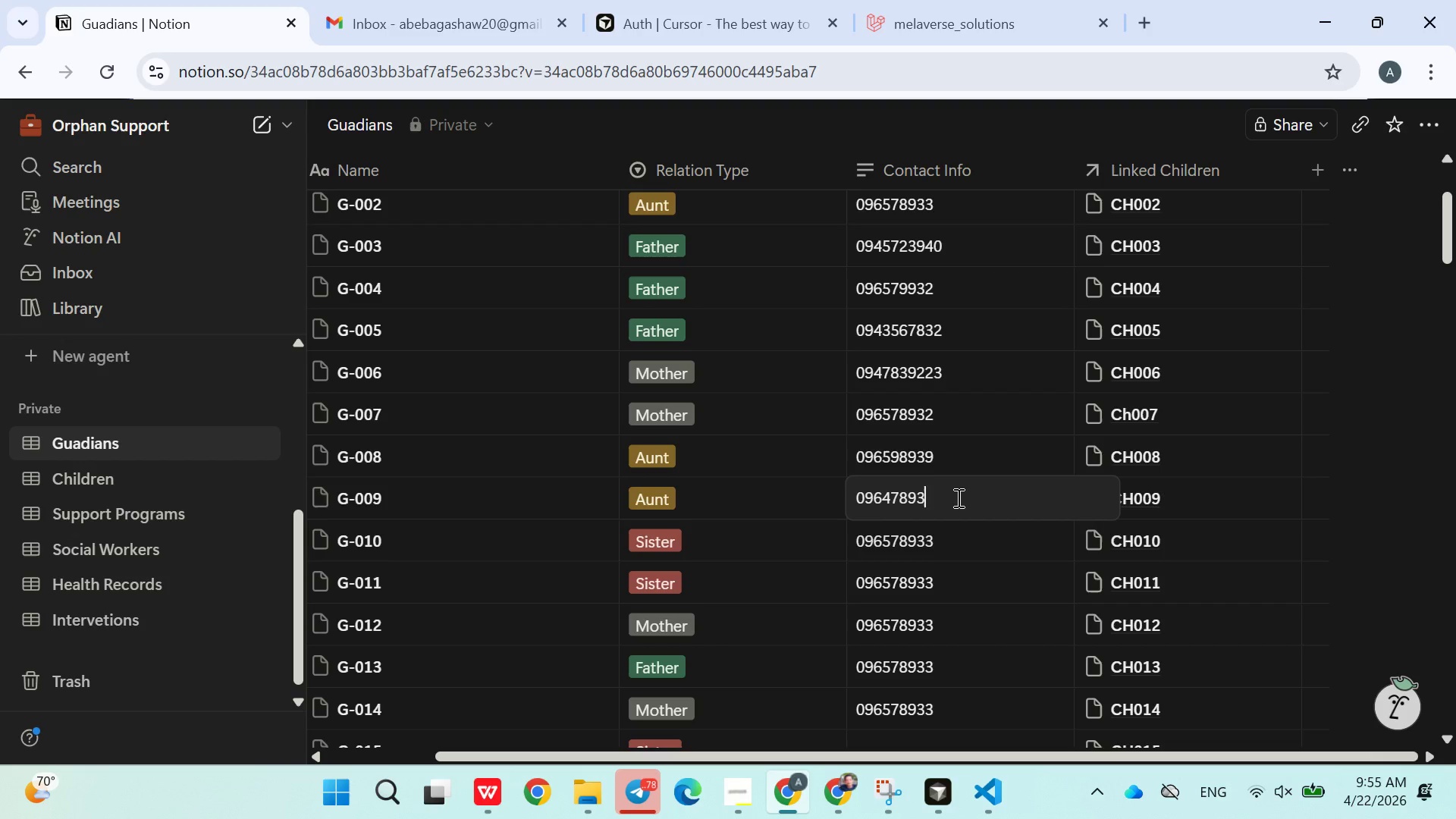 
key(6)
 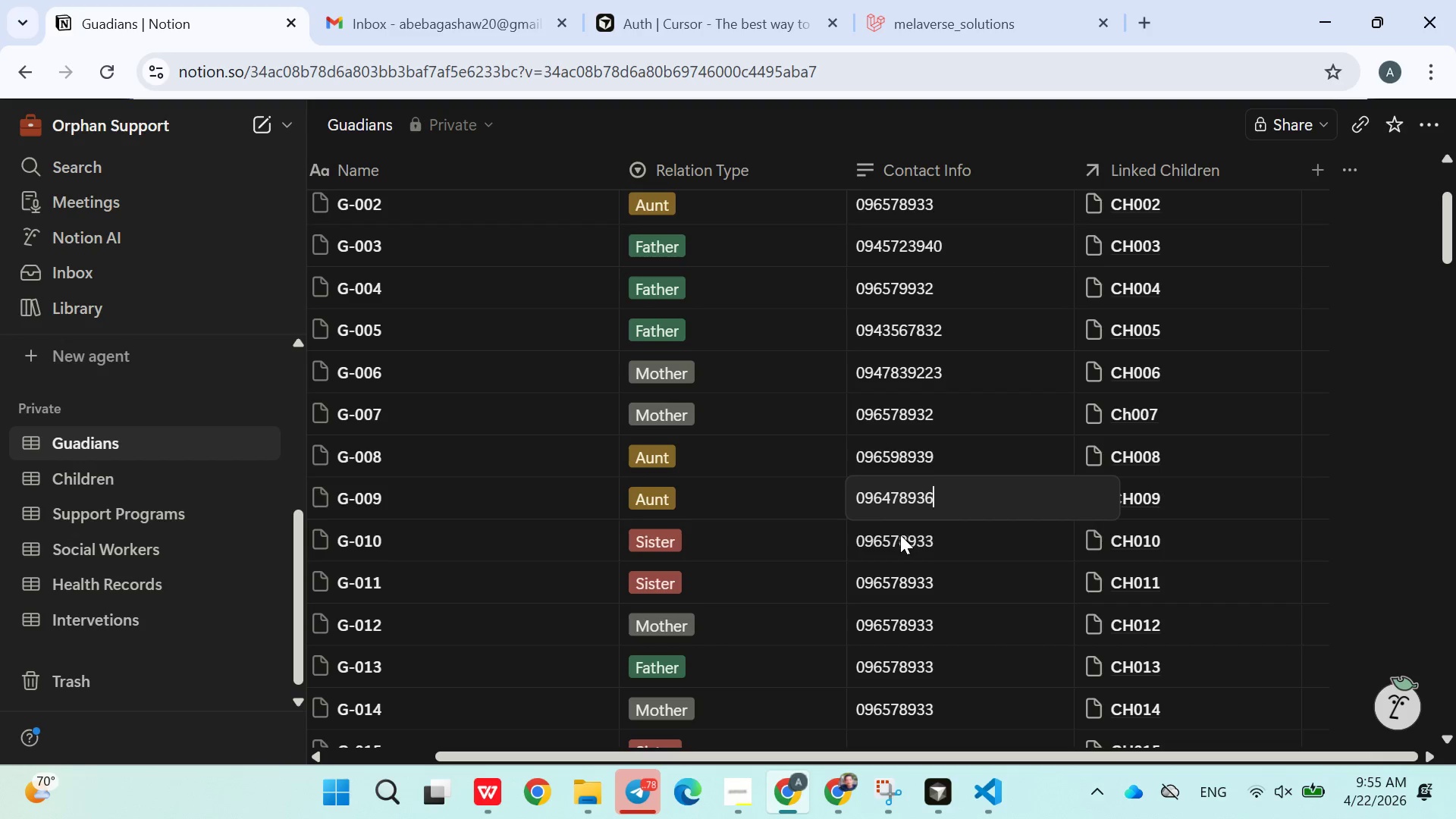 
double_click([900, 535])
 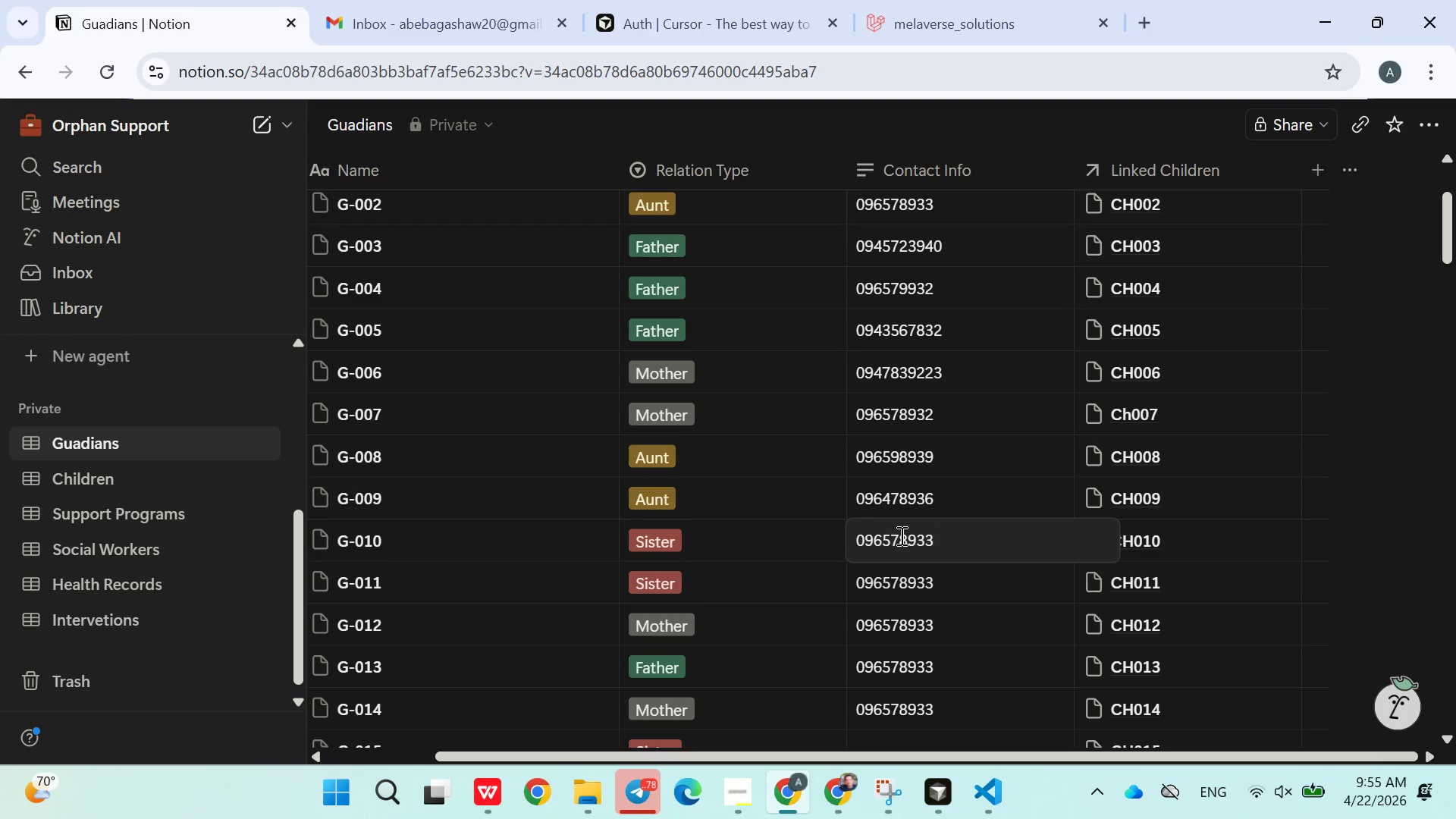 
left_click([900, 535])
 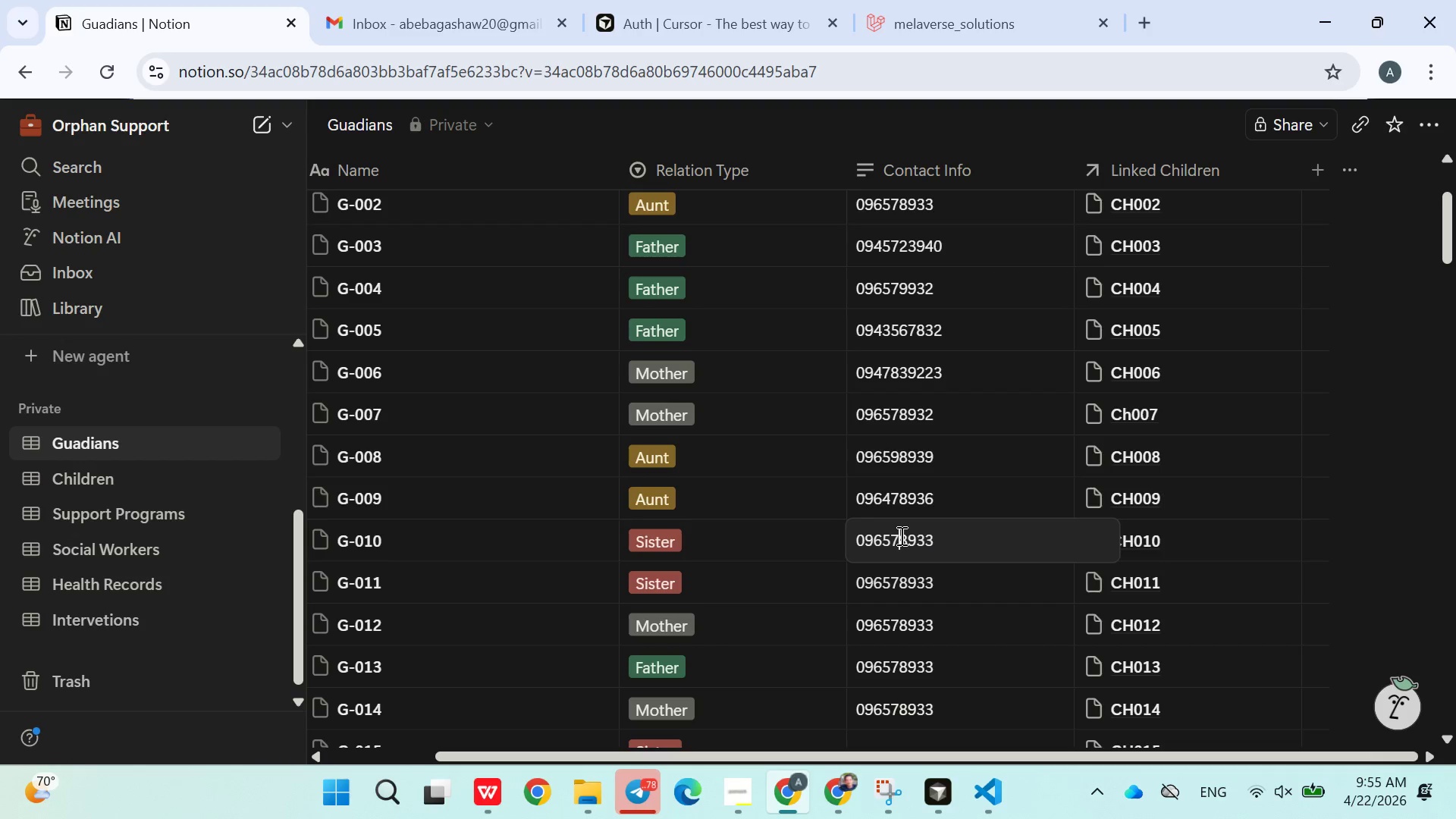 
key(Backspace)
 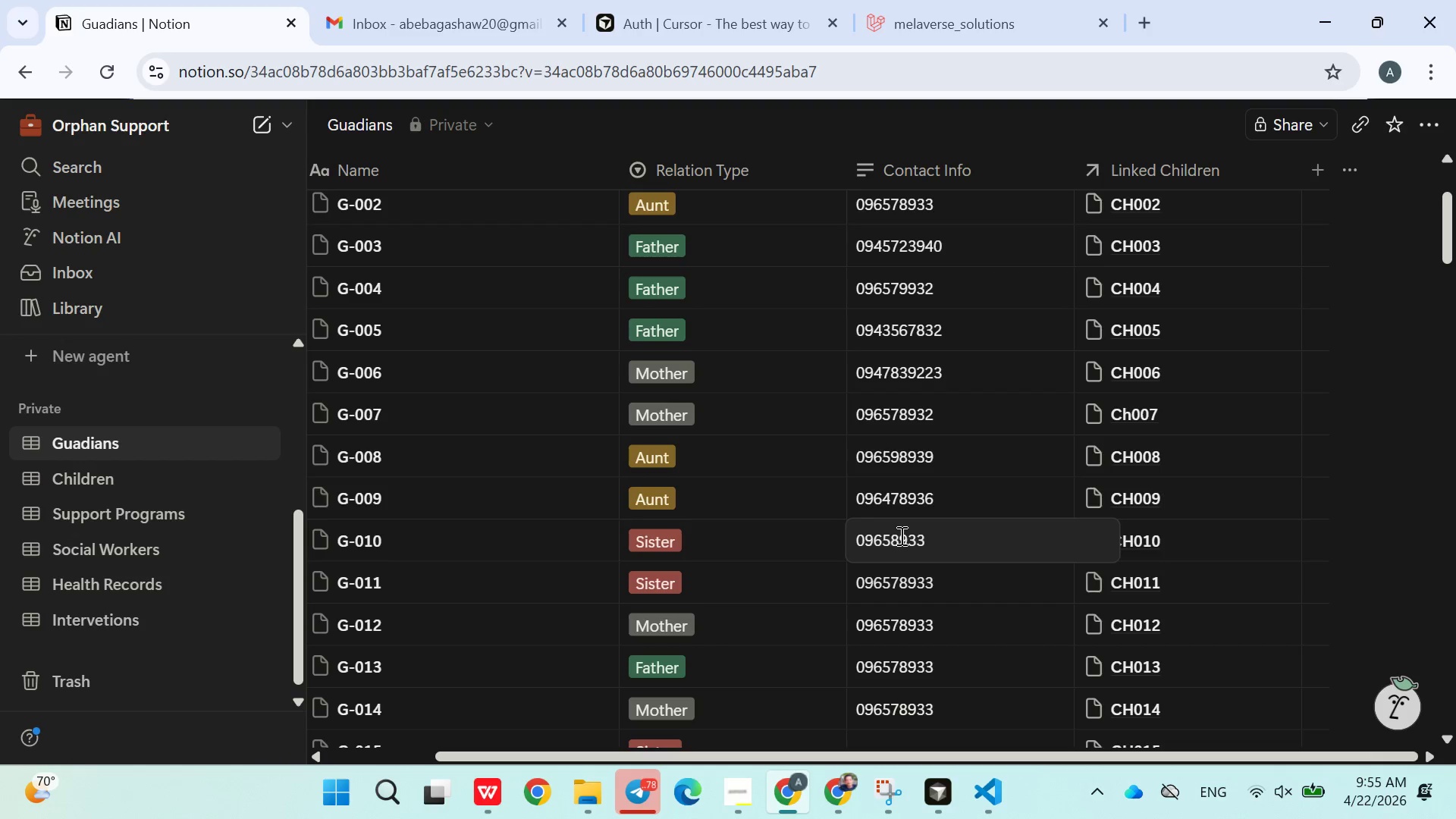 
key(0)
 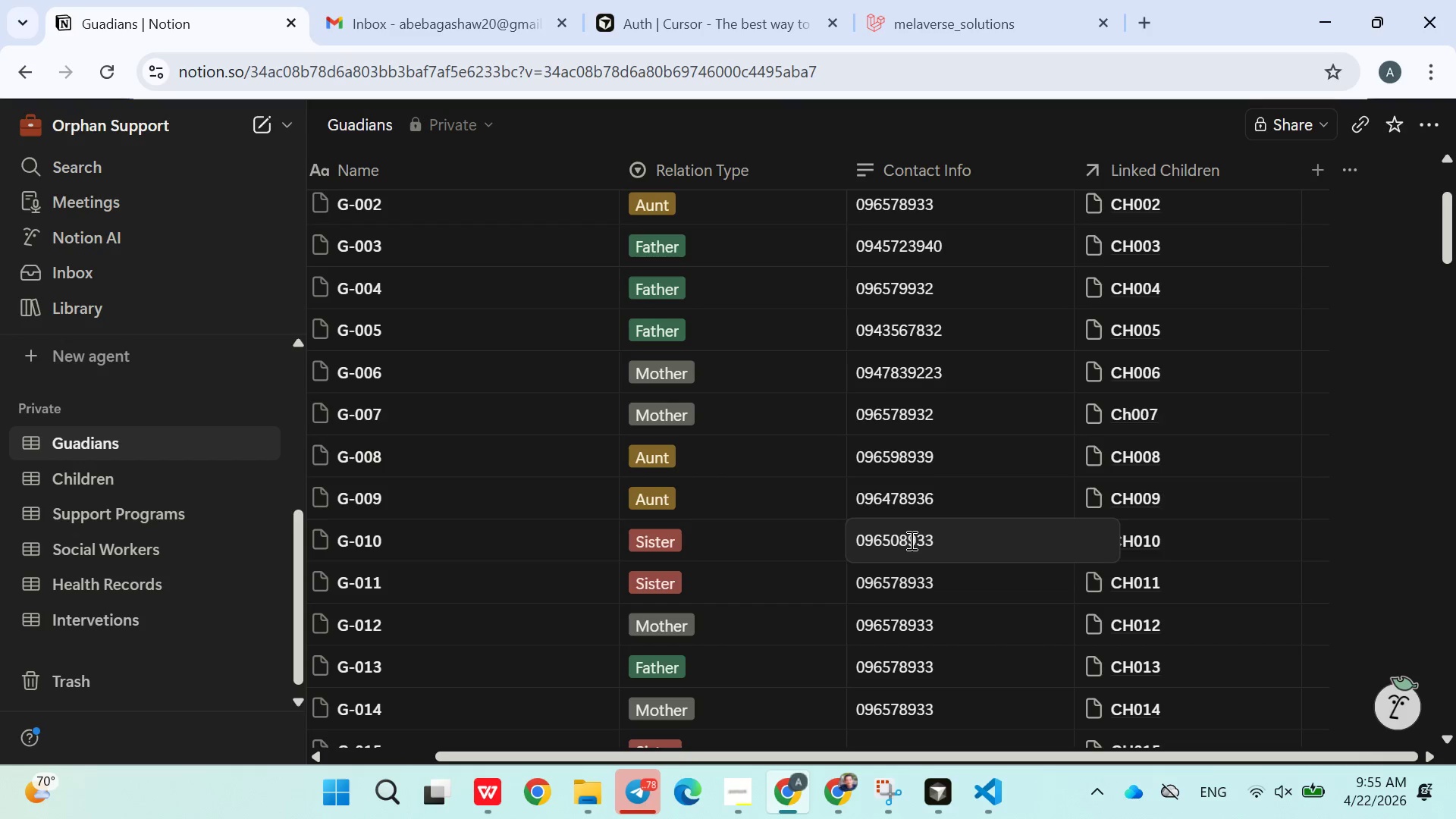 
left_click([911, 541])
 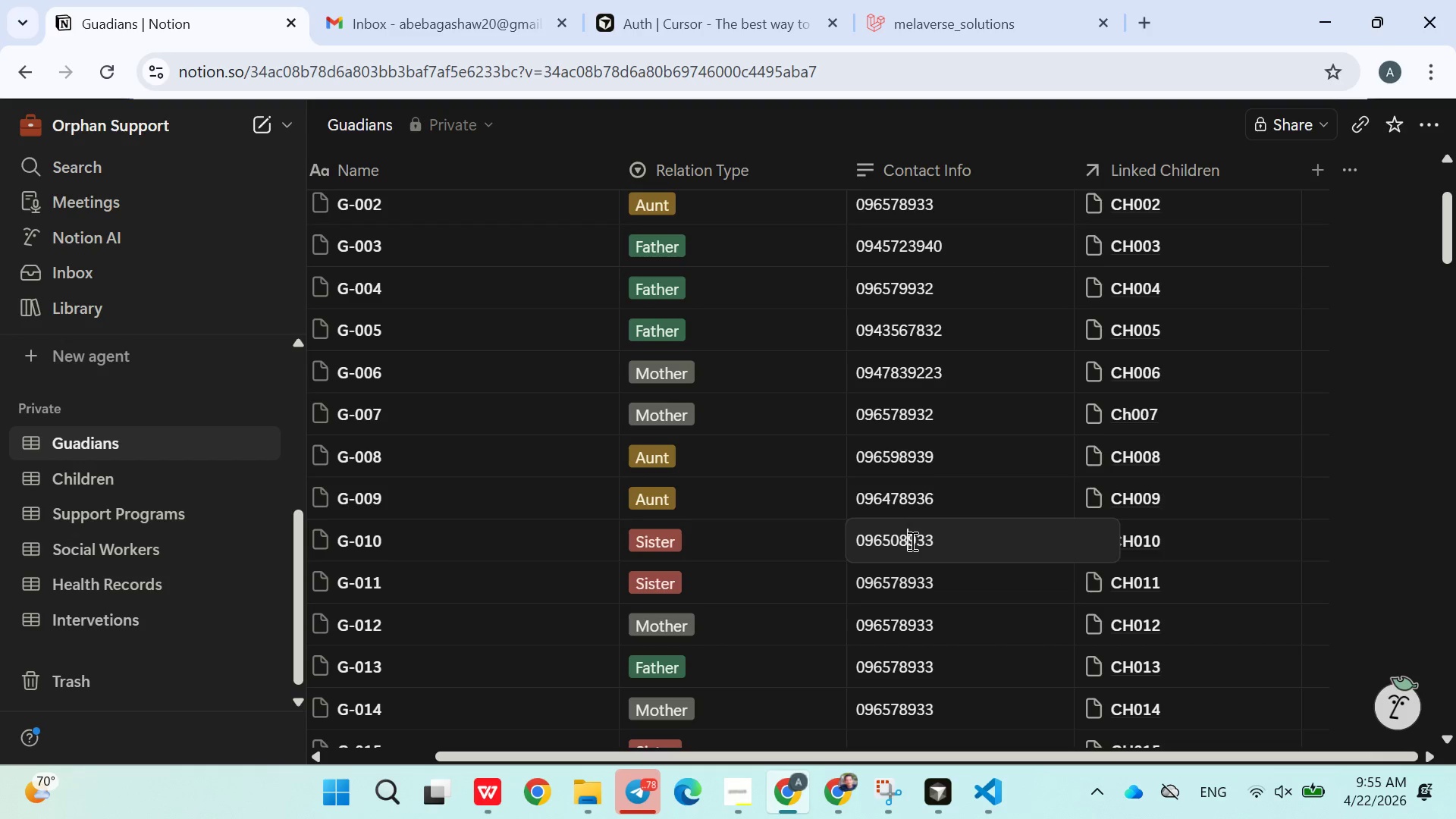 
key(Backspace)
 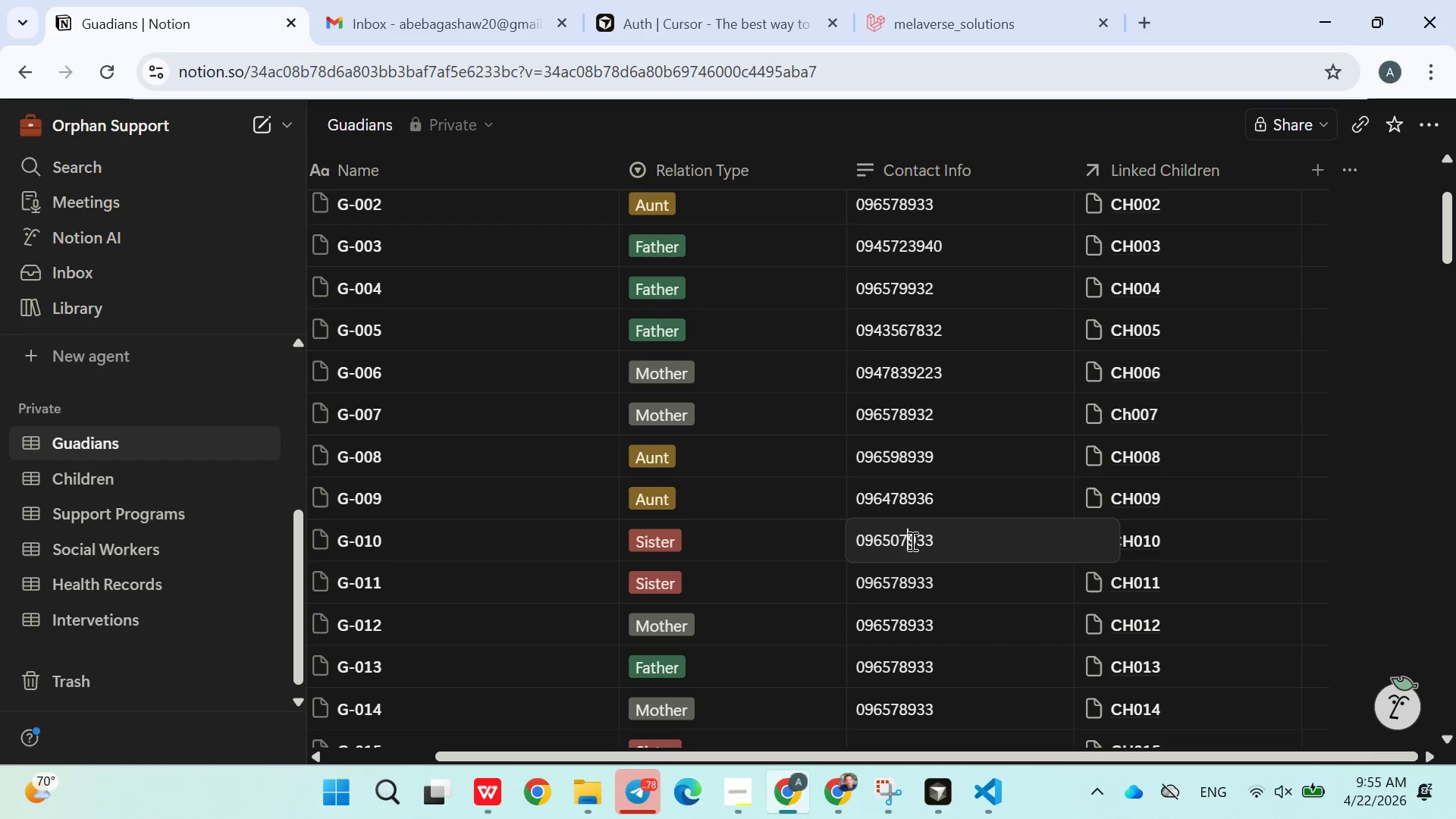 
key(7)
 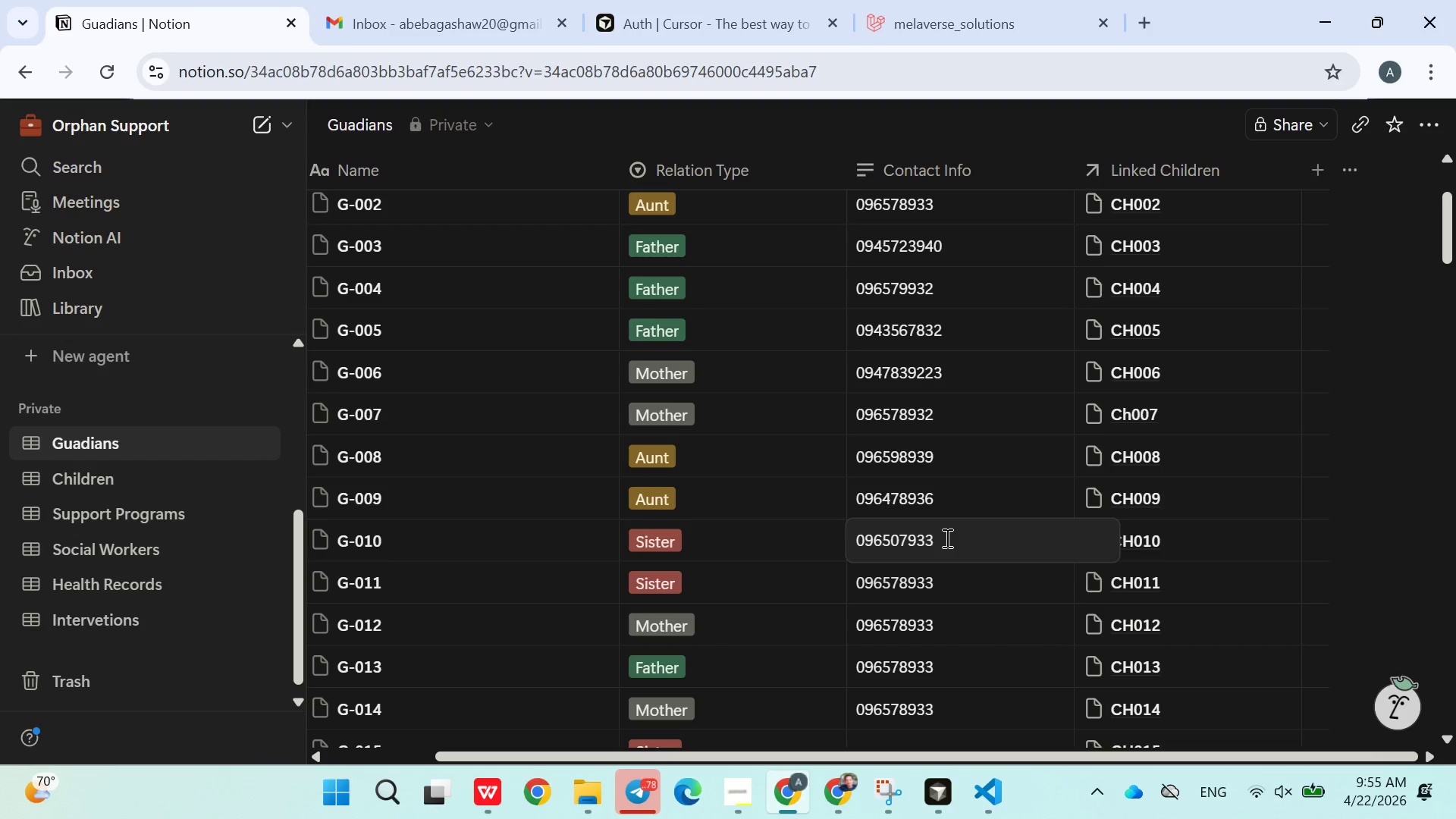 
left_click([948, 538])
 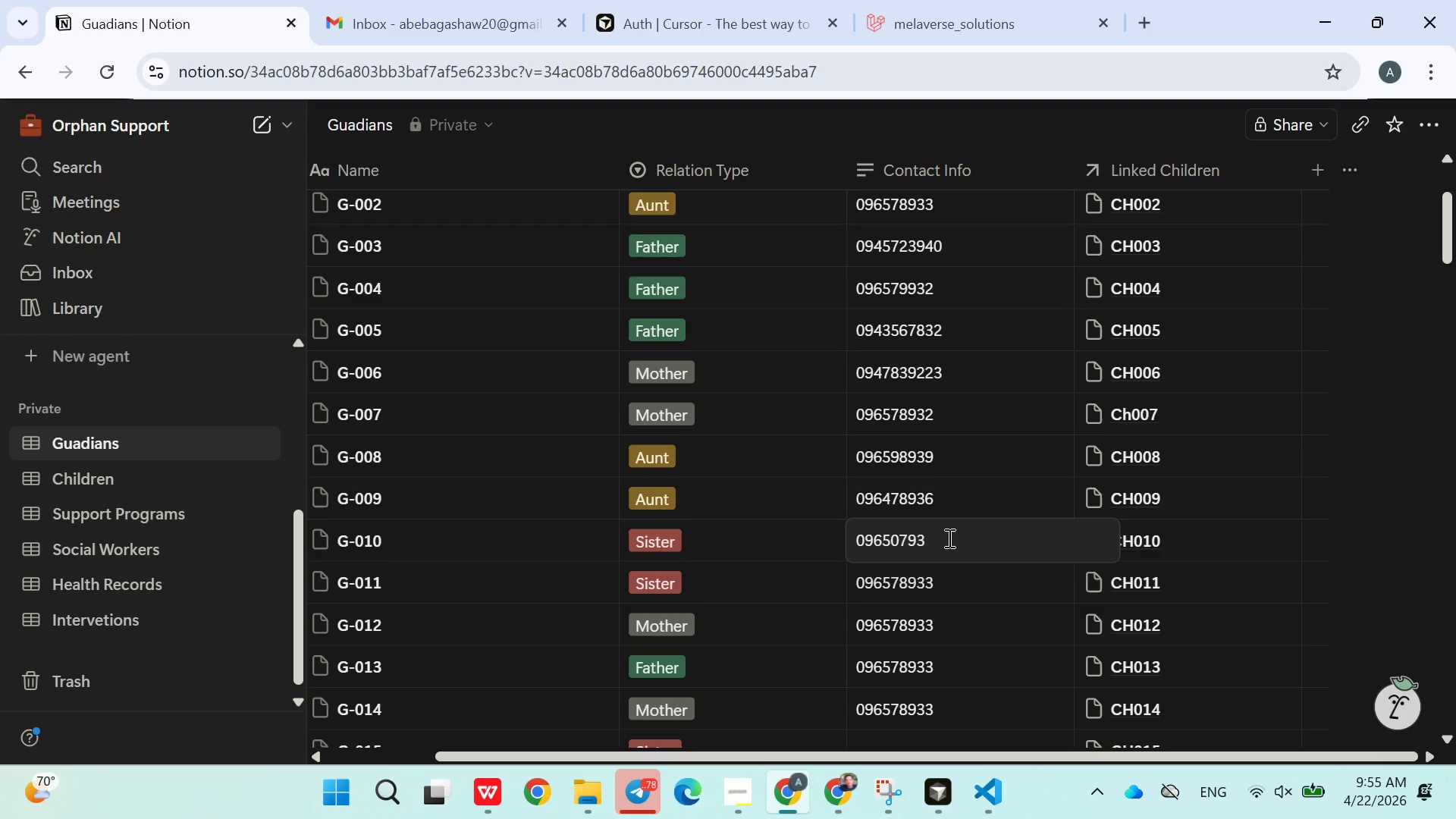 
key(Backspace)
key(Backspace)
type(20)
 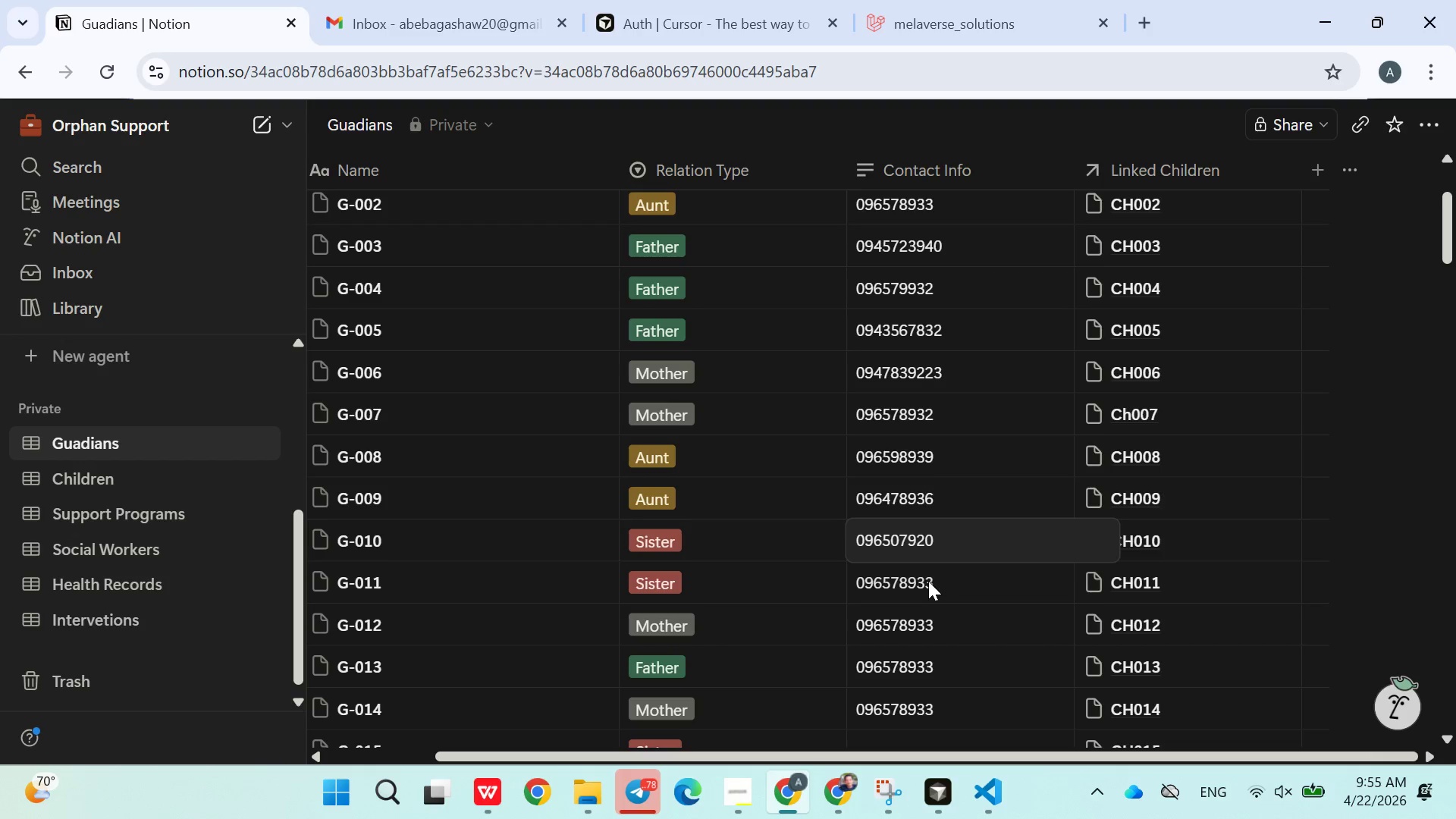 
left_click([907, 584])
 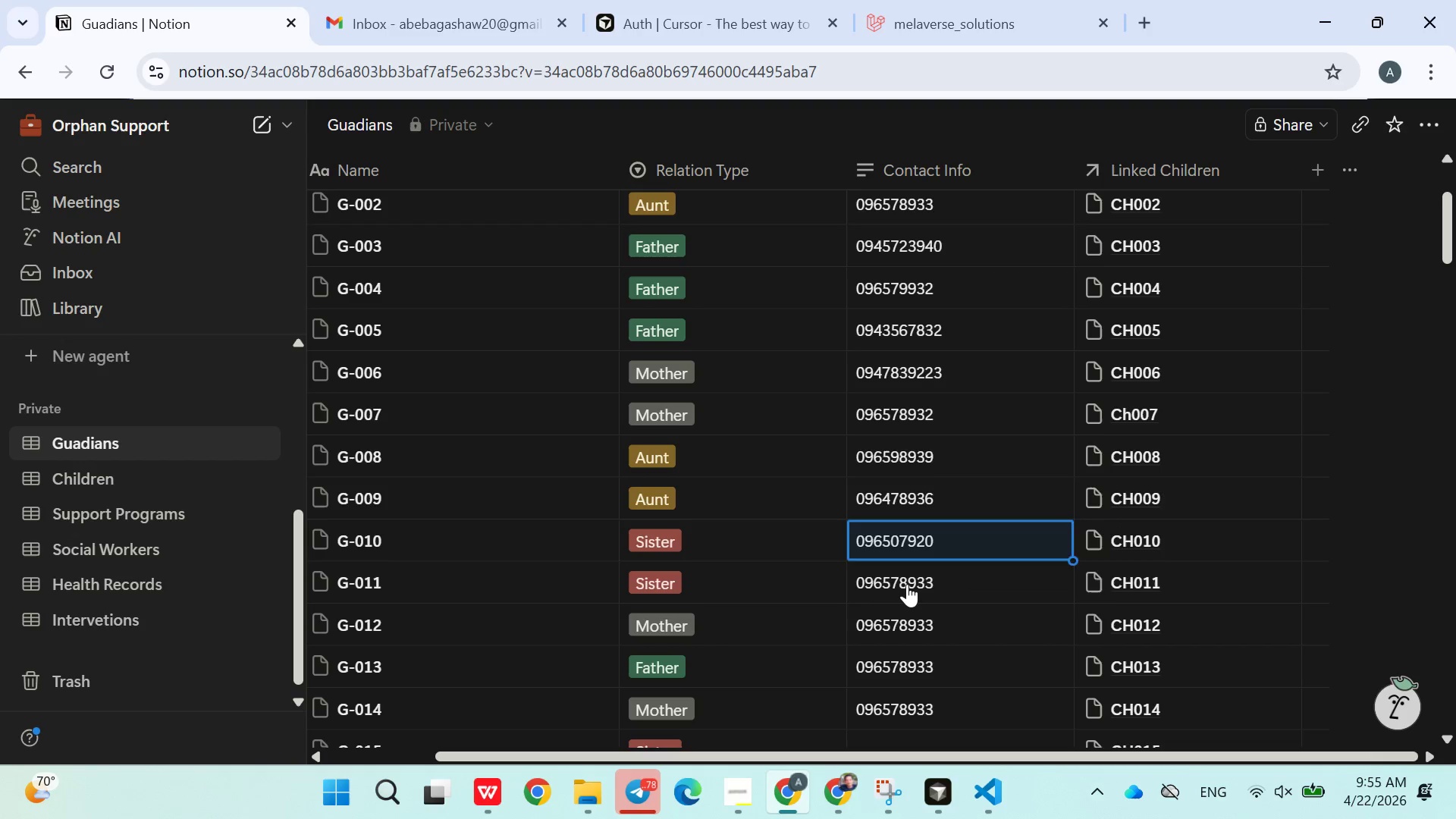 
left_click([907, 584])
 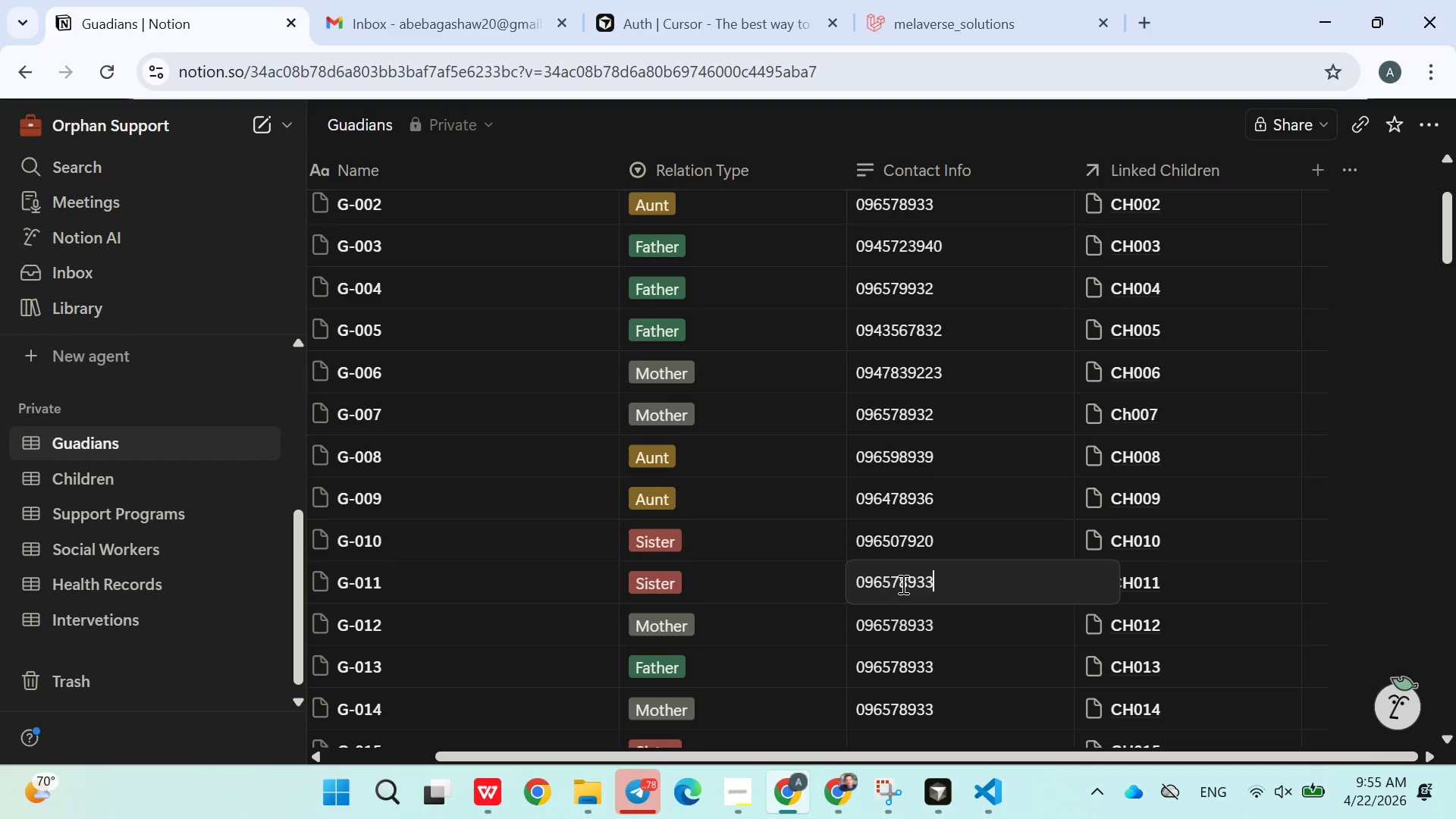 
left_click_drag(start_coordinate=[902, 584], to_coordinate=[974, 576])
 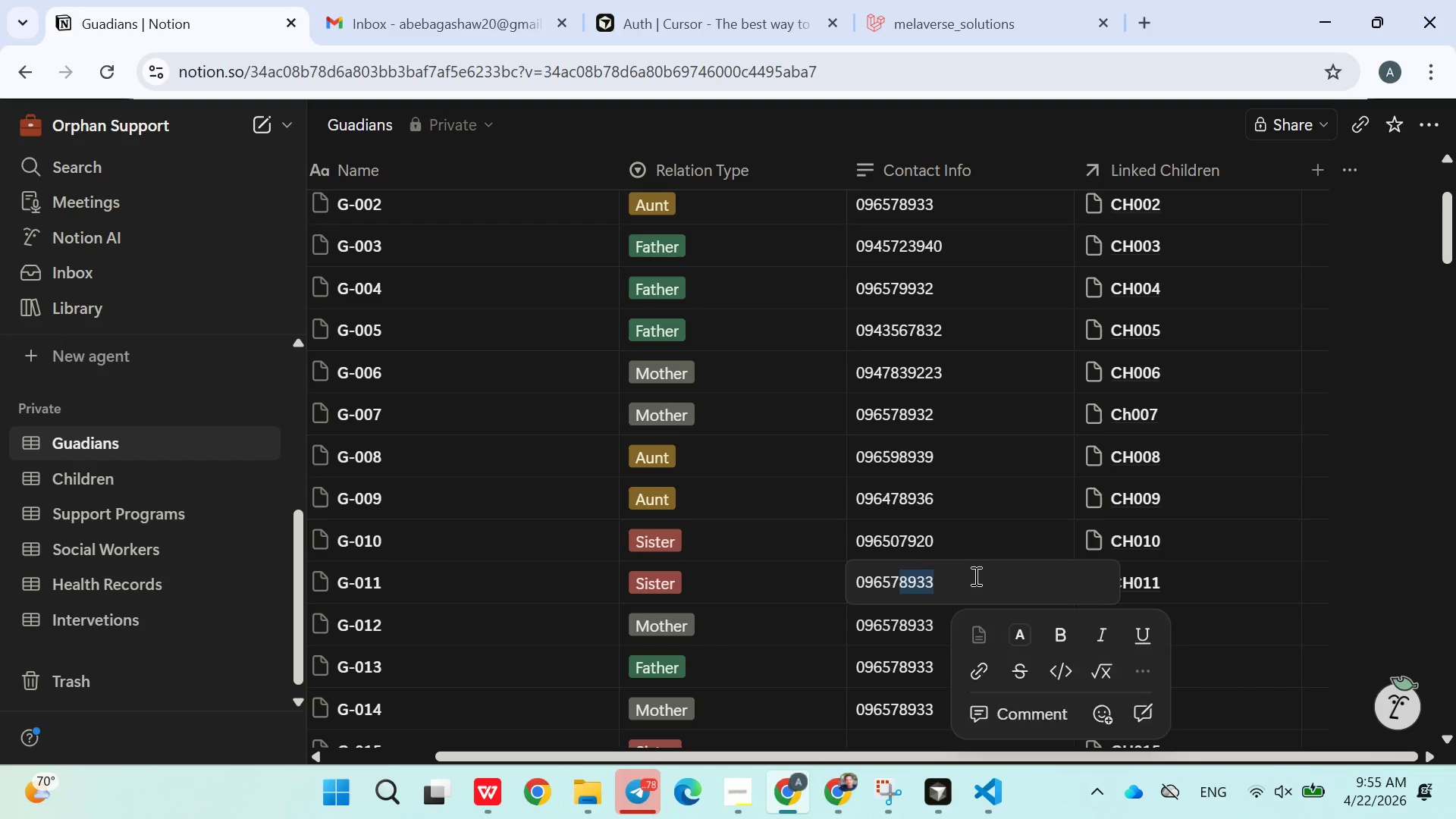 
type(4503)
 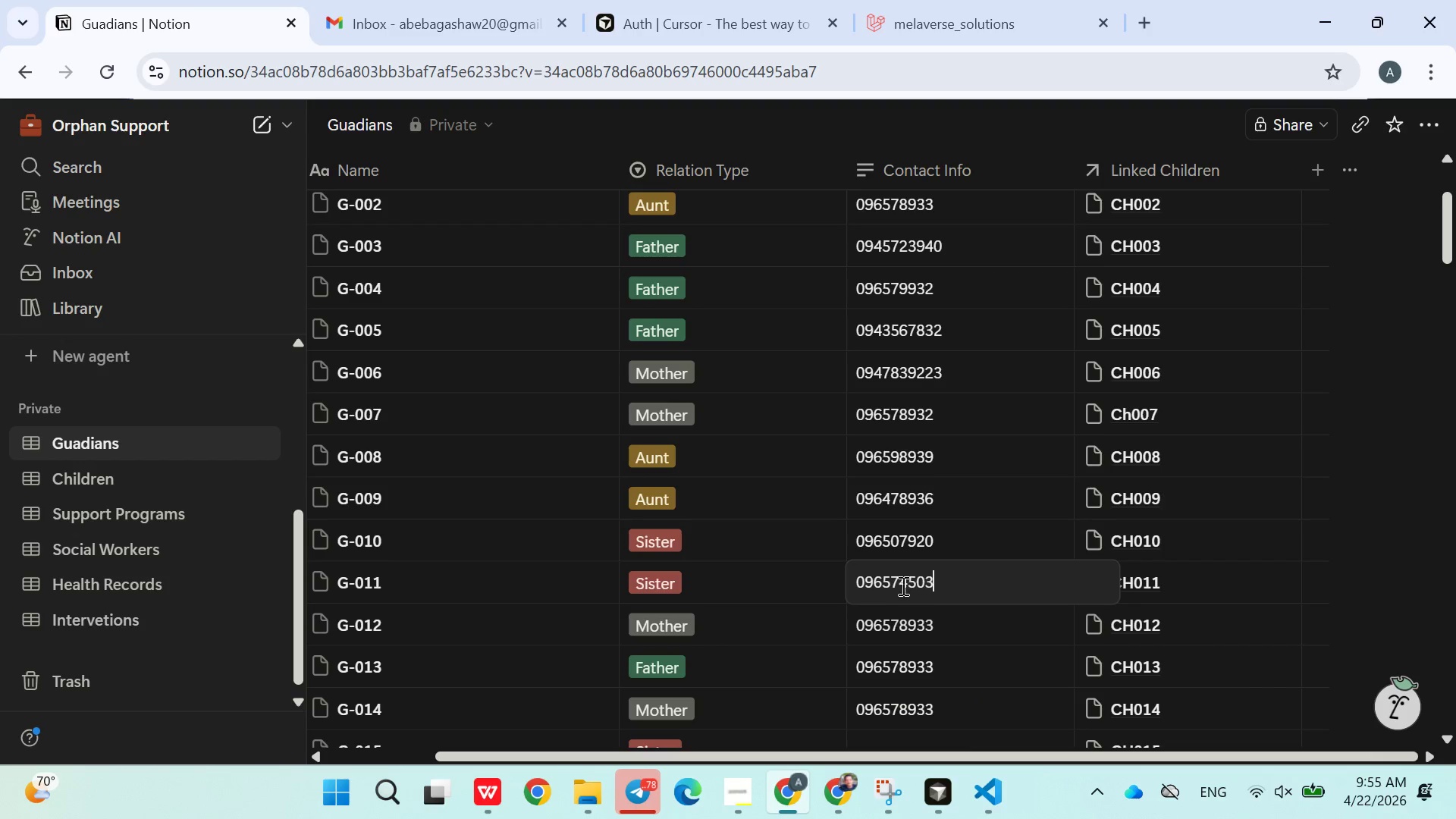 
left_click([891, 585])
 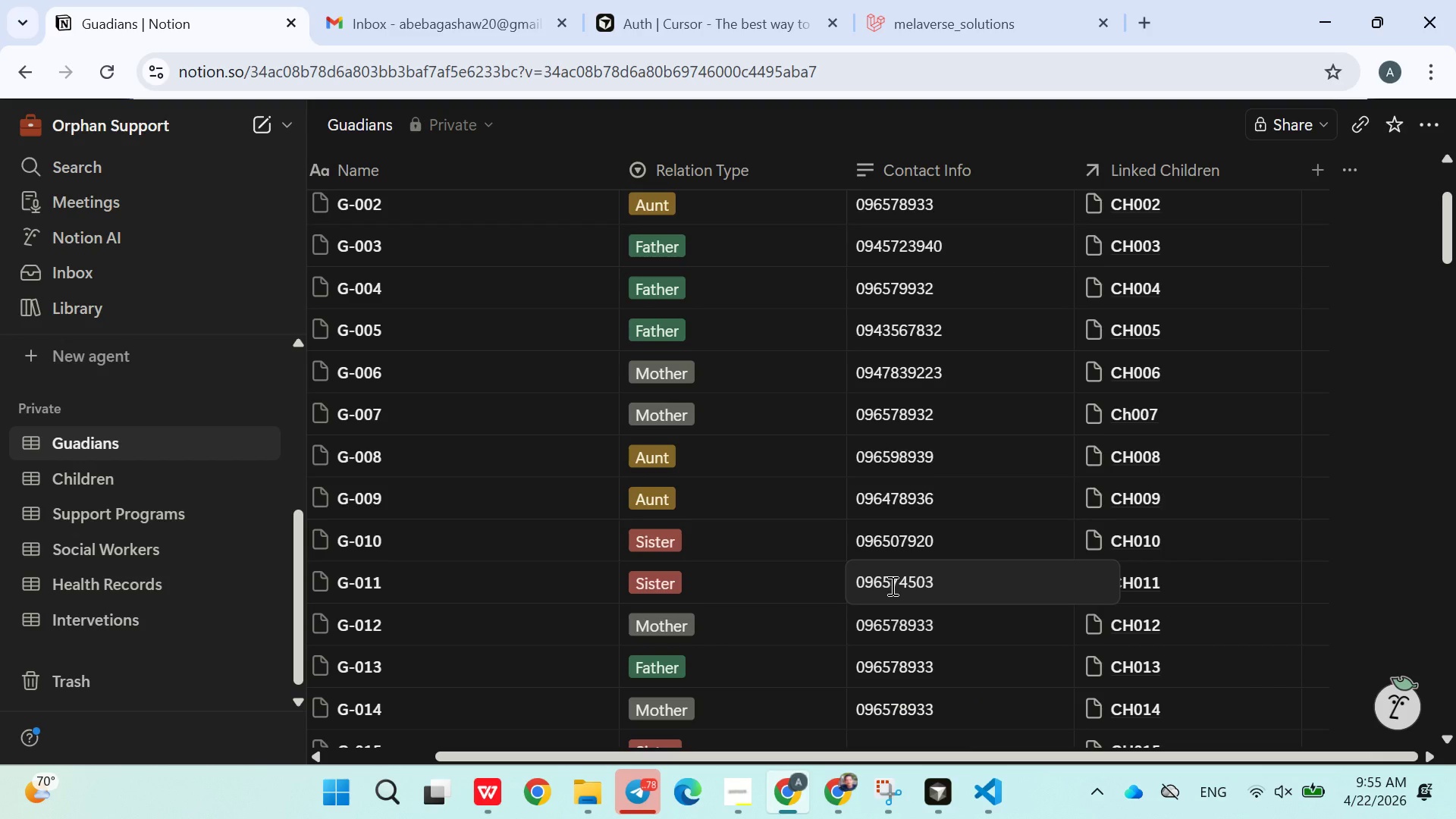 
key(ArrowLeft)
 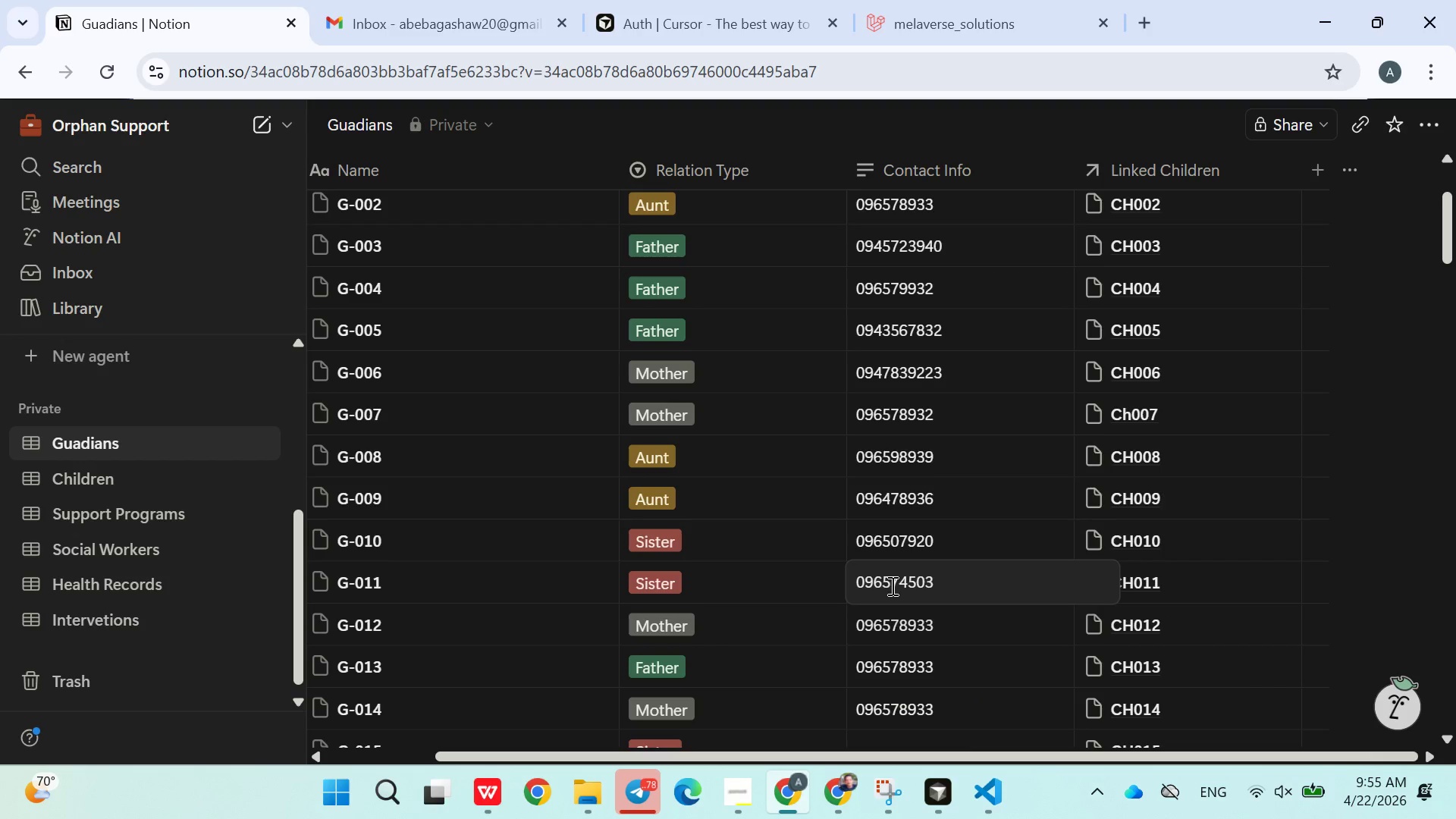 
key(Backspace)
 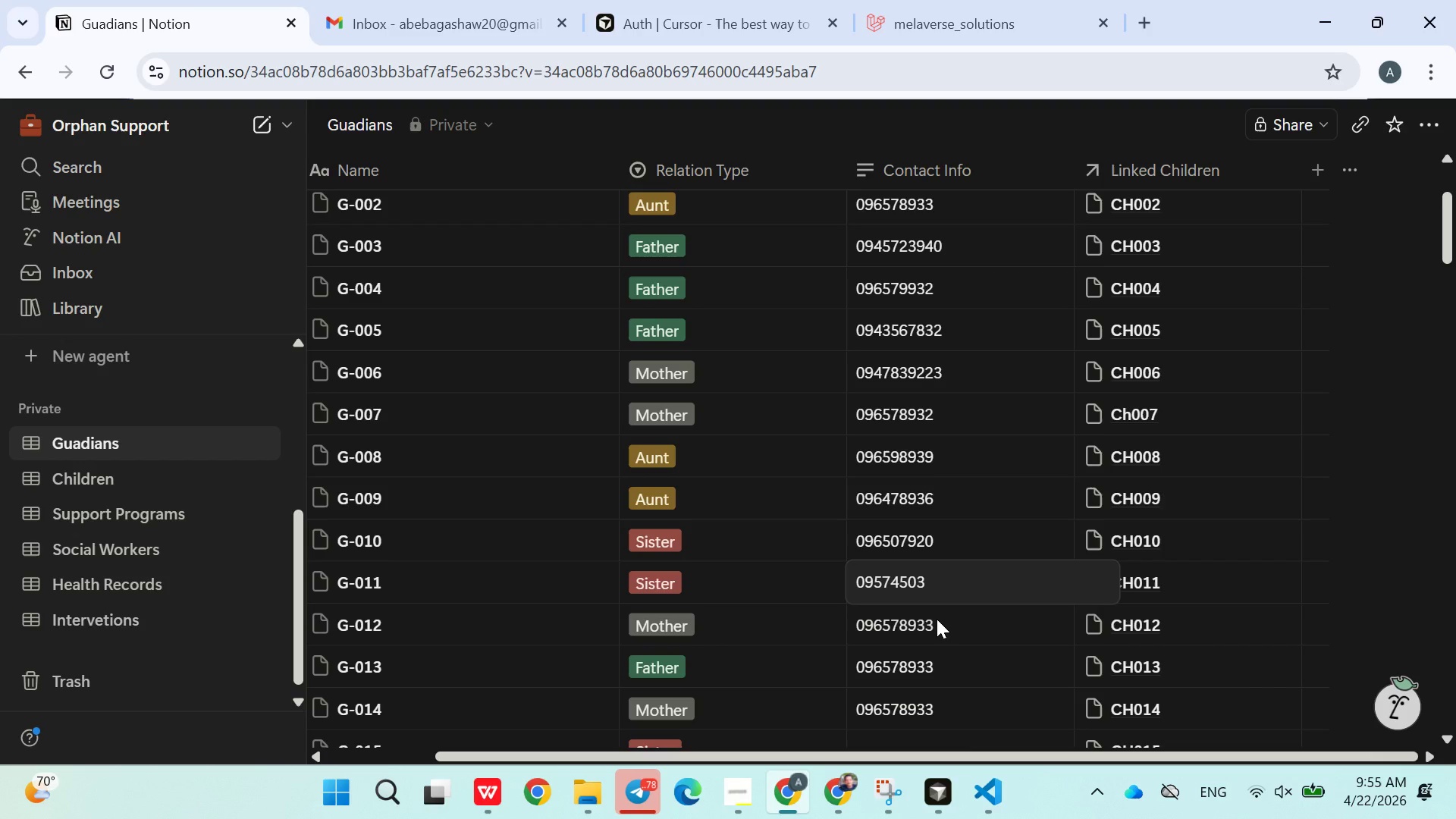 
key(1)
 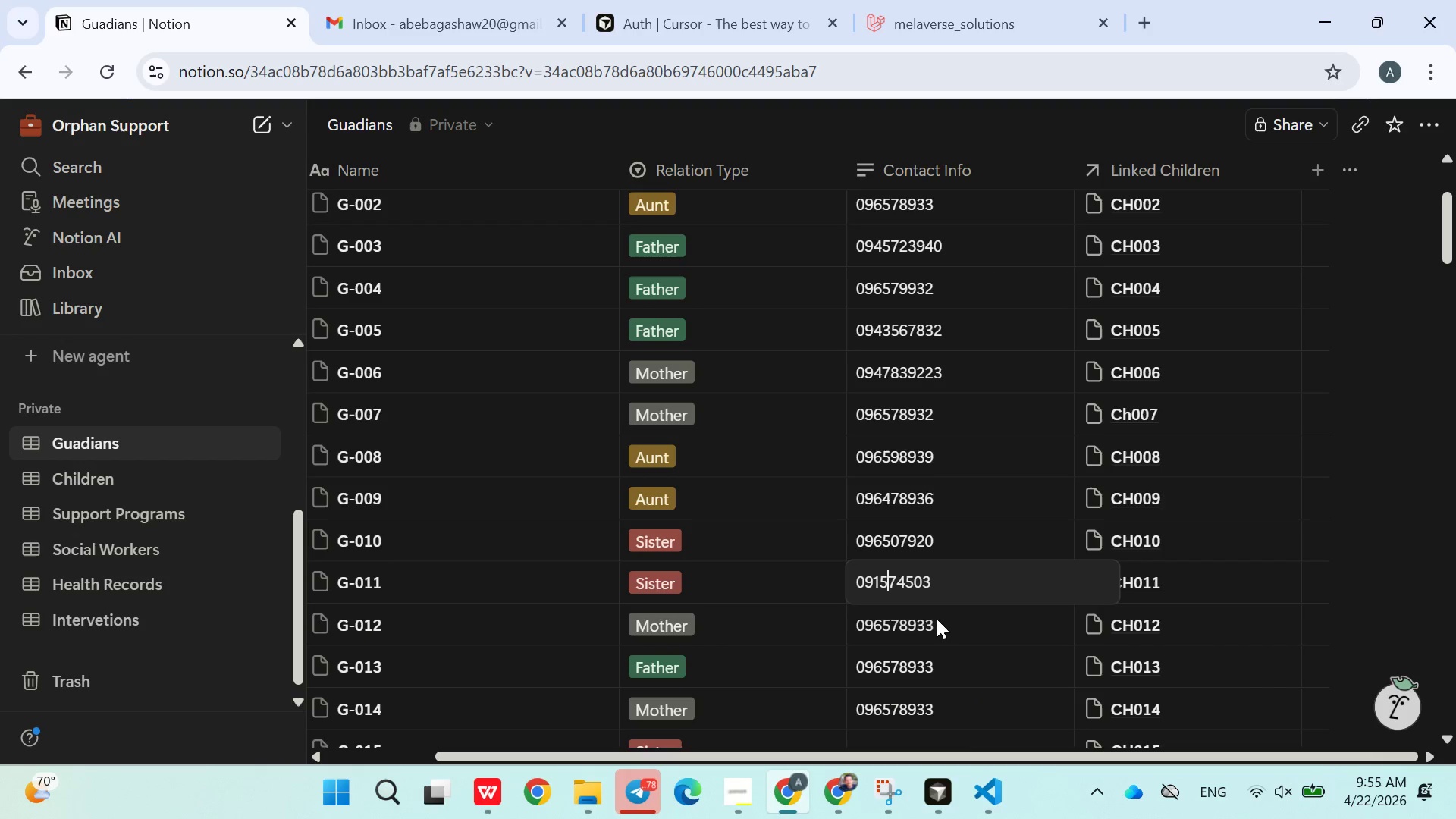 
key(ArrowRight)
 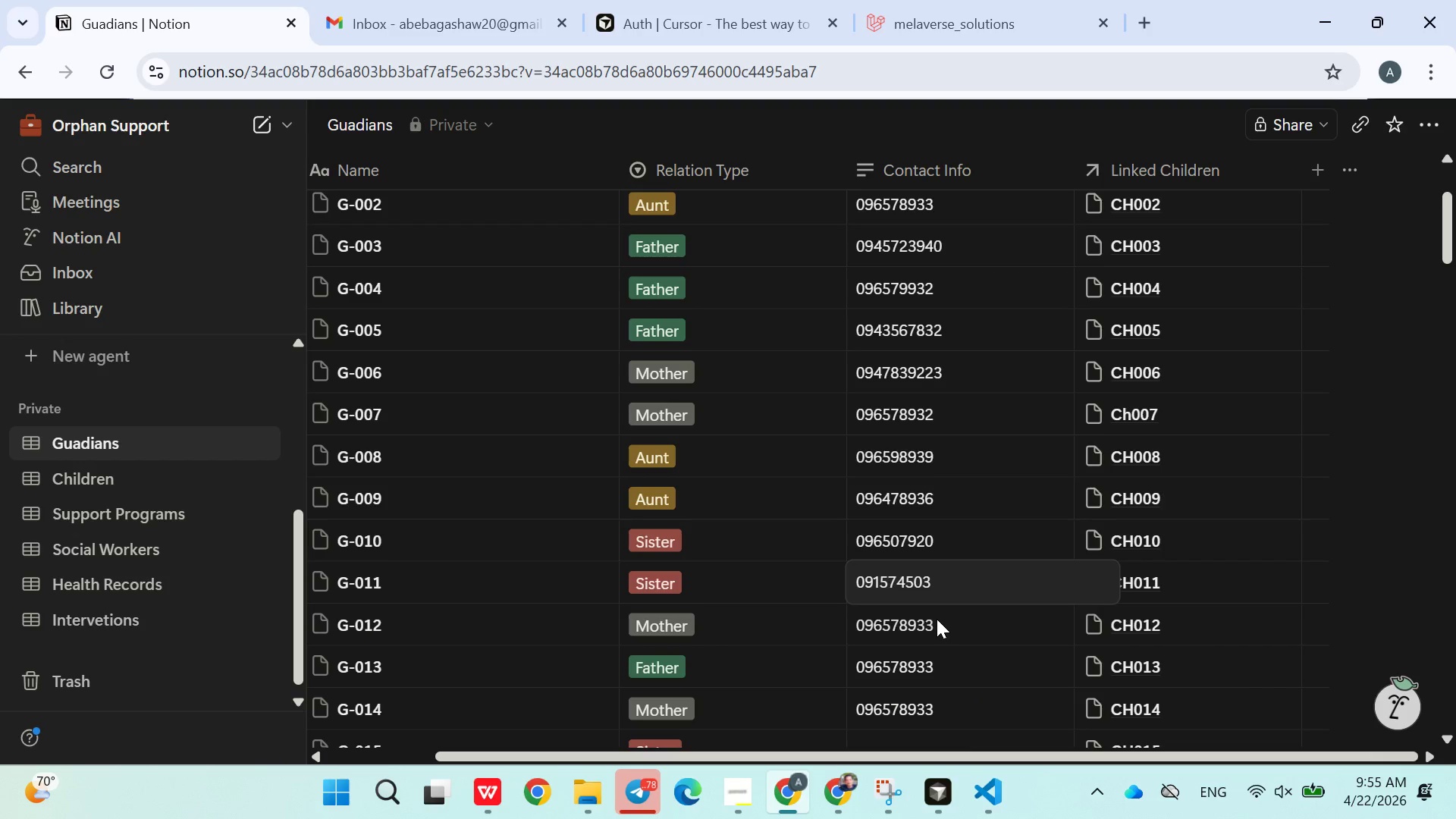 
key(ArrowDown)
 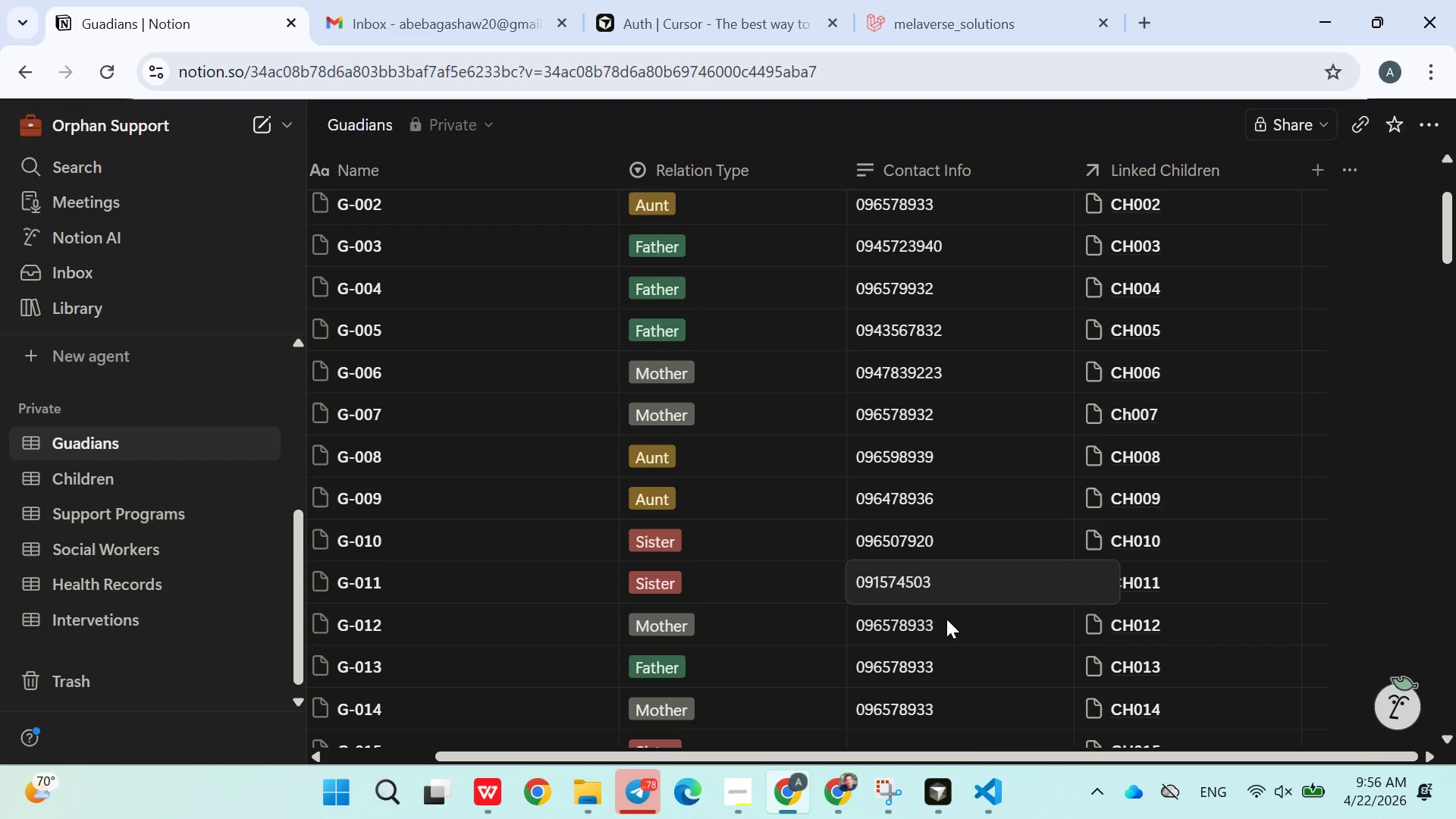 
left_click([954, 626])
 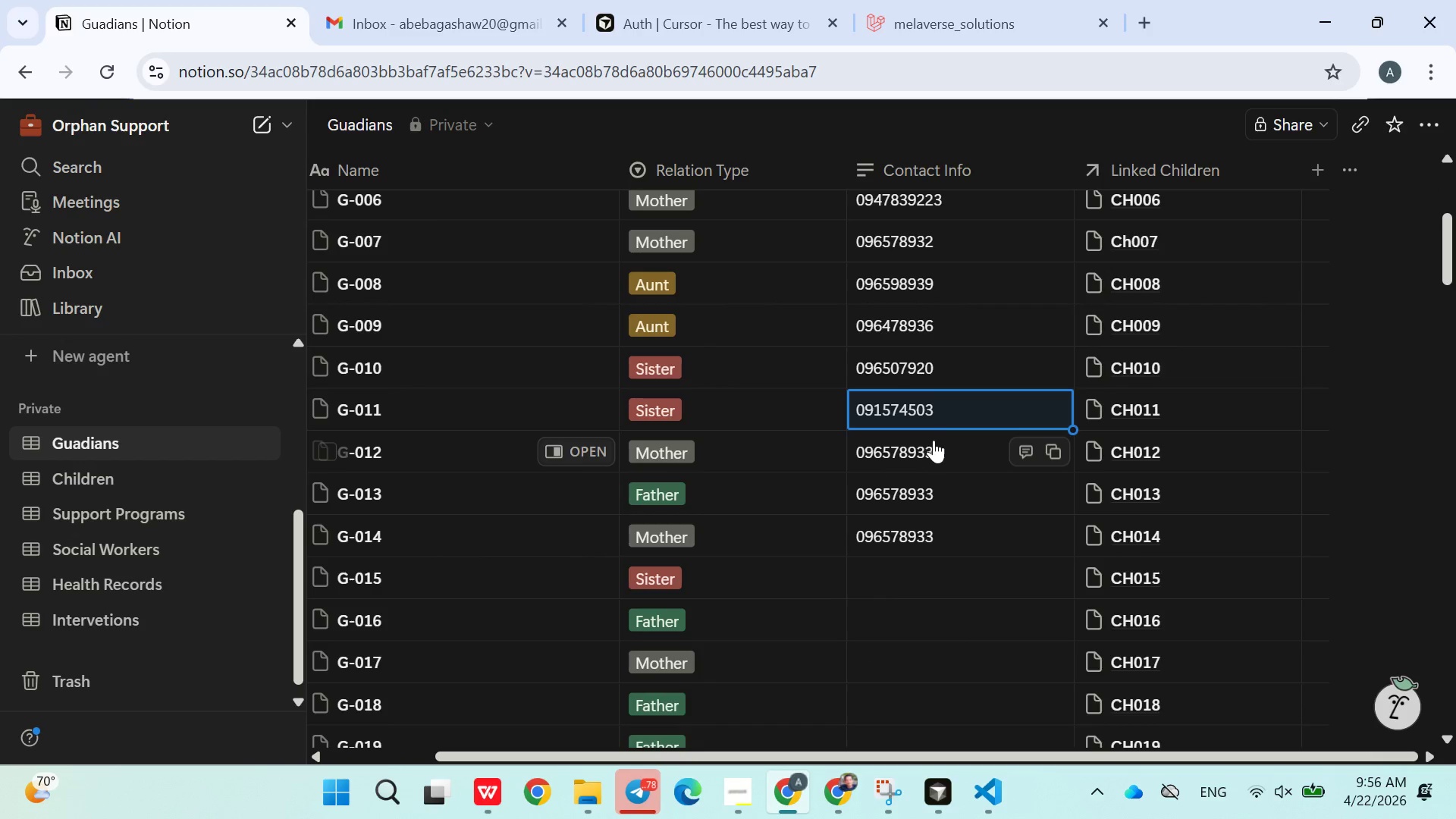 
left_click([916, 449])
 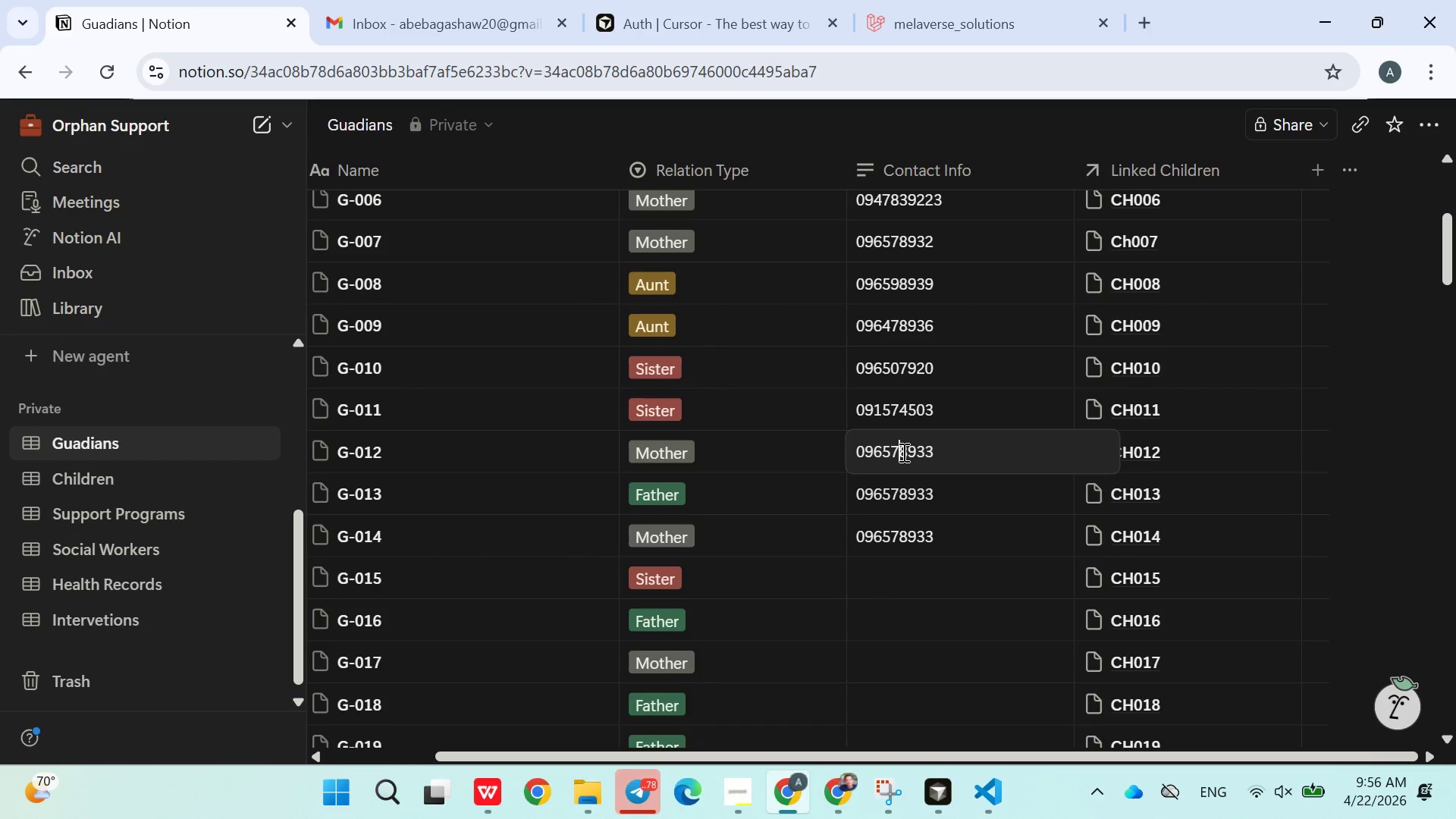 
double_click([902, 452])
 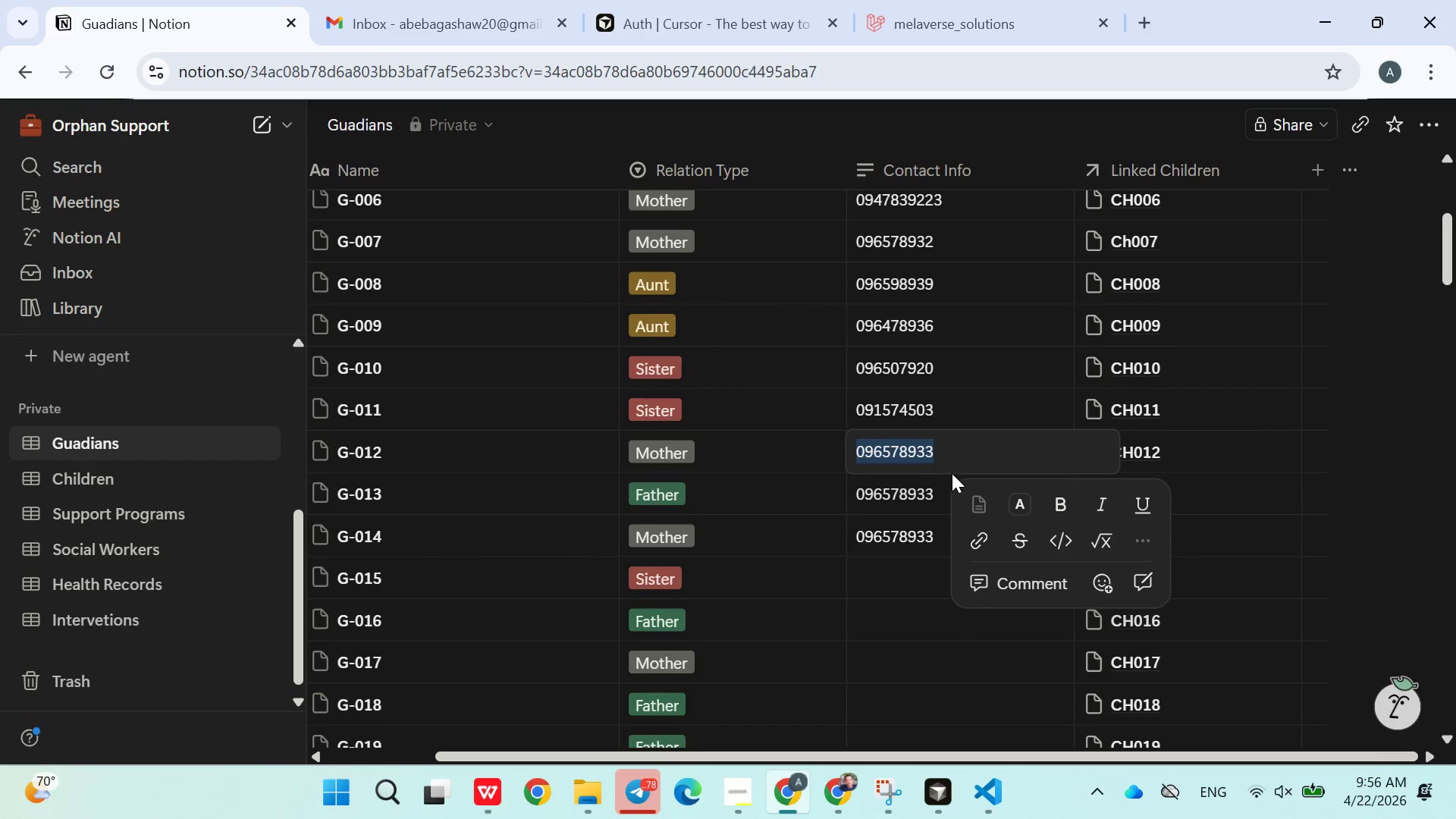 
key(ArrowRight)
 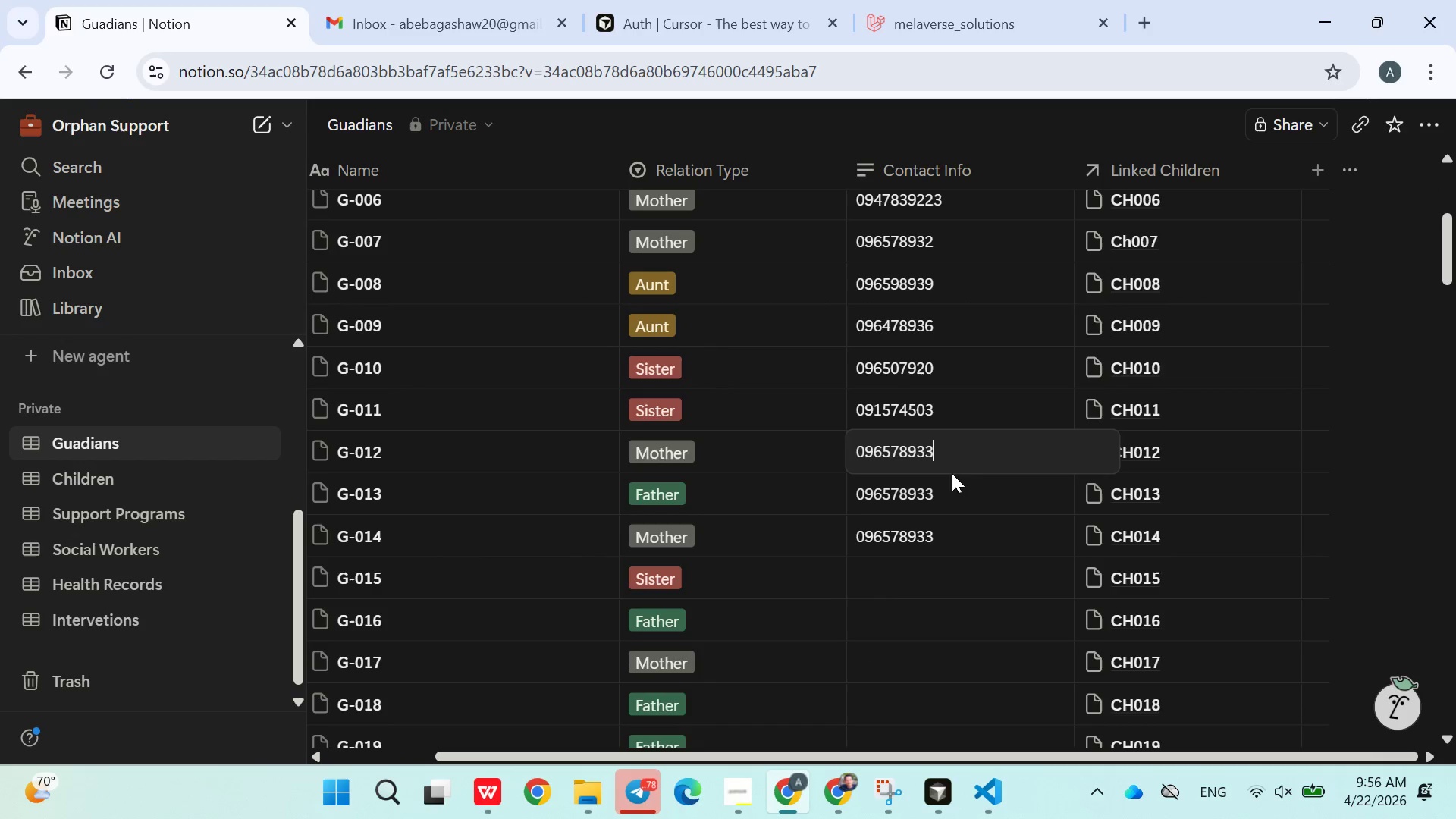 
key(2)
 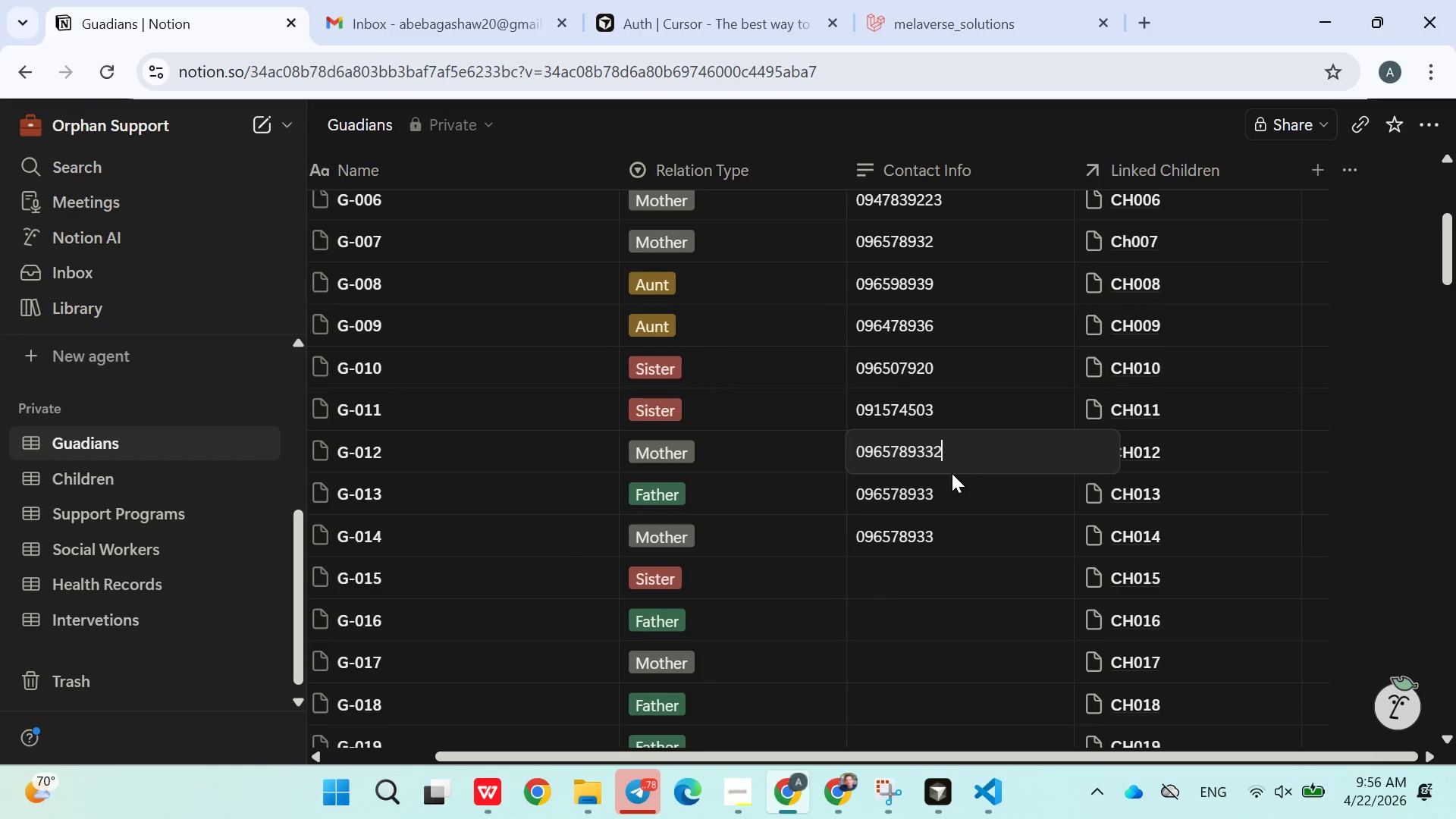 
key(ArrowLeft)
 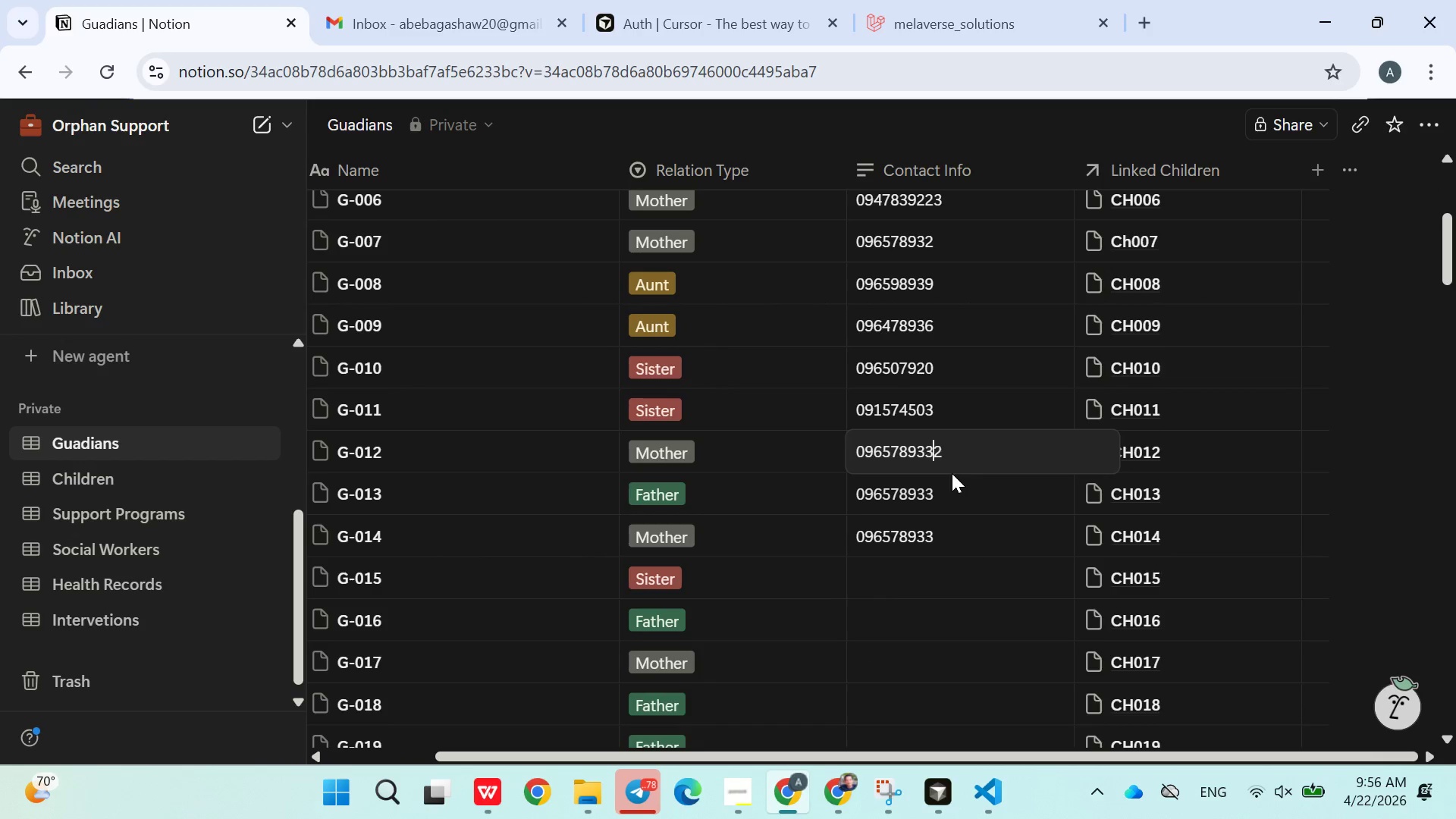 
key(Backspace)
 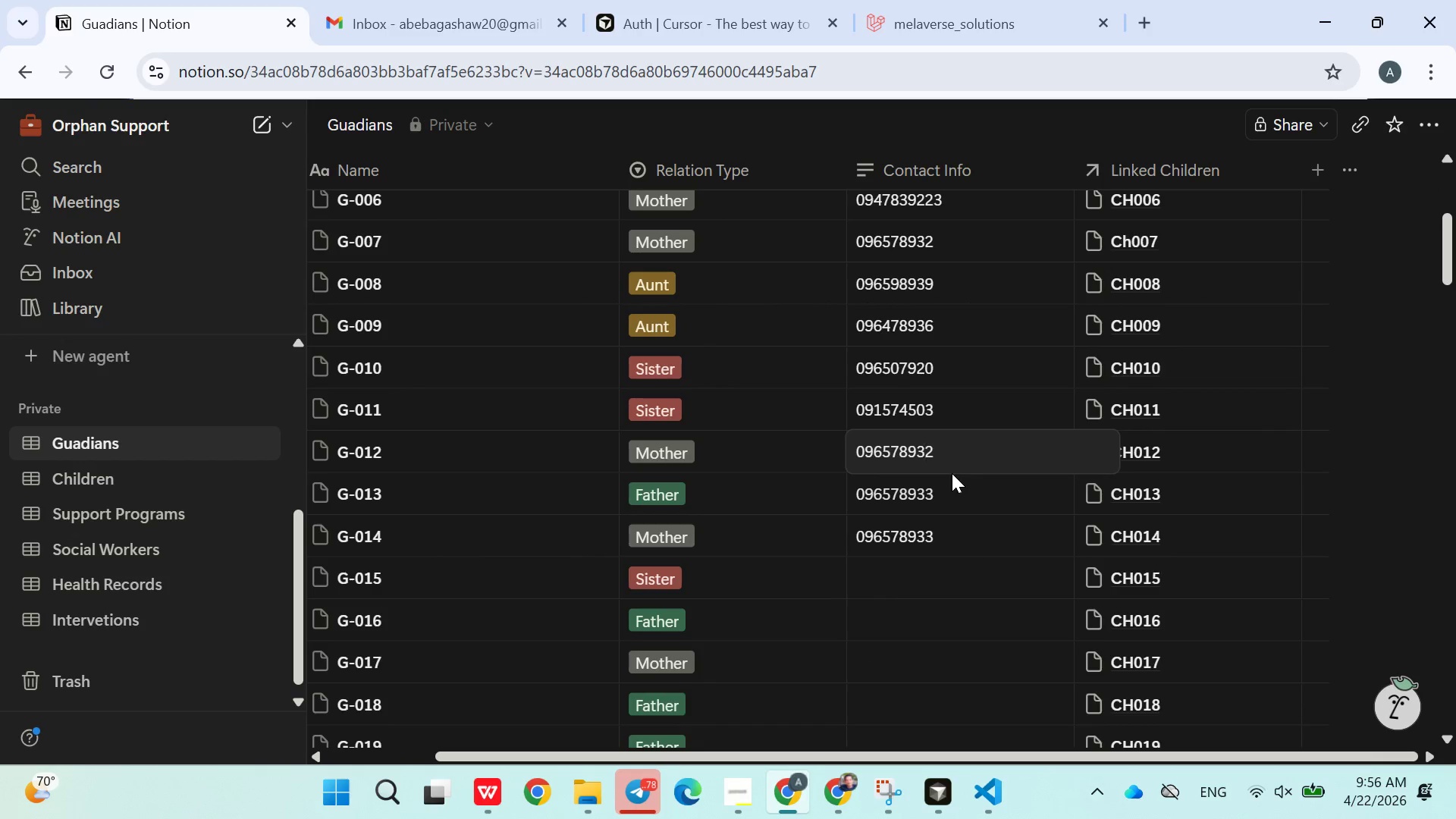 
key(ArrowLeft)
 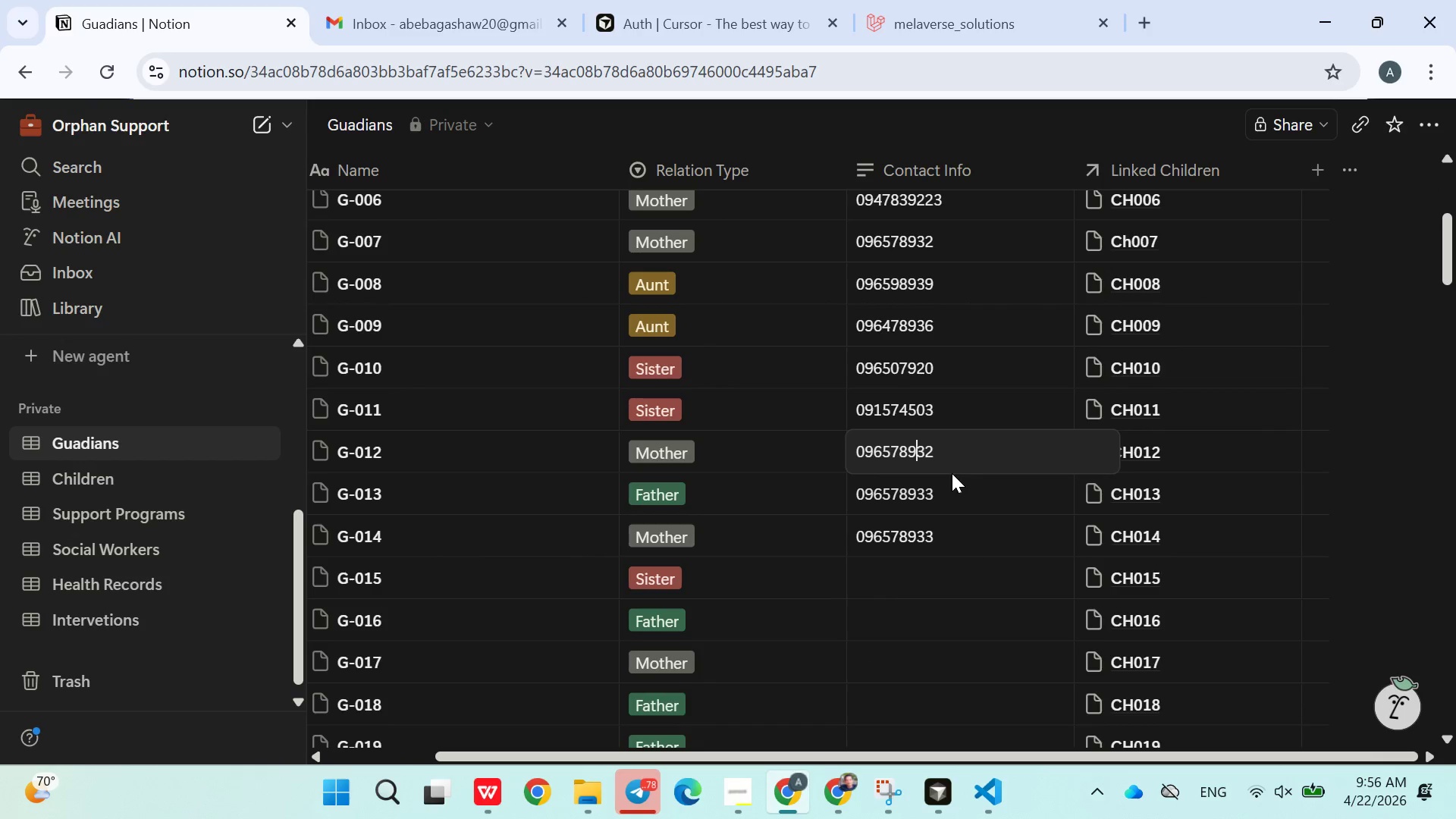 
key(ArrowLeft)
 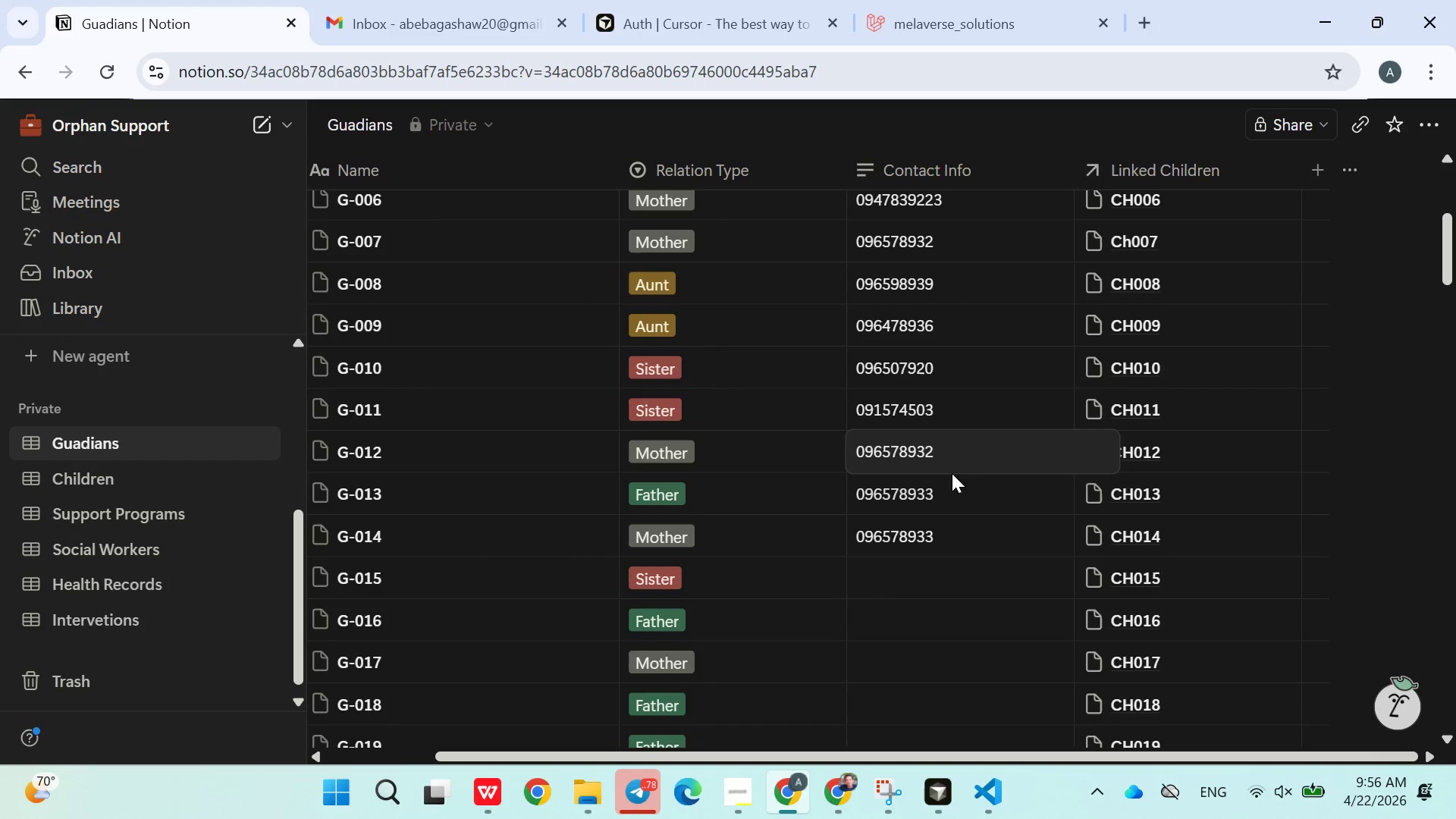 
key(Backspace)
 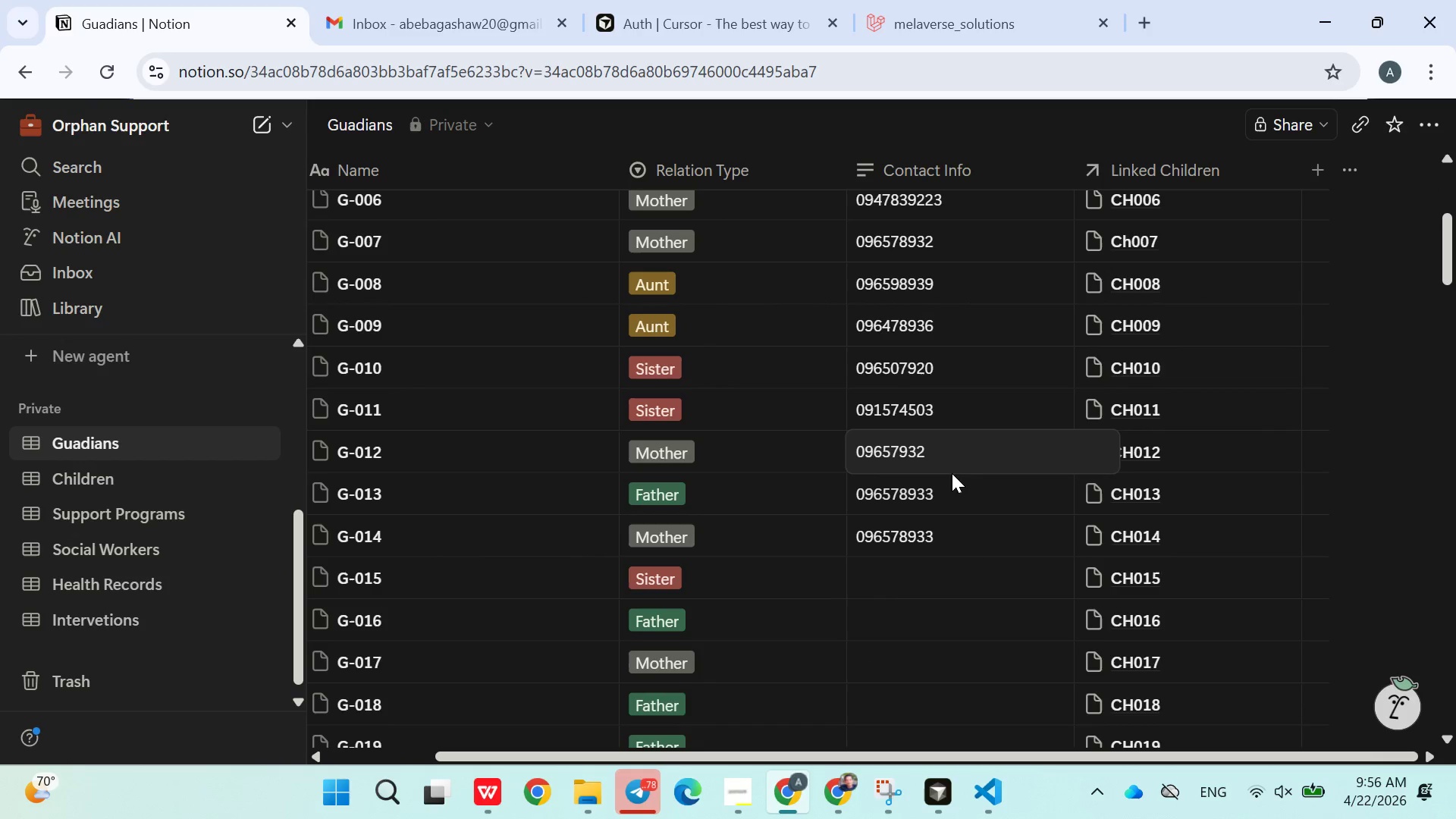 
key(0)
 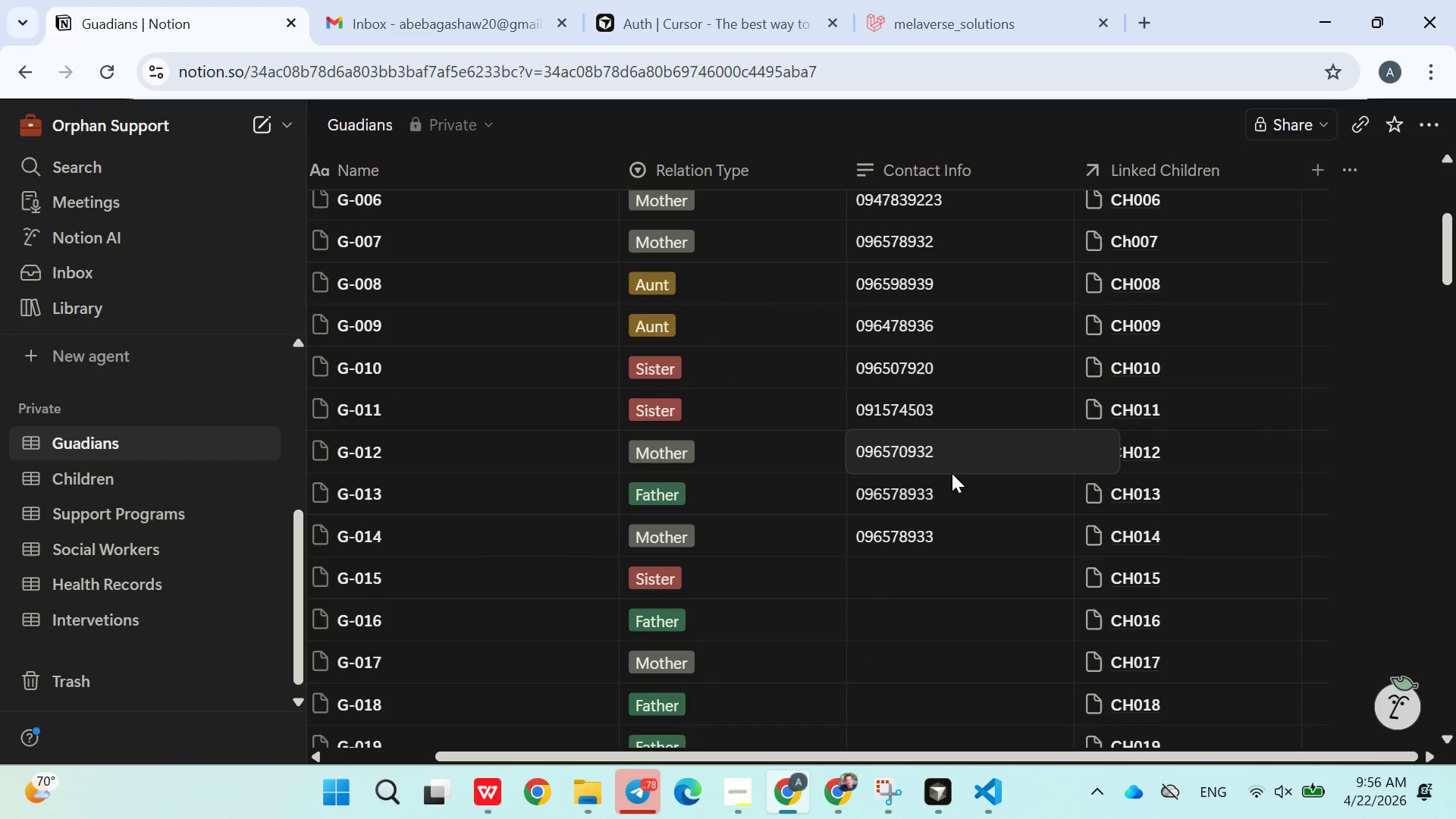 
key(ArrowLeft)
 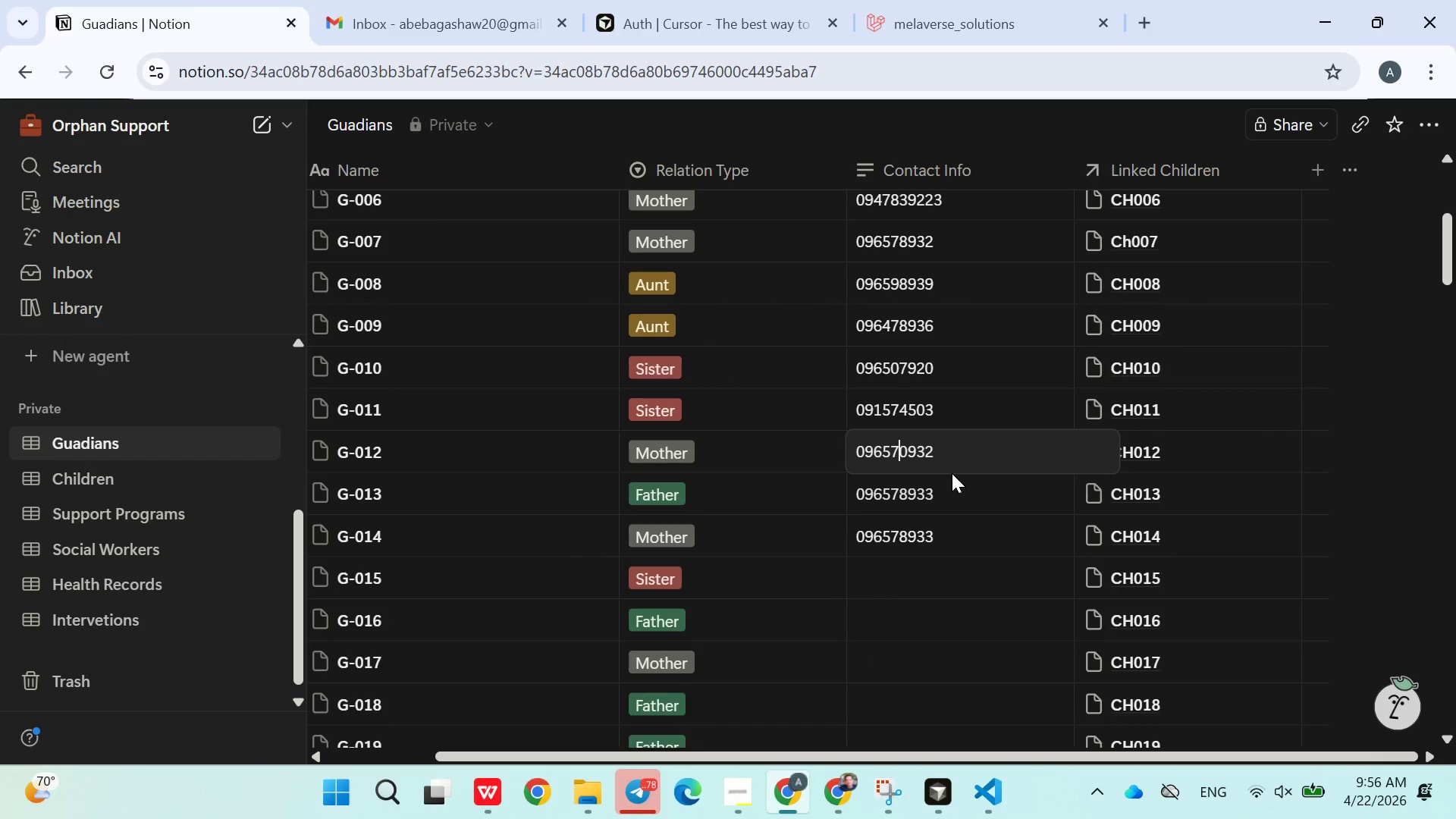 
key(ArrowLeft)
 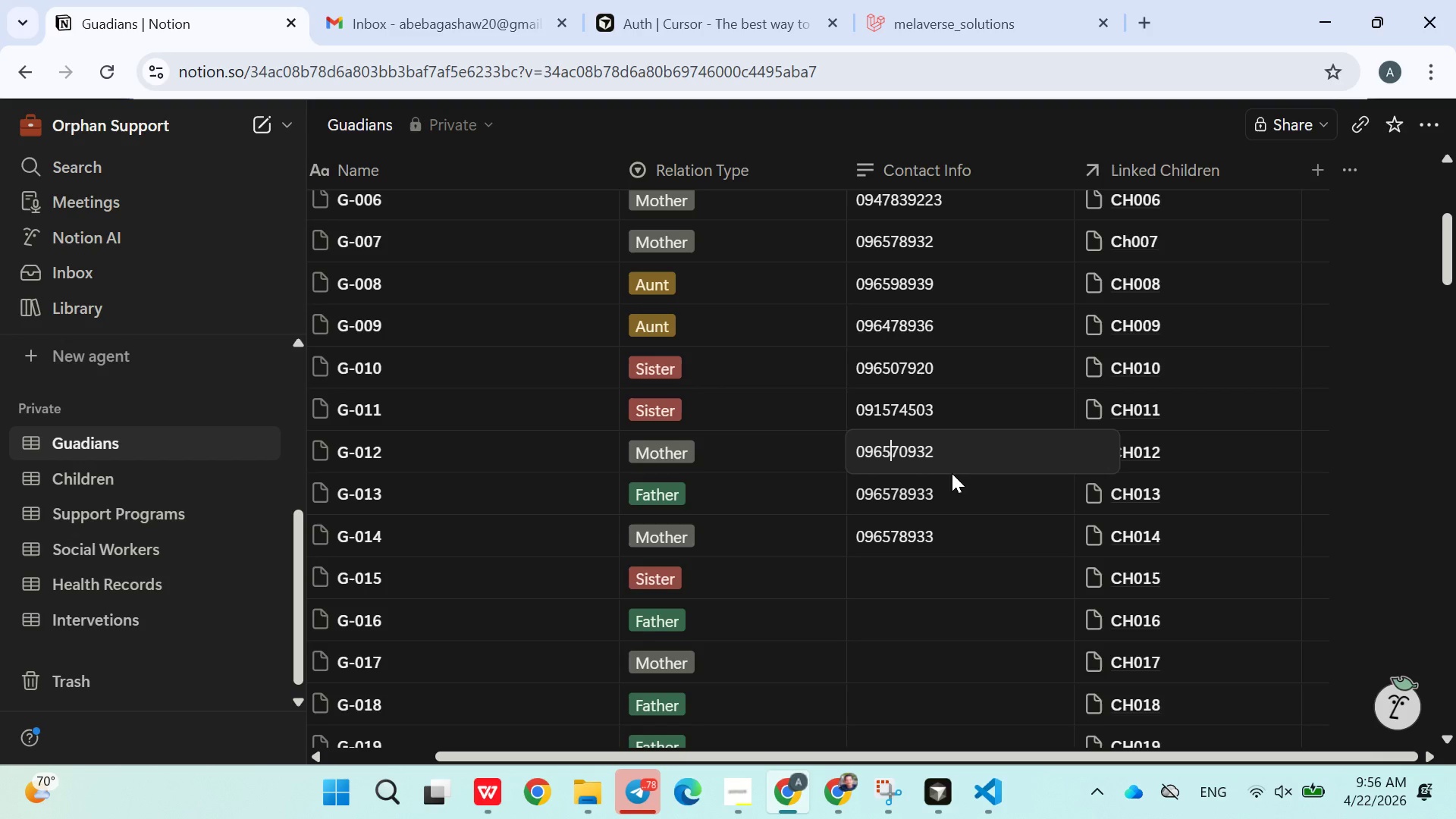 
key(ArrowLeft)
 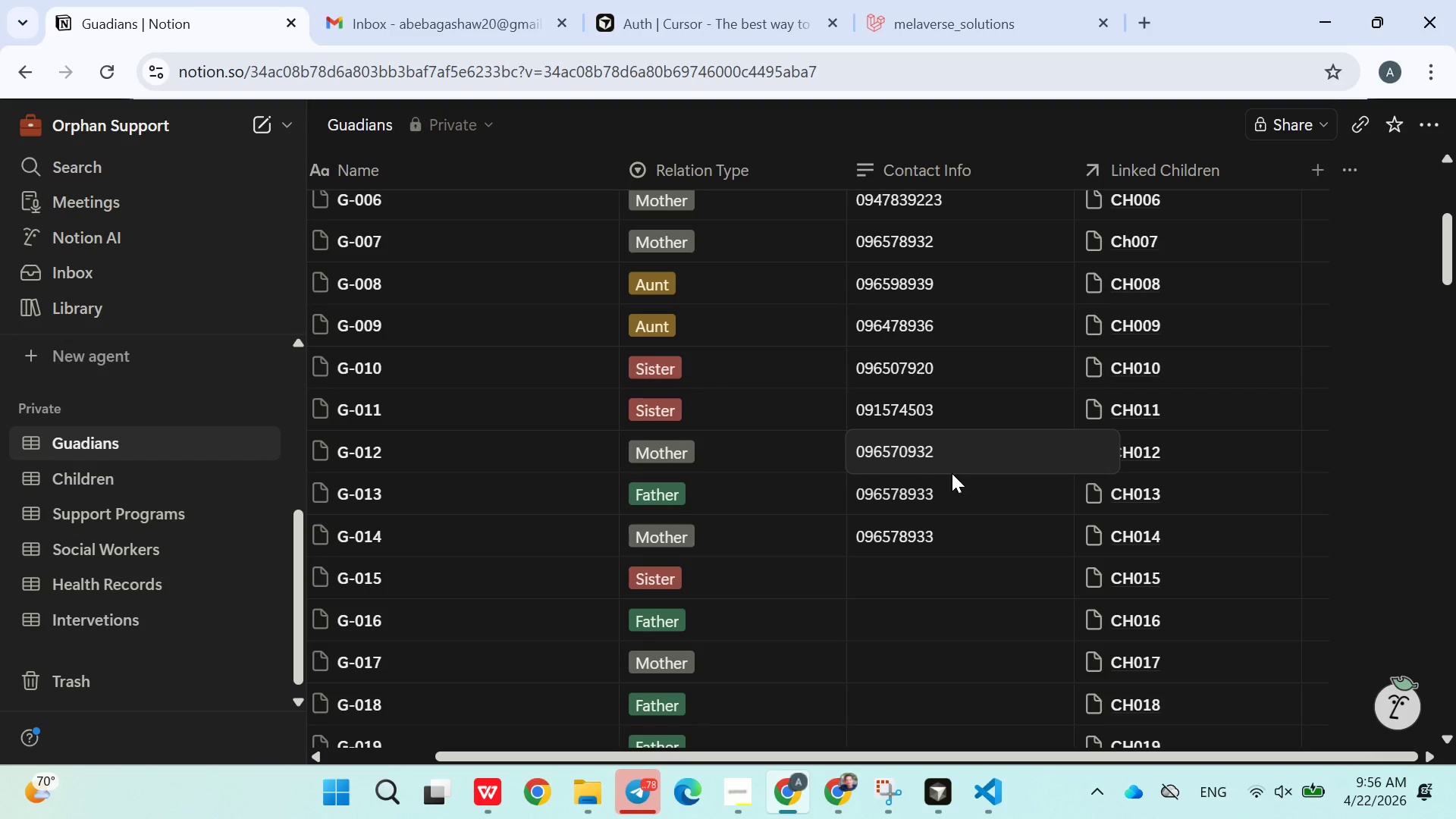 
key(Backspace)
 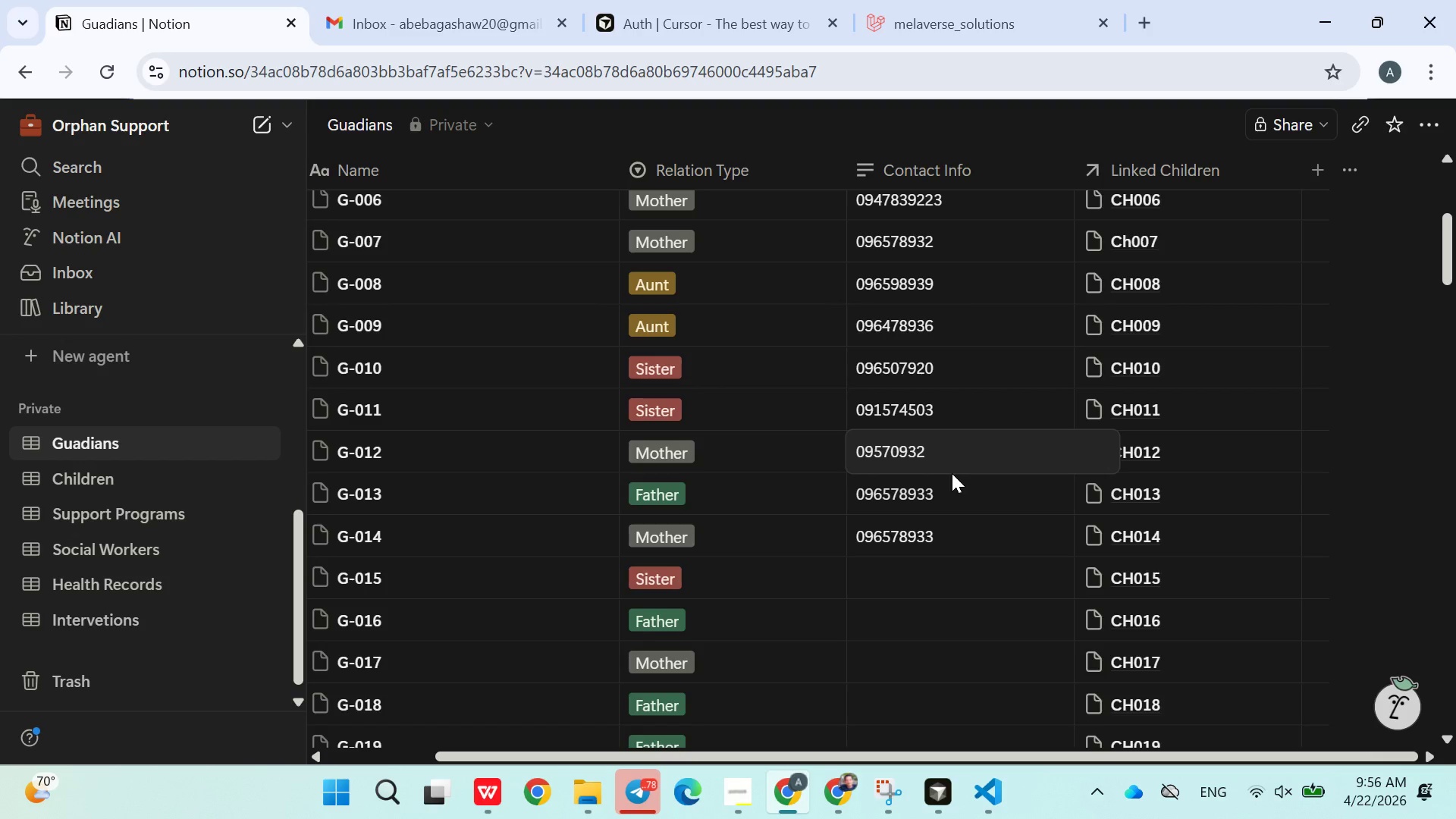 
key(3)
 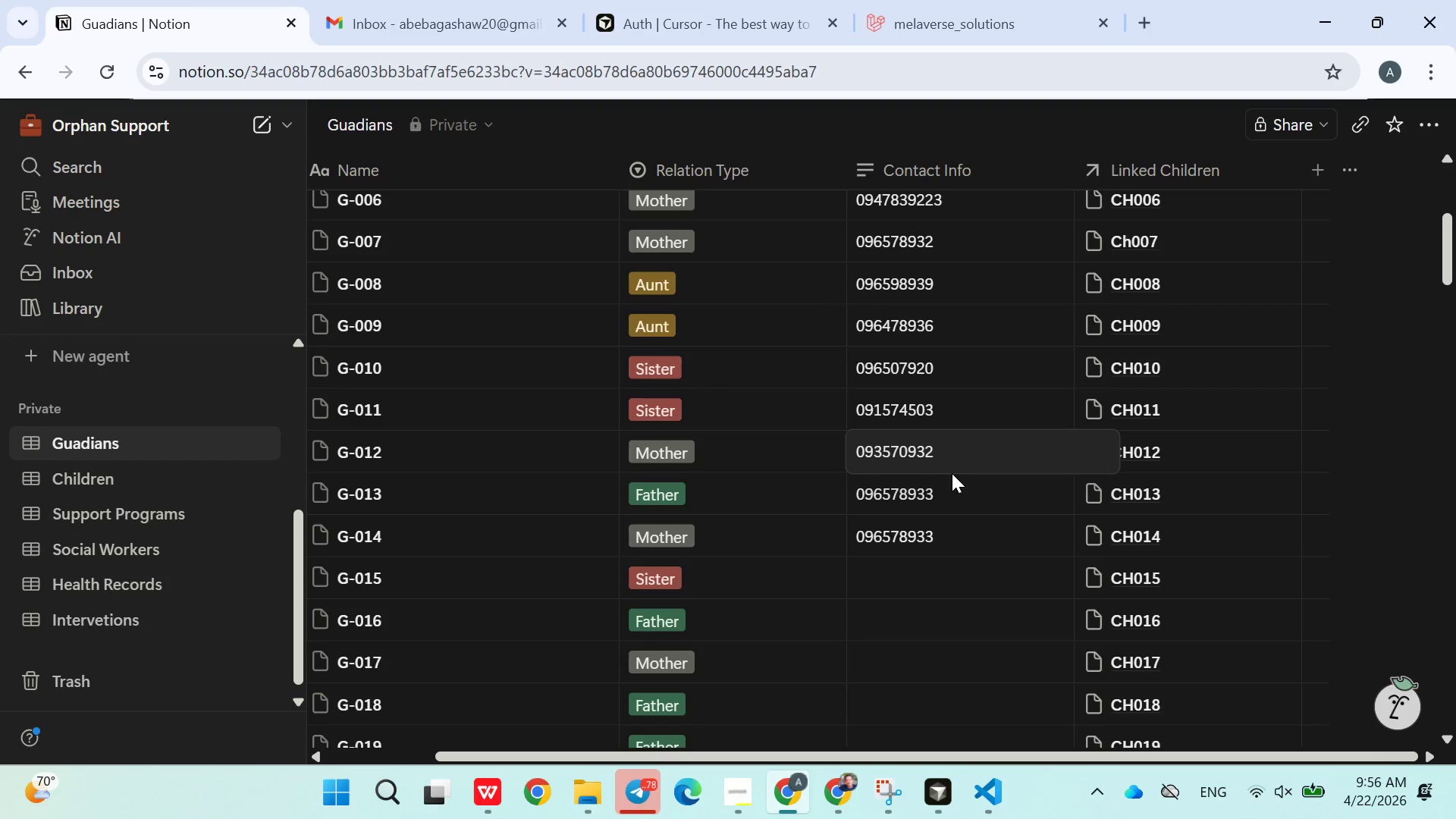 
key(ArrowRight)
 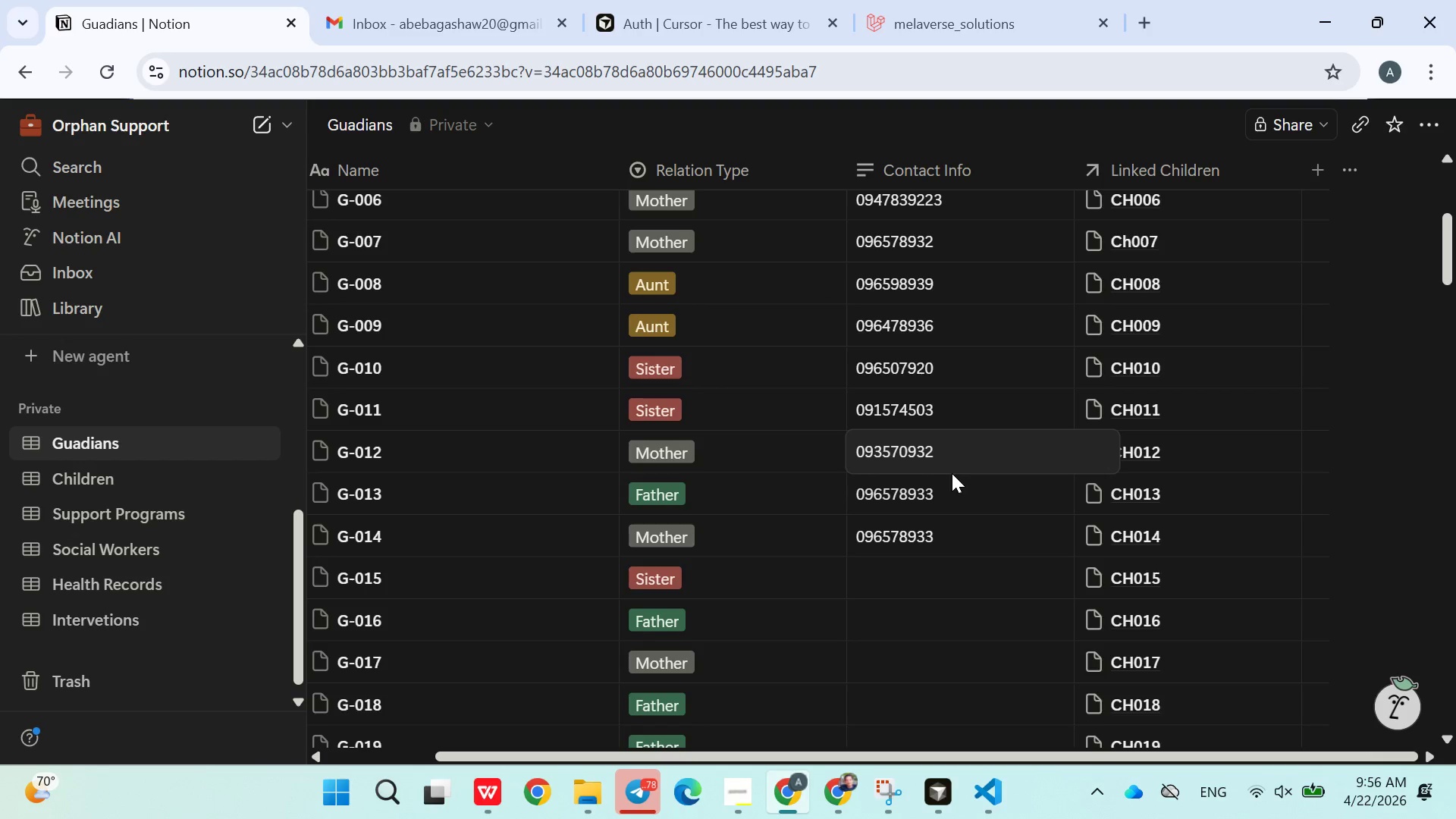 
key(Backspace)
 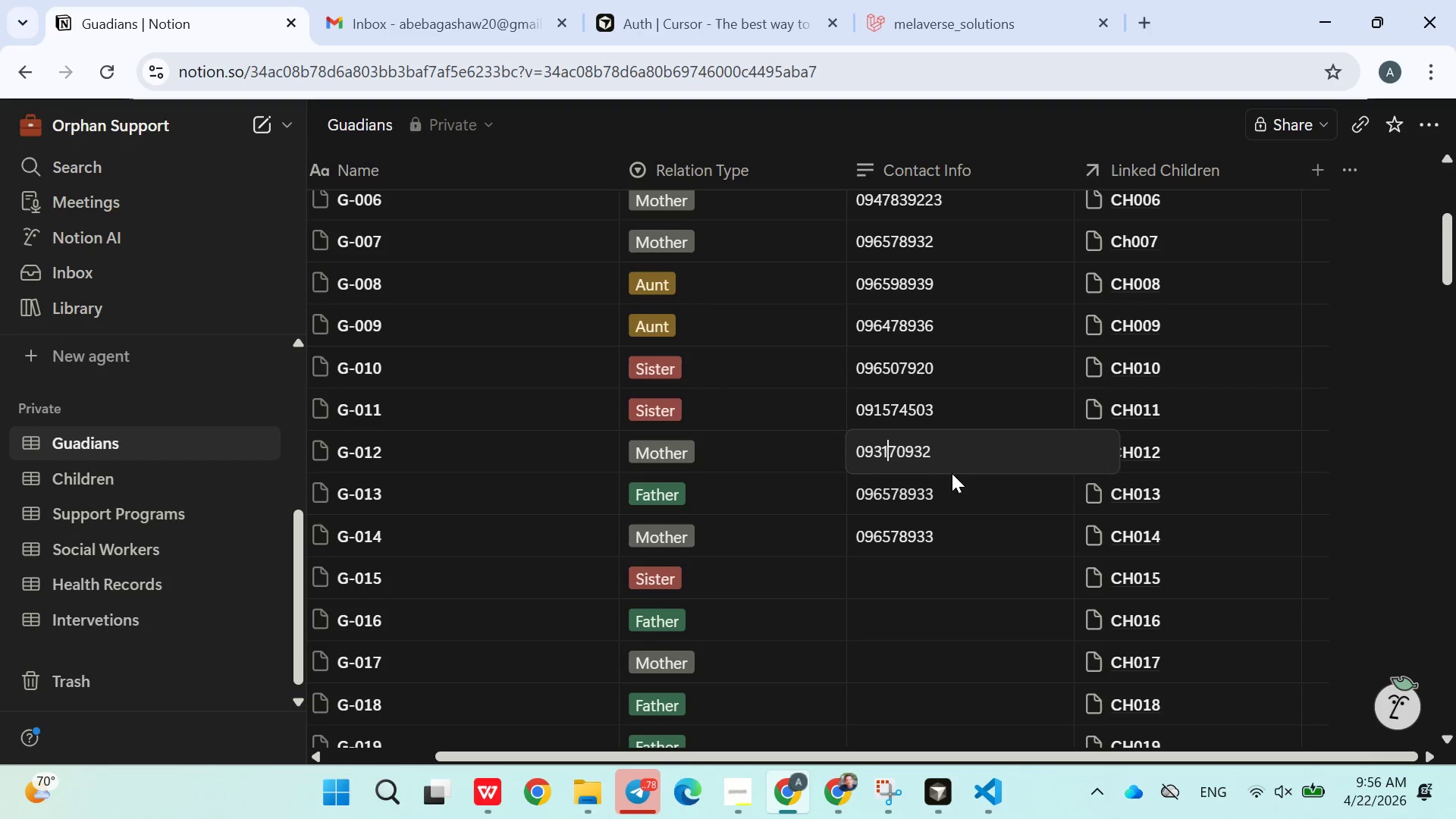 
key(1)
 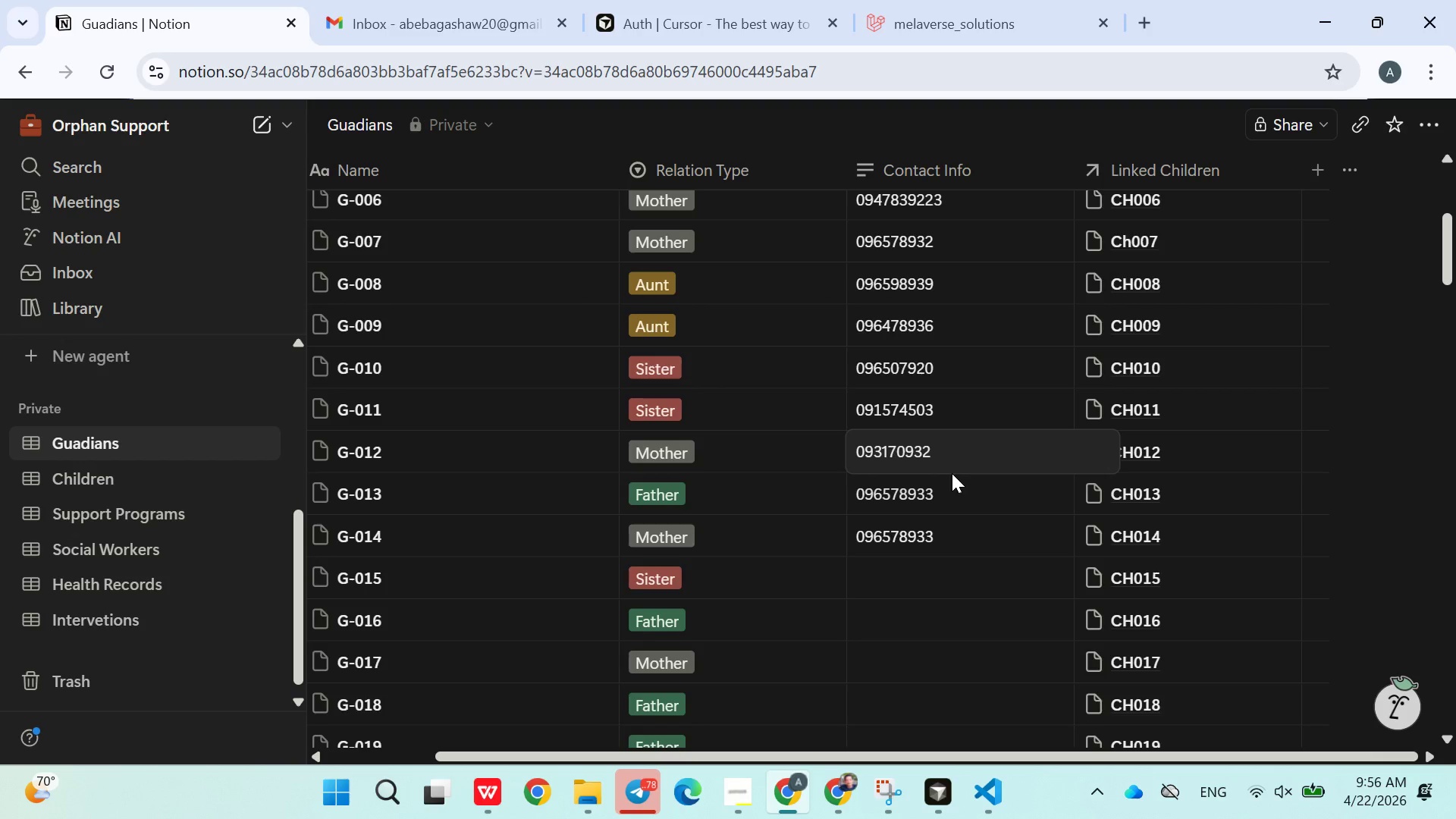 
wait(6.51)
 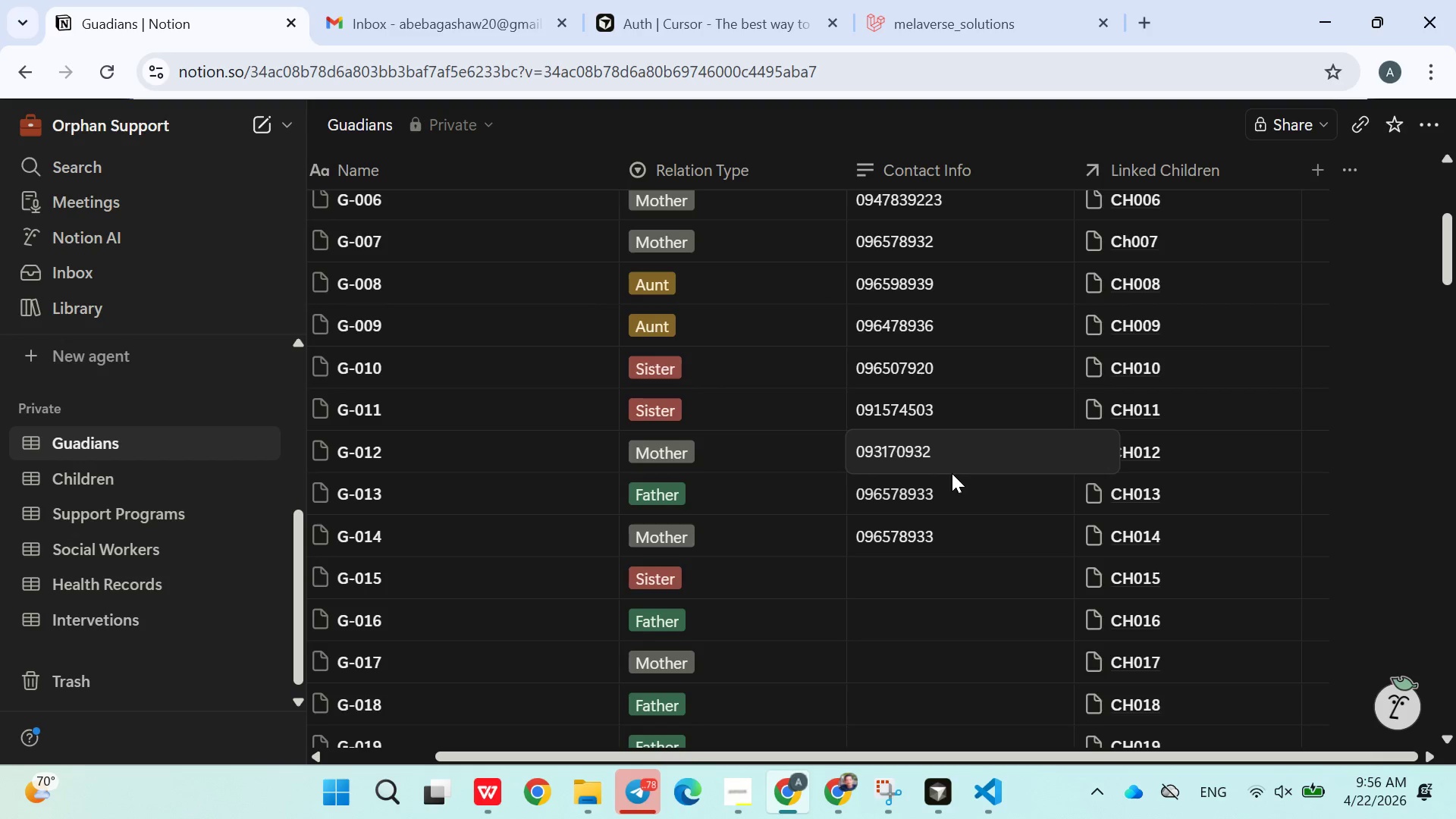 
double_click([939, 497])
 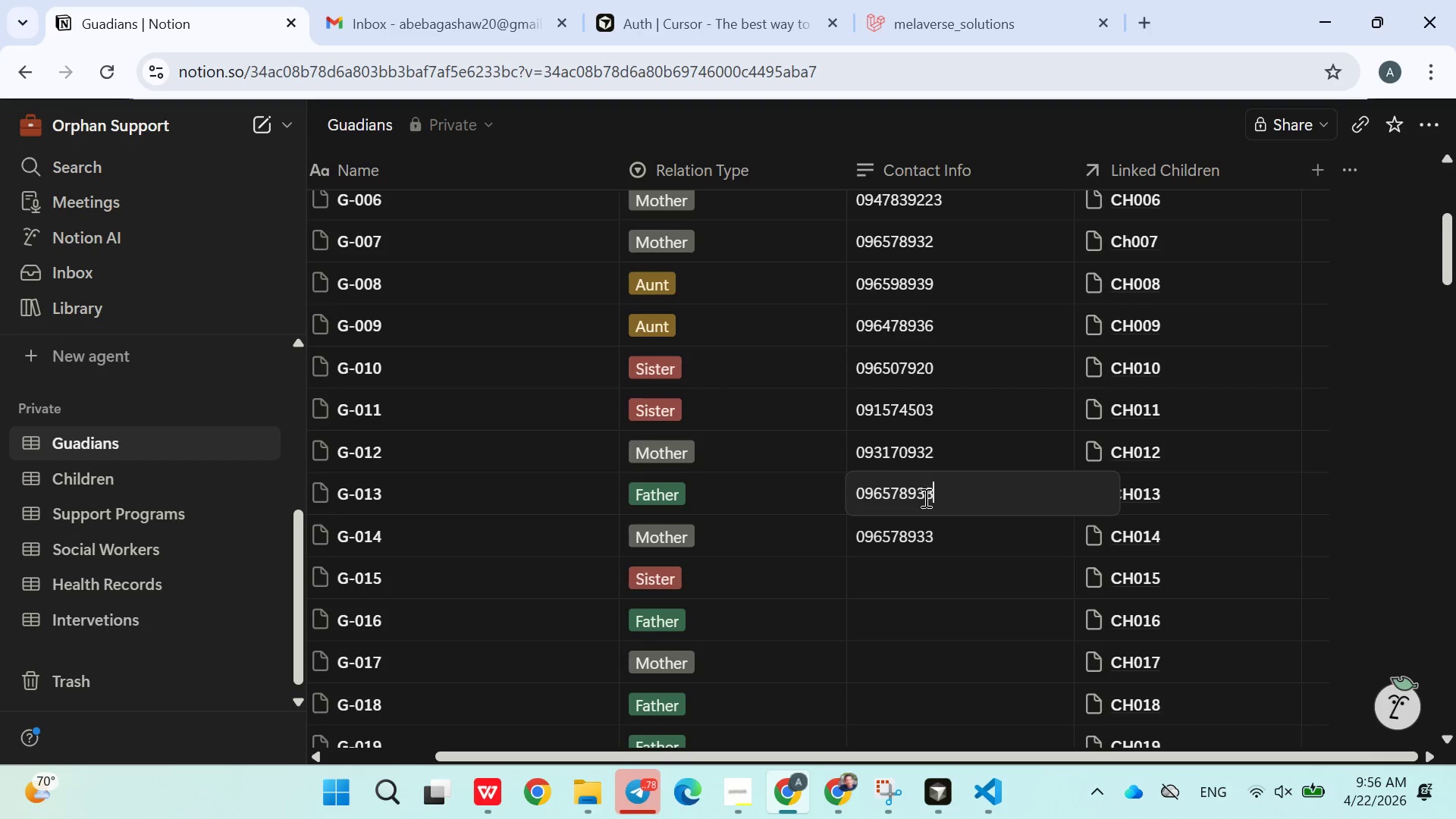 
triple_click([924, 497])
 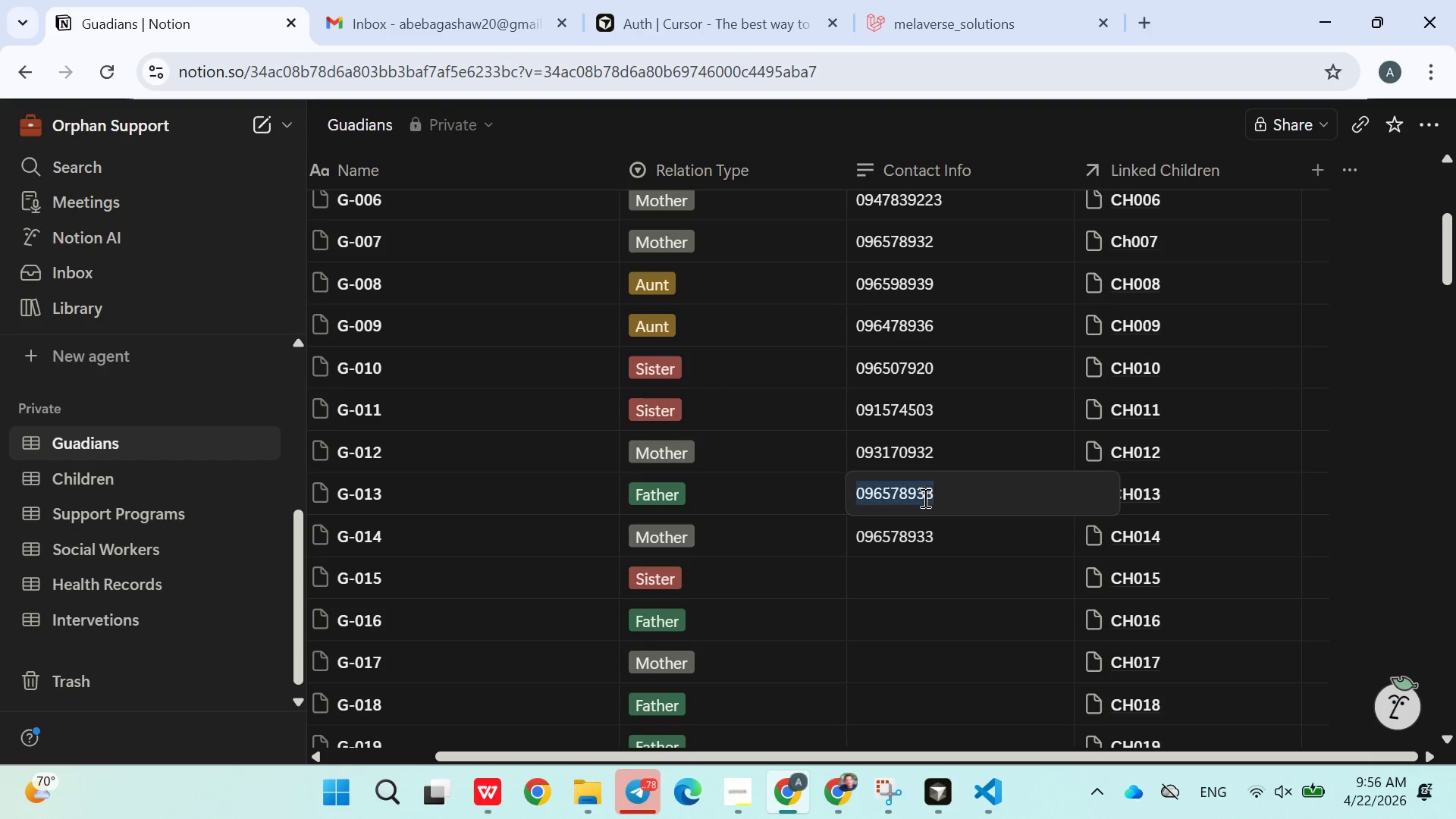 
triple_click([924, 497])
 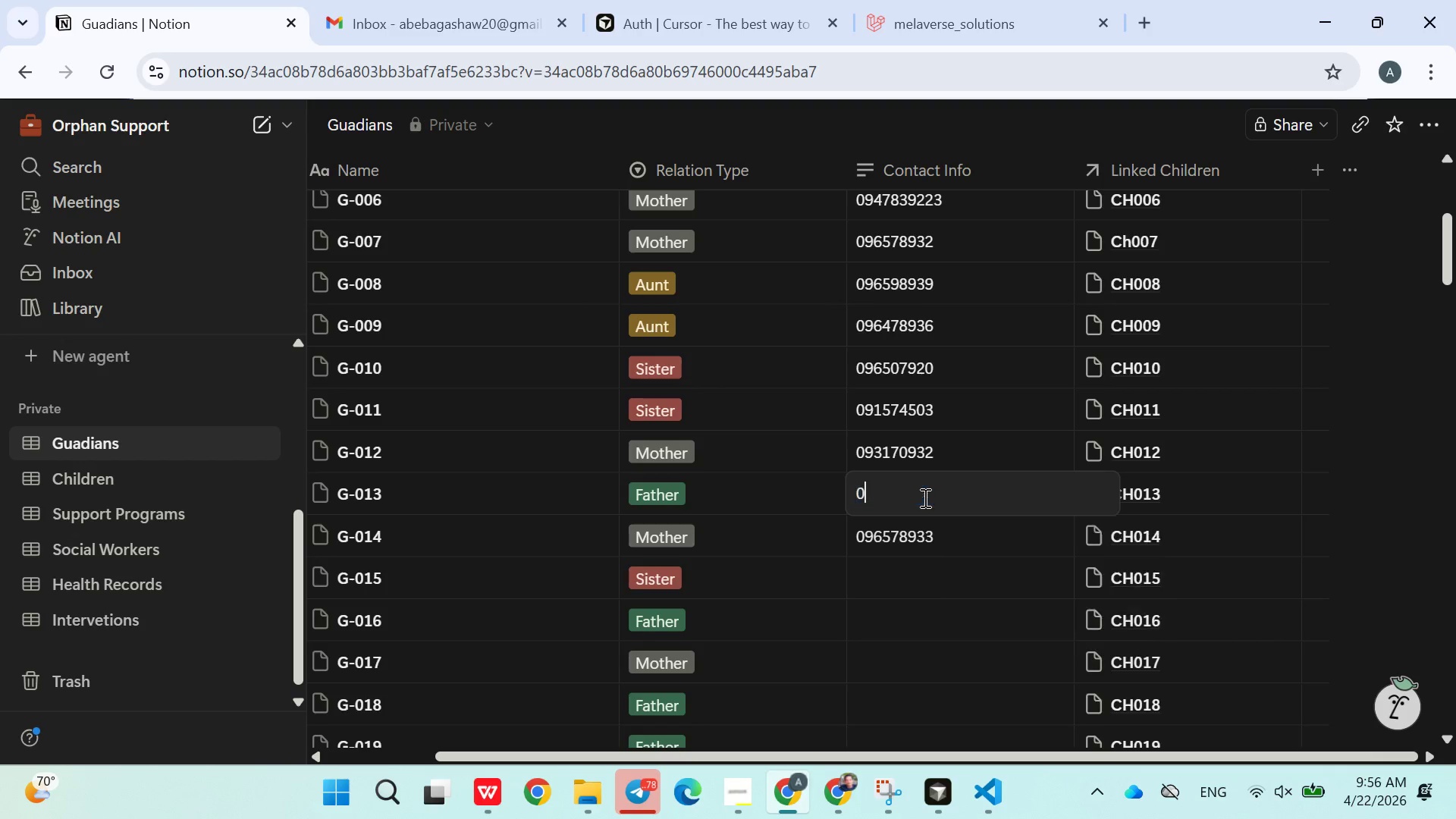 
type(0945673890)
 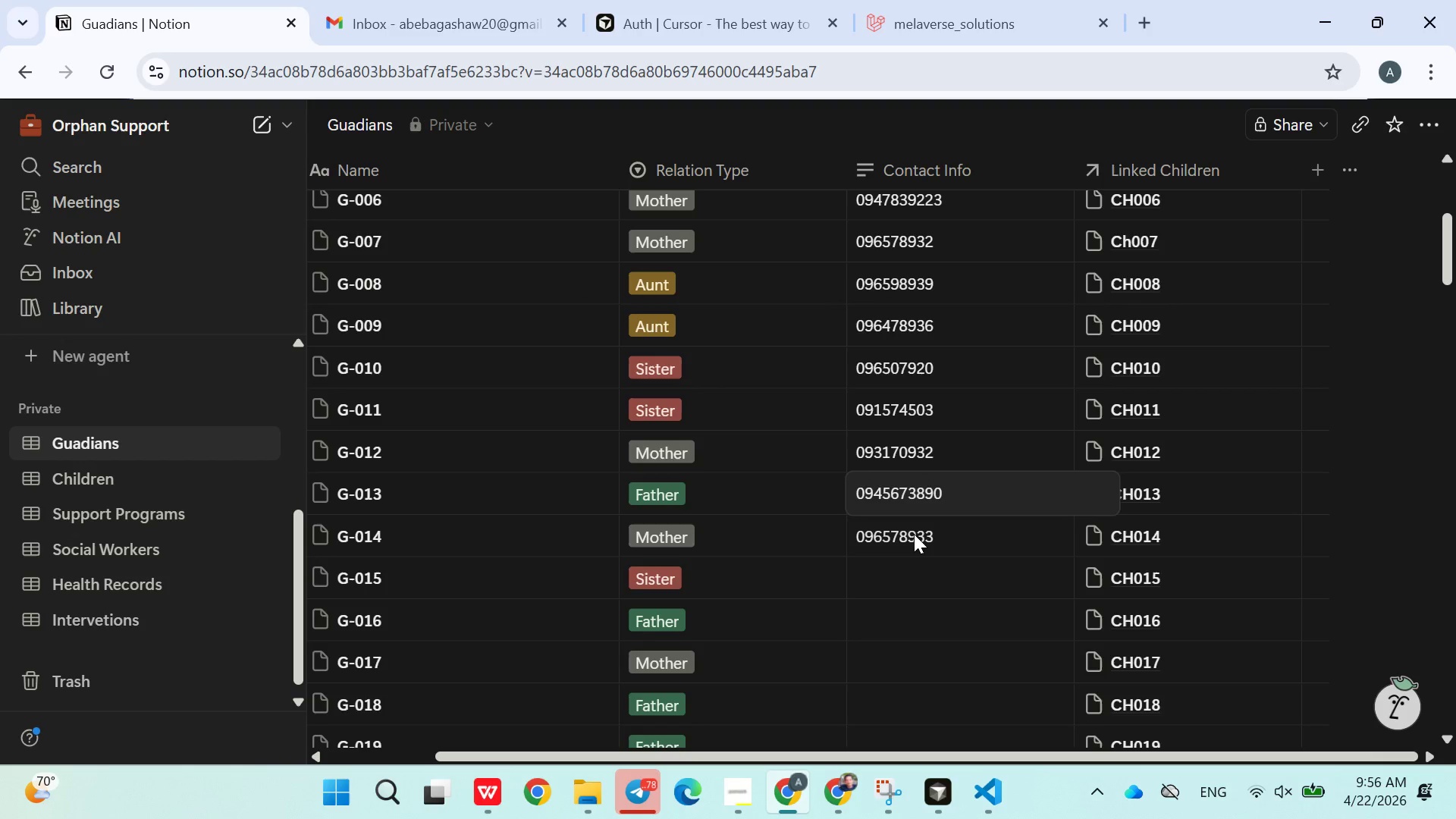 
double_click([914, 534])
 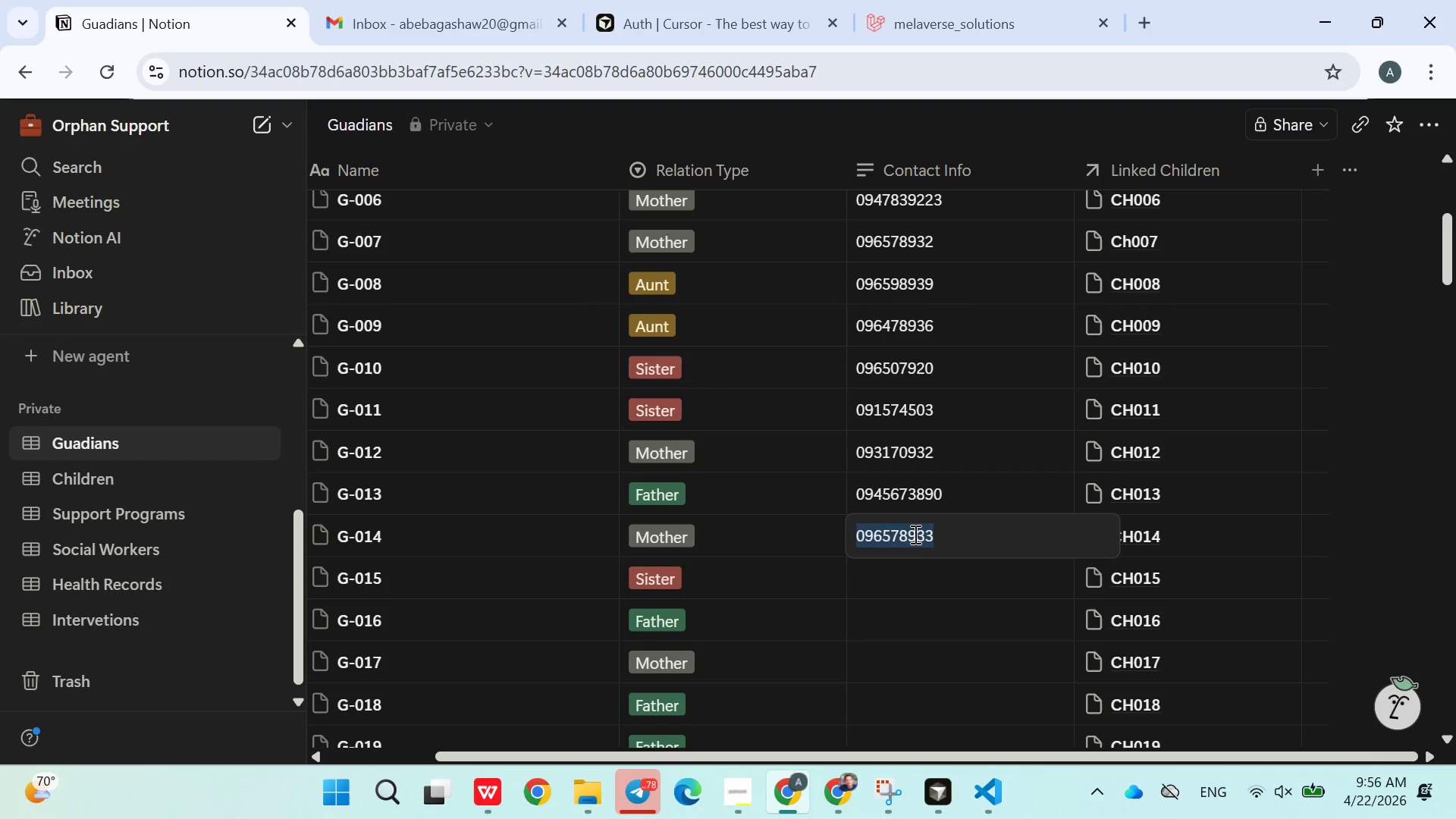 
triple_click([914, 534])
 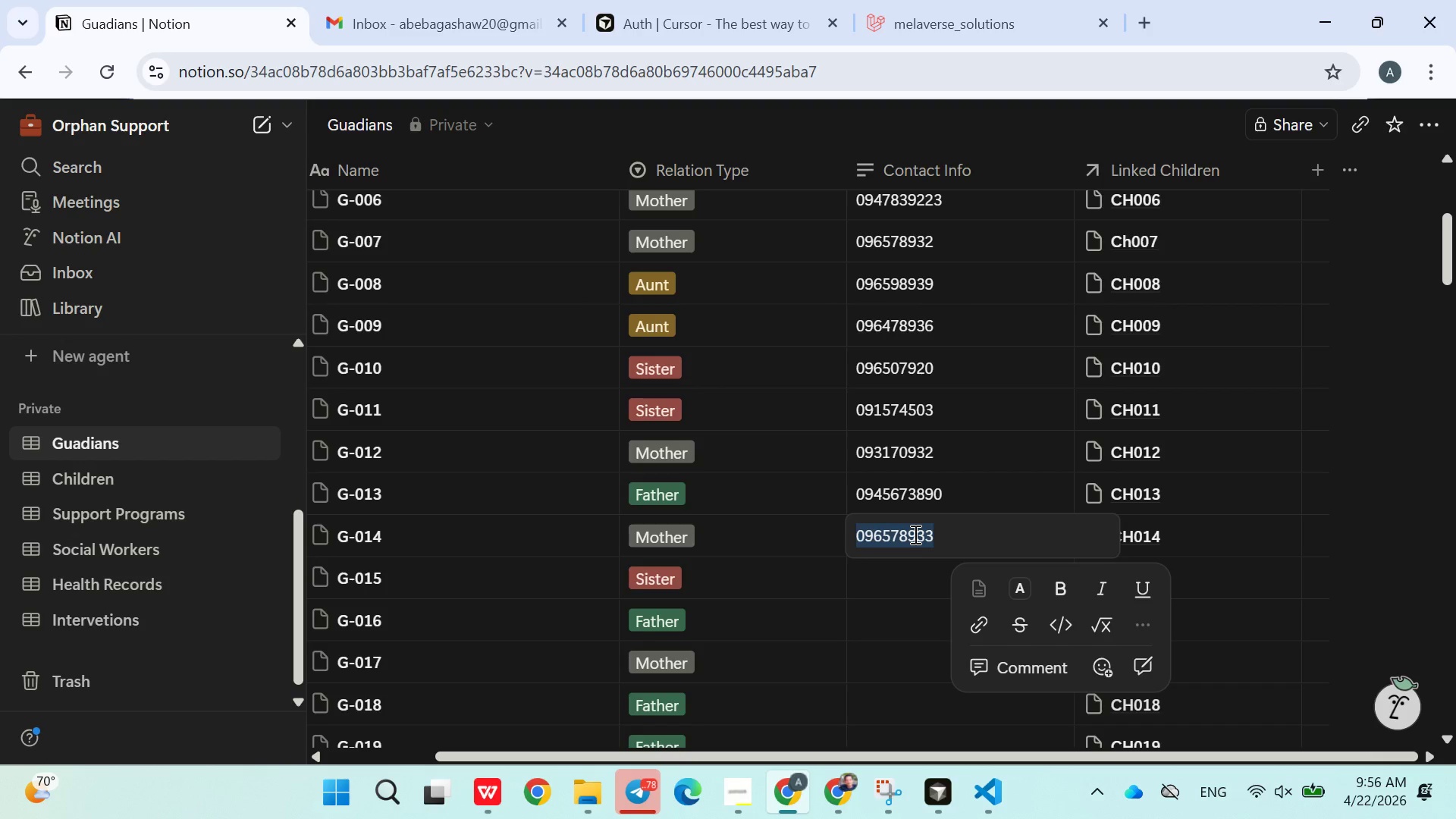 
type(0954329003)
 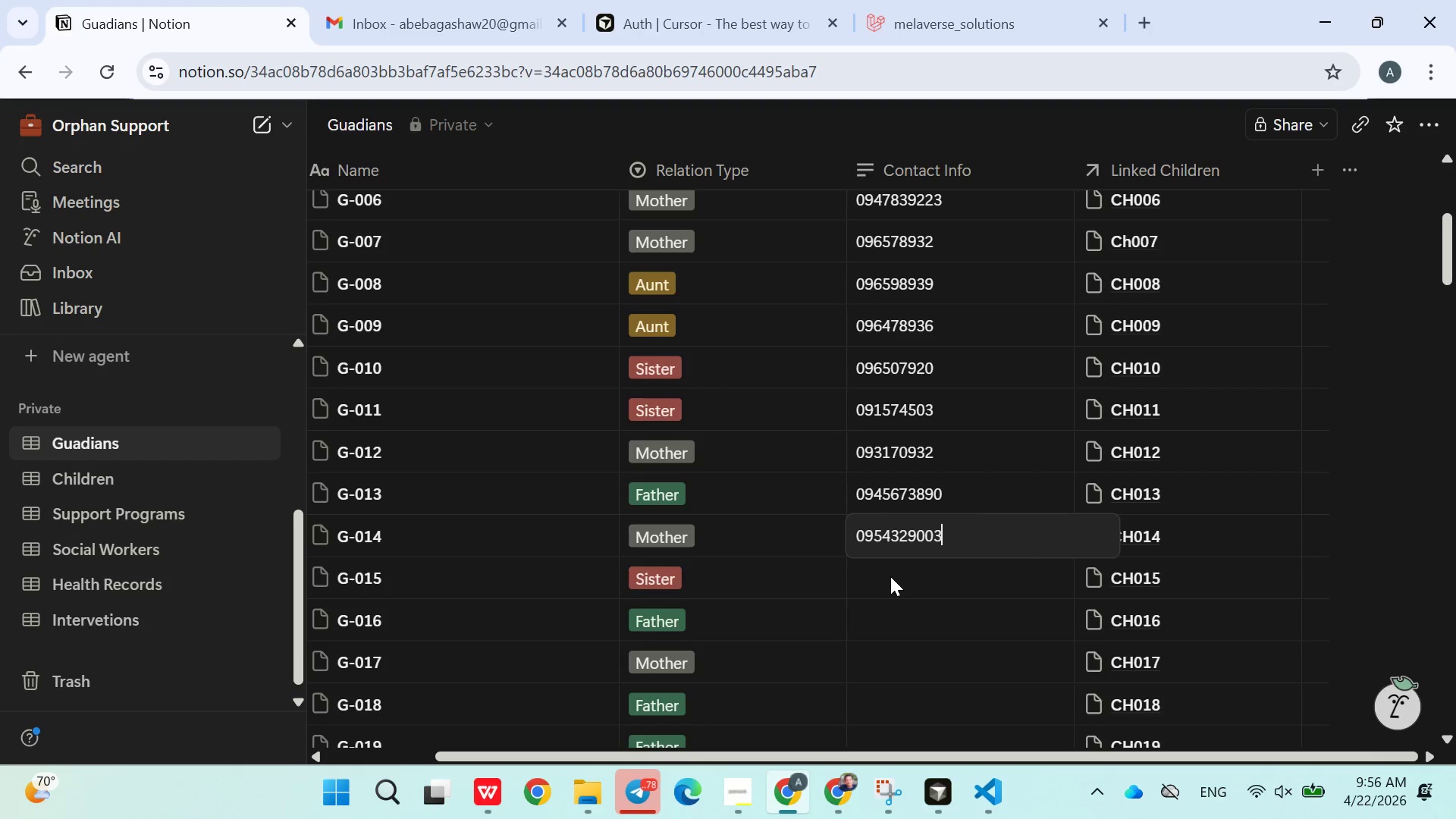 
double_click([890, 576])
 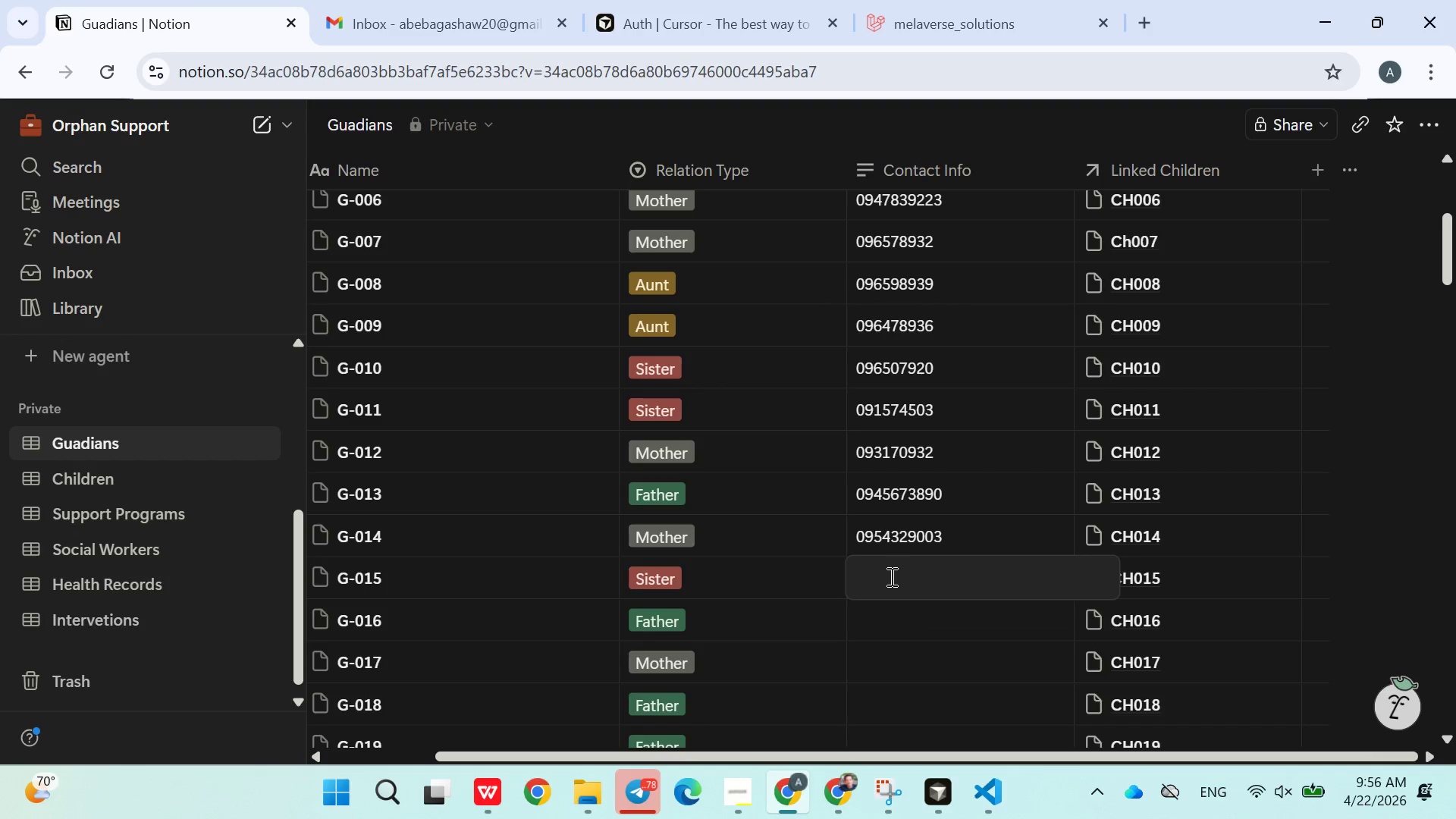 
type(43)
key(Backspace)
key(Backspace)
type(945)
key(Backspace)
key(Backspace)
type(1029405543)
 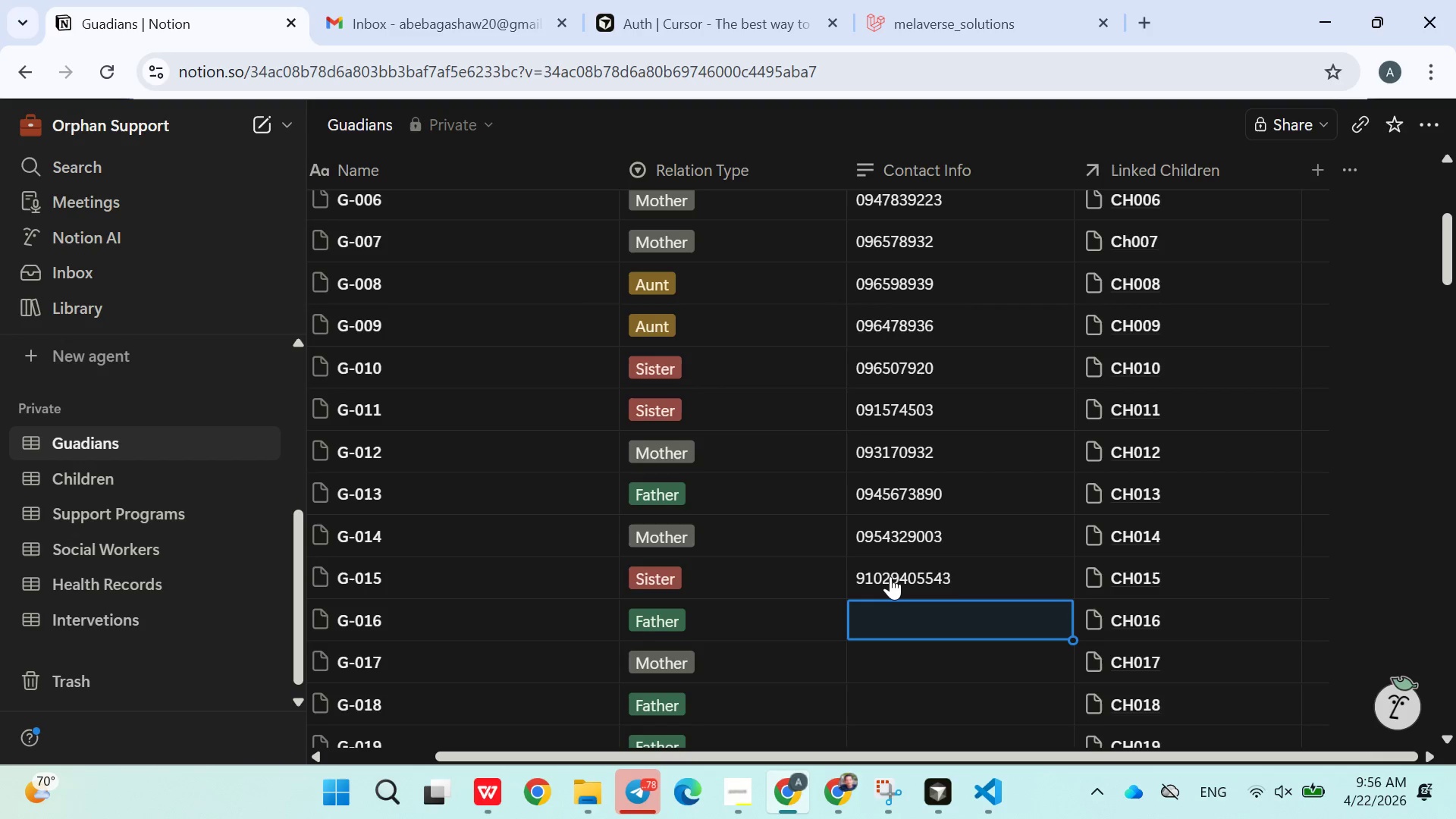 
key(Enter)
 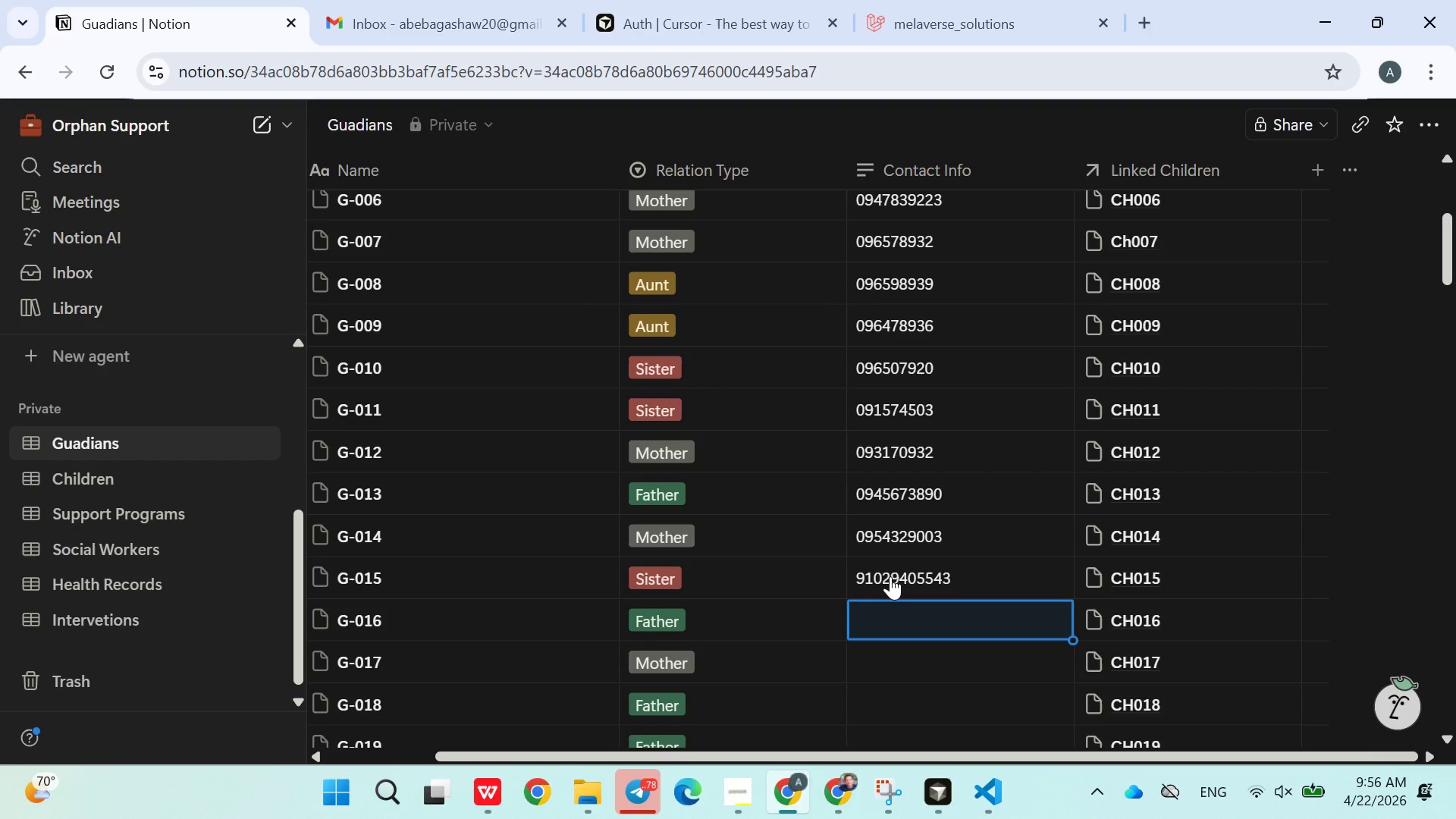 
type(09458632)
 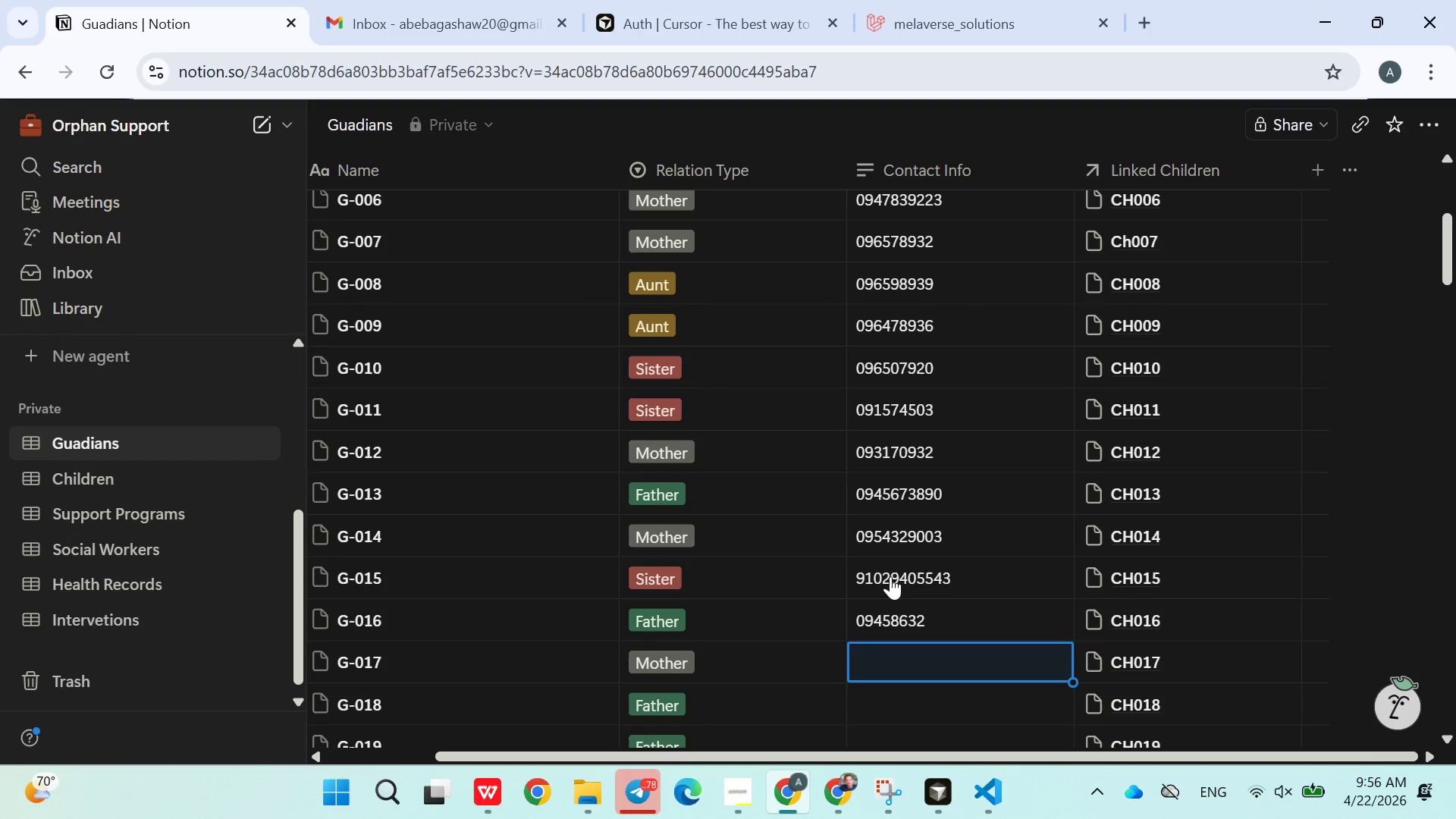 
key(Enter)
 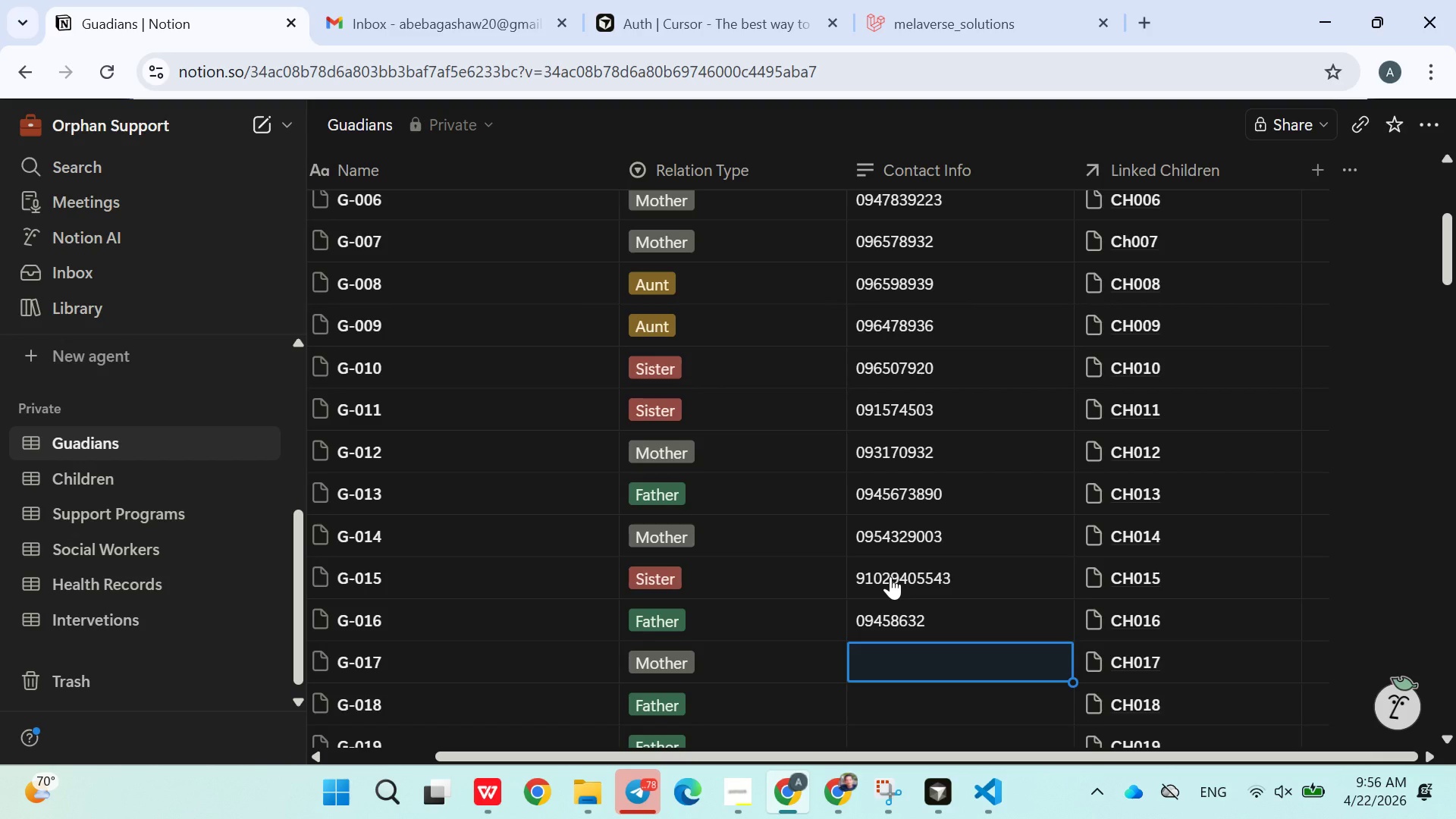 
type(0964893290)
 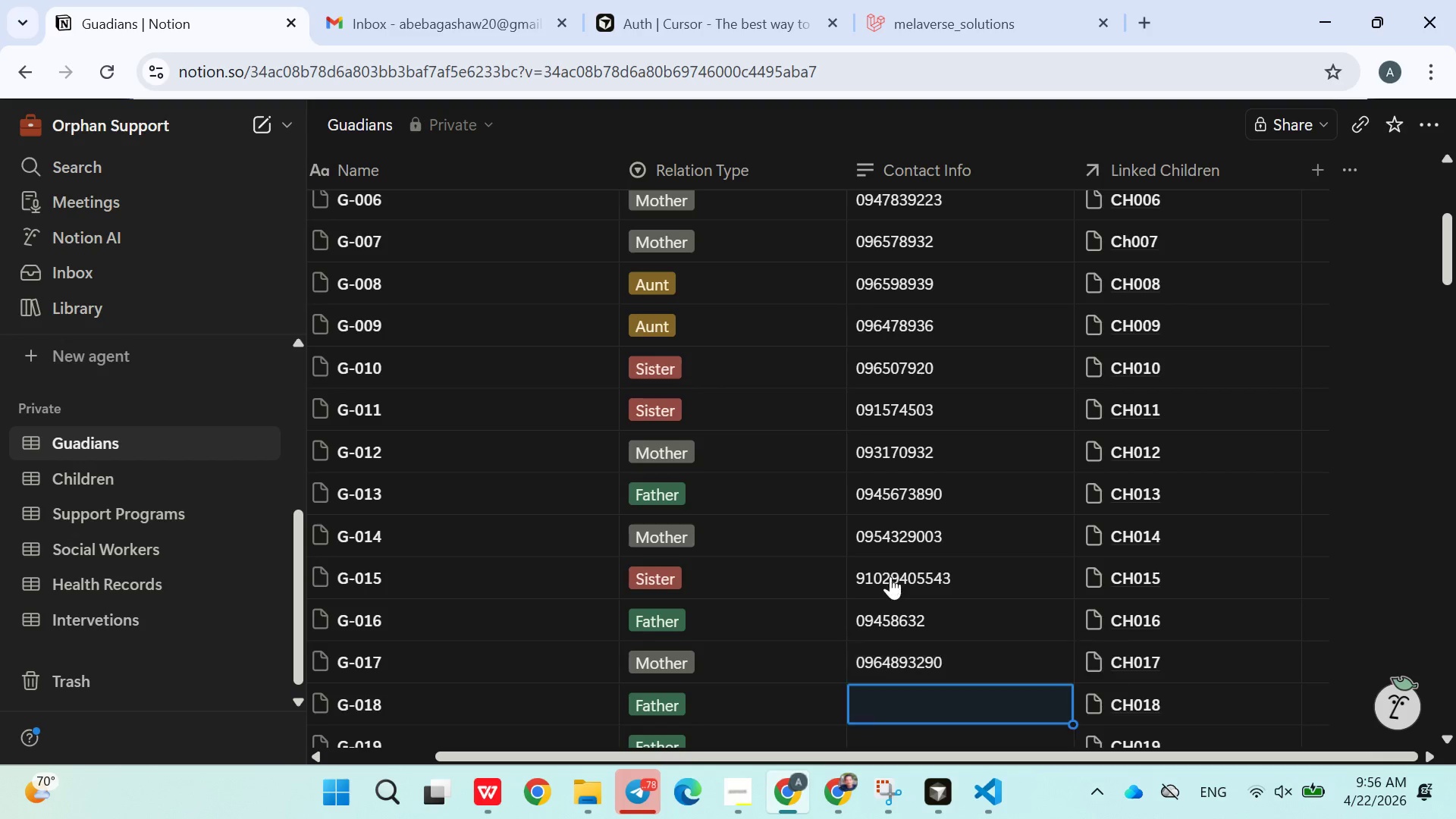 
key(Enter)
 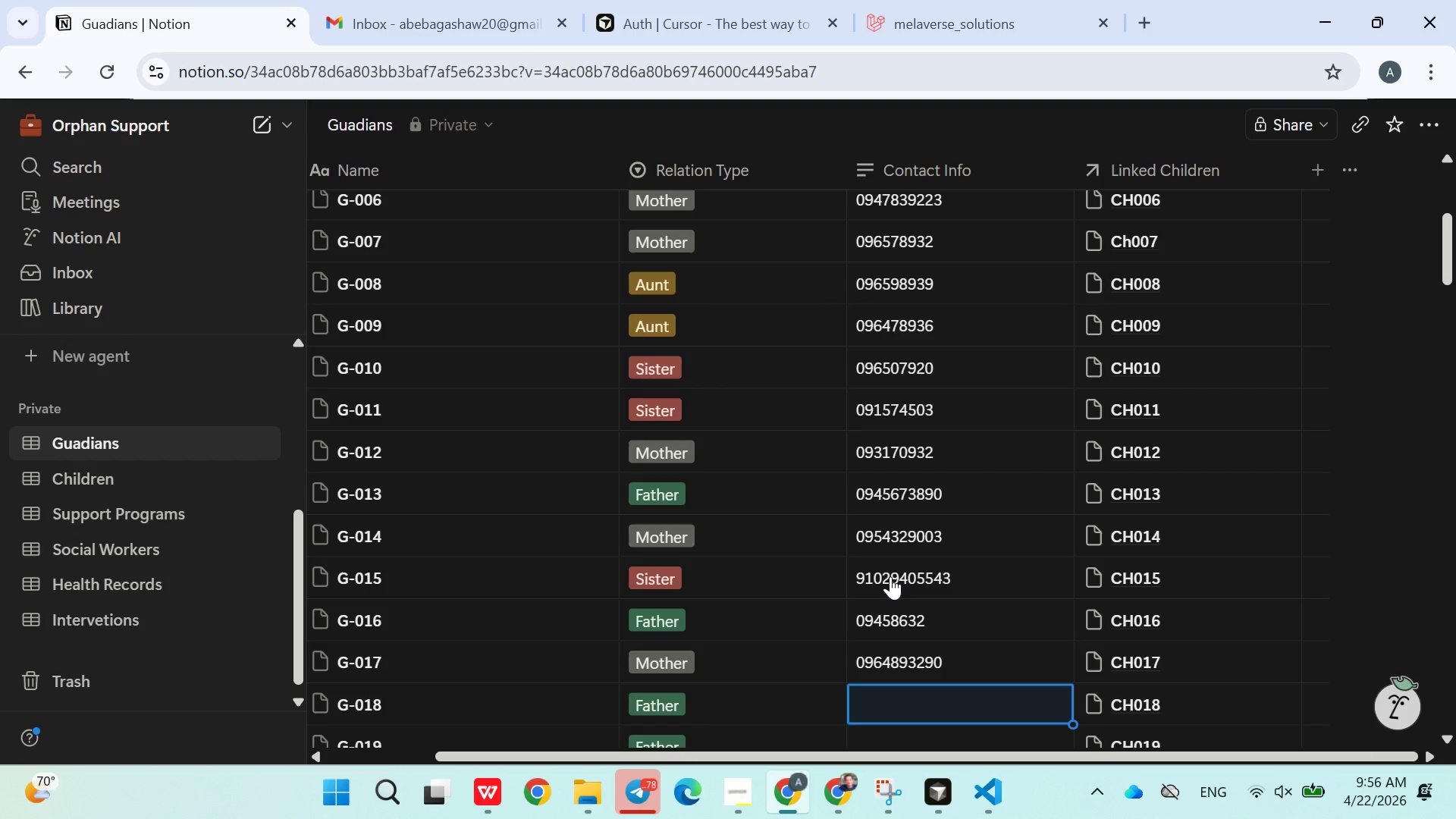 
type(0954673321)
 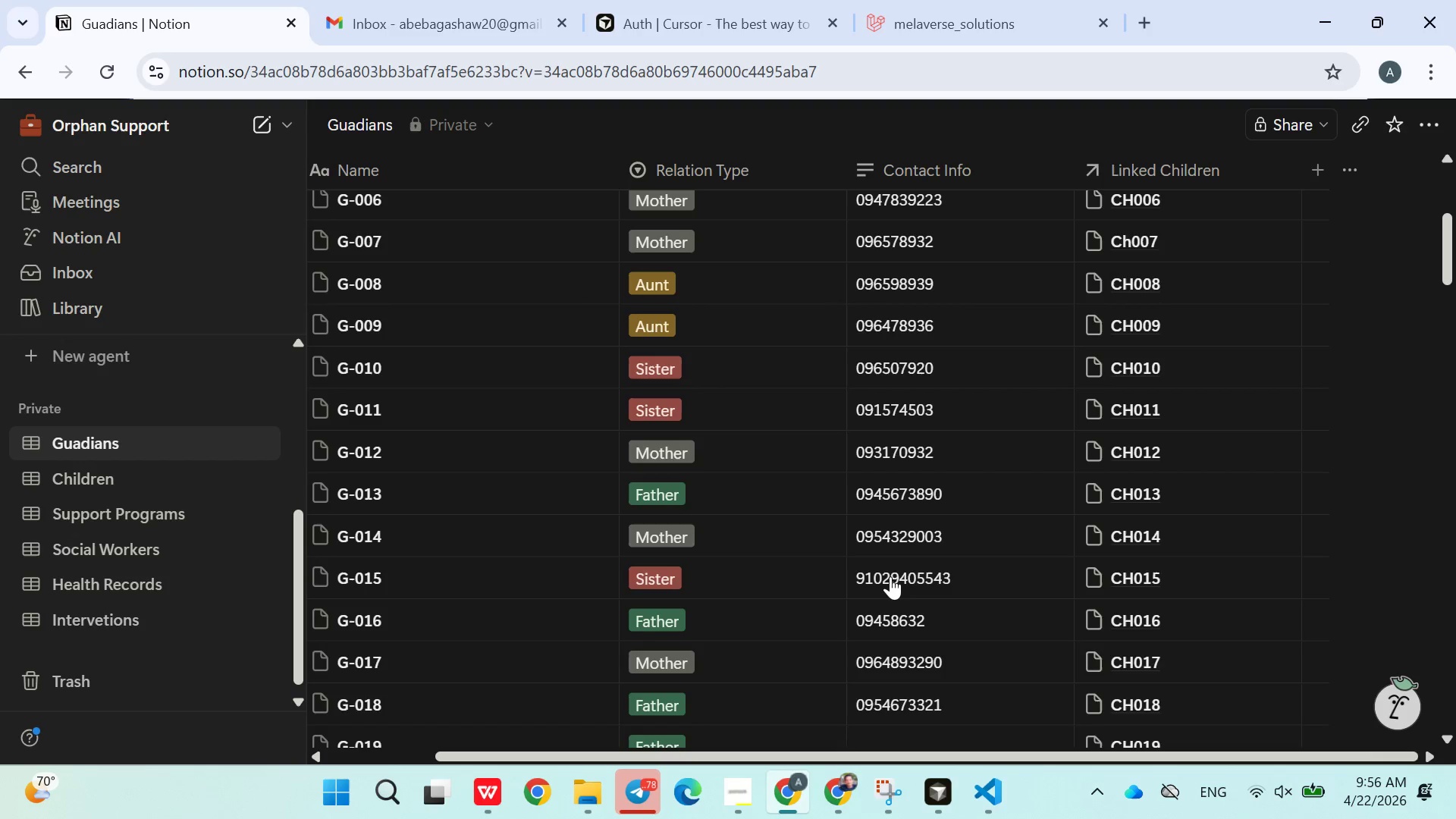 
key(Enter)
 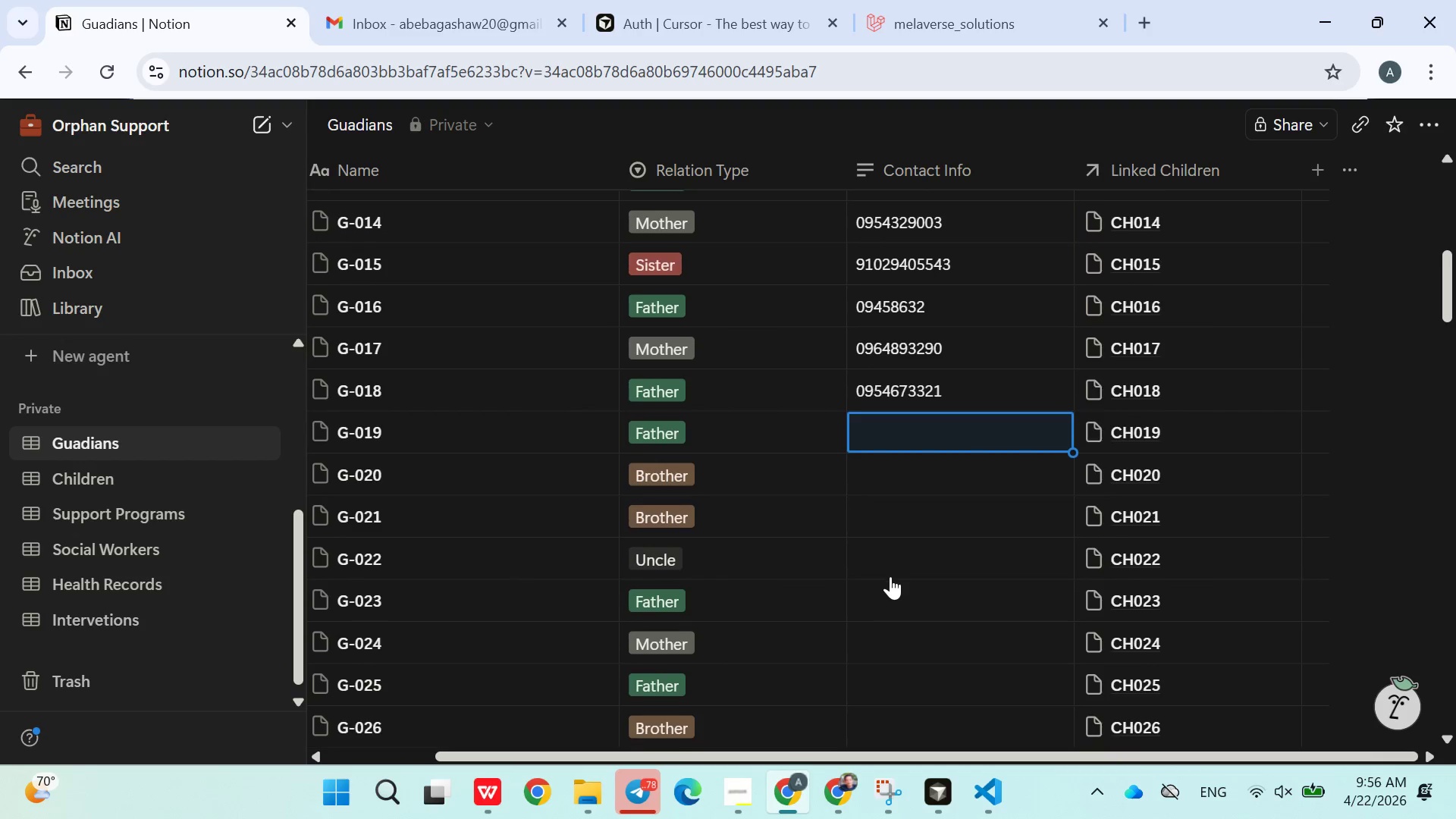 
type(0954786532)
 